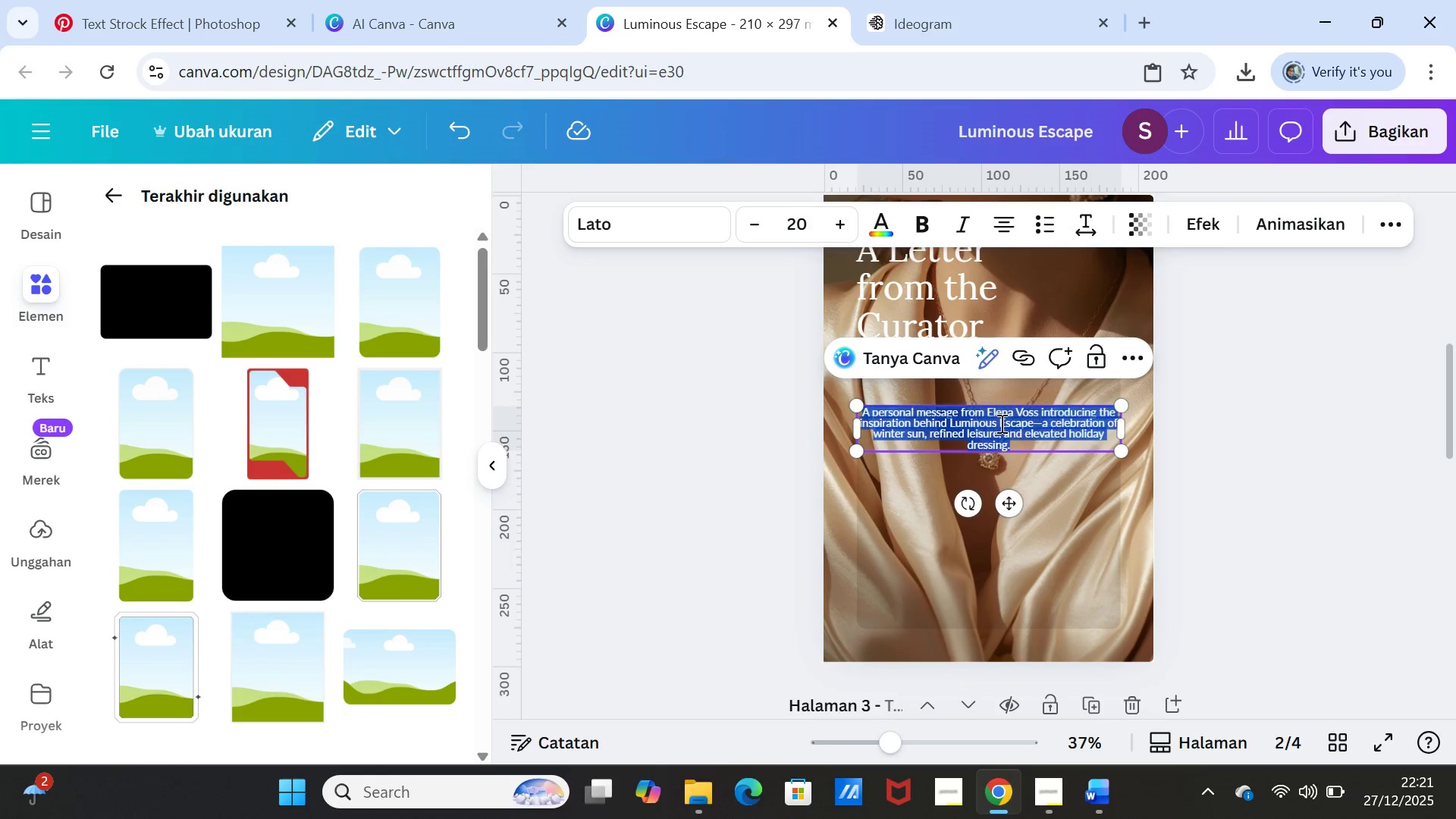 
triple_click([1000, 423])
 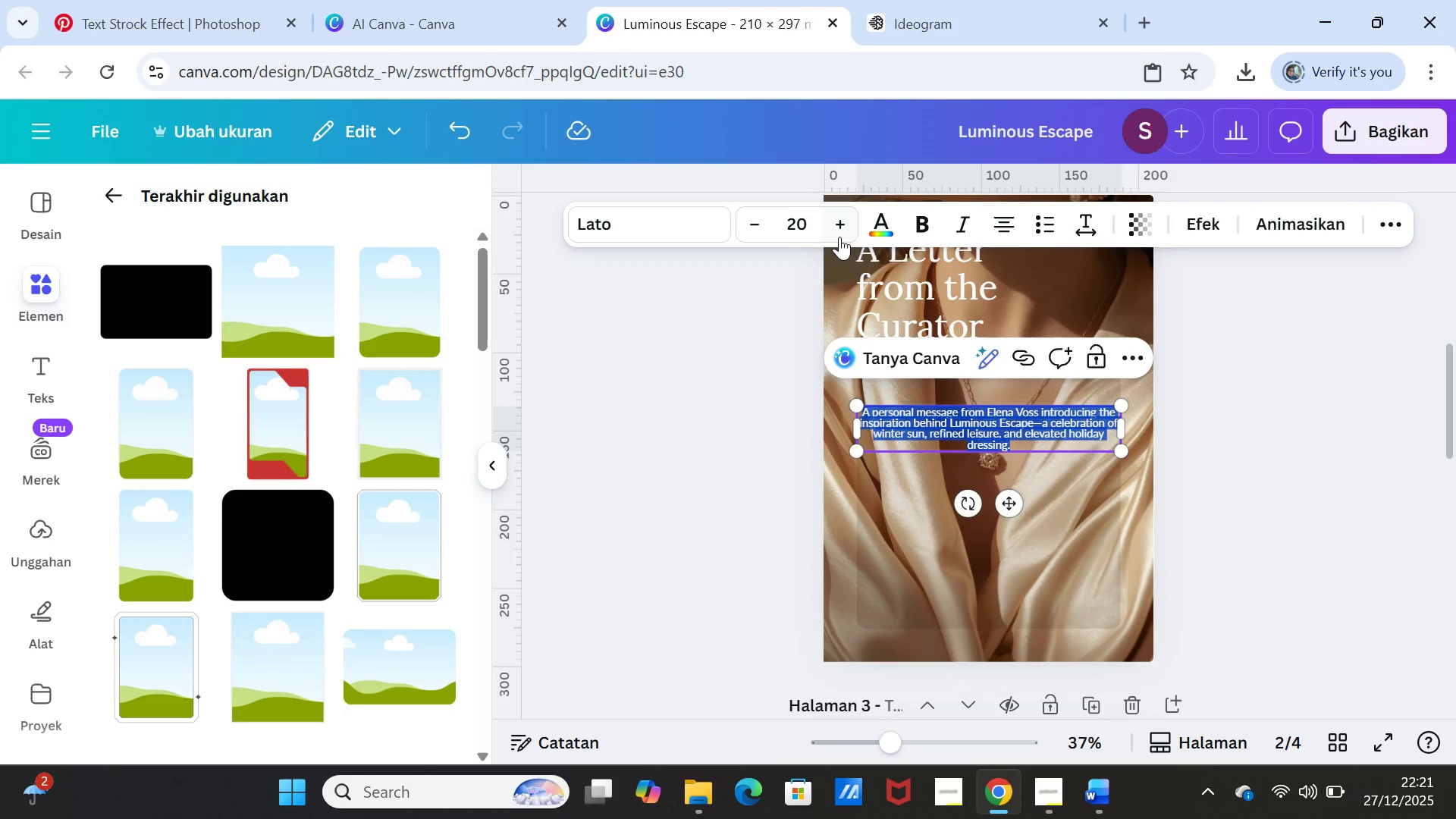 
left_click([842, 220])
 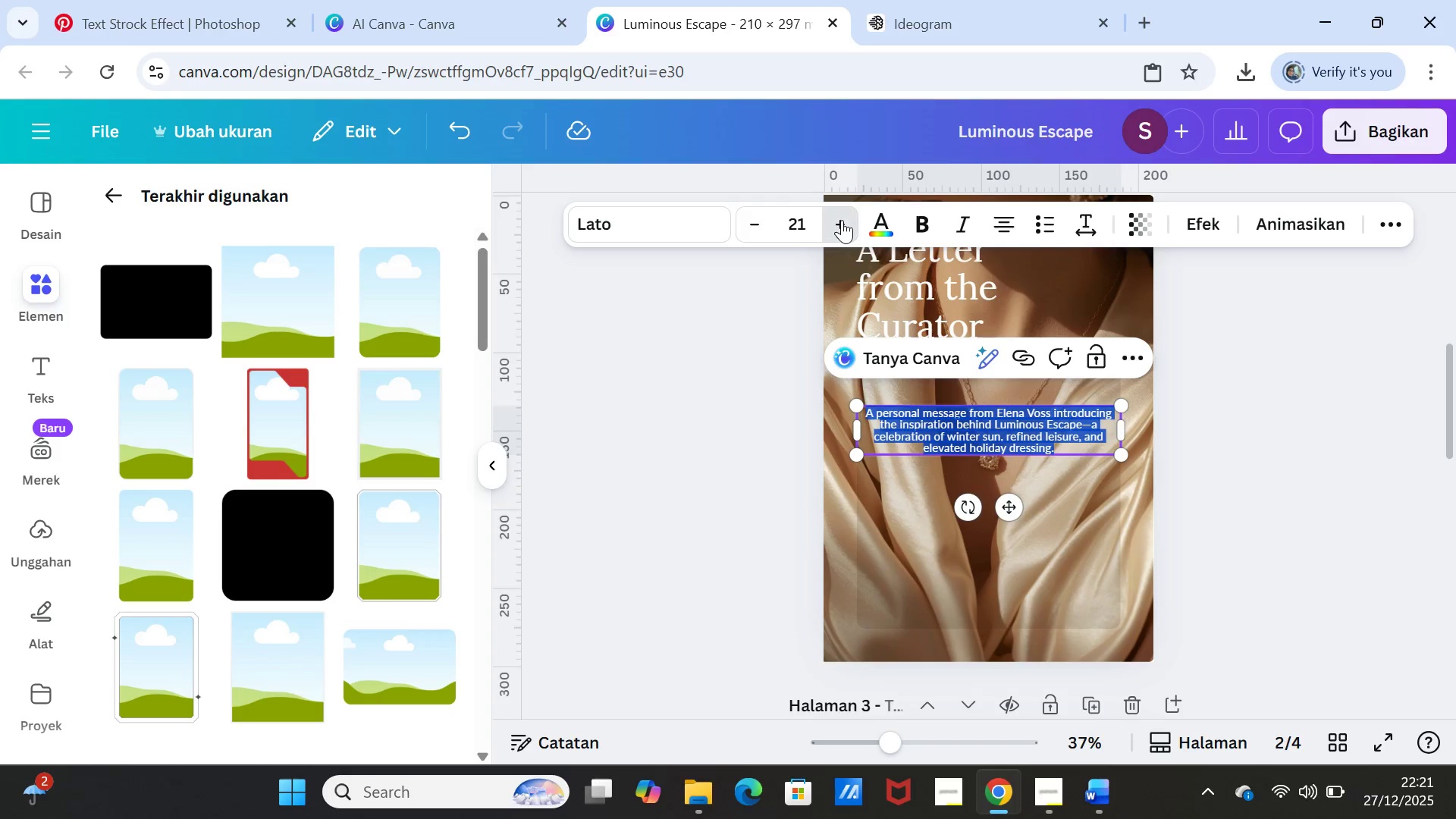 
double_click([842, 220])
 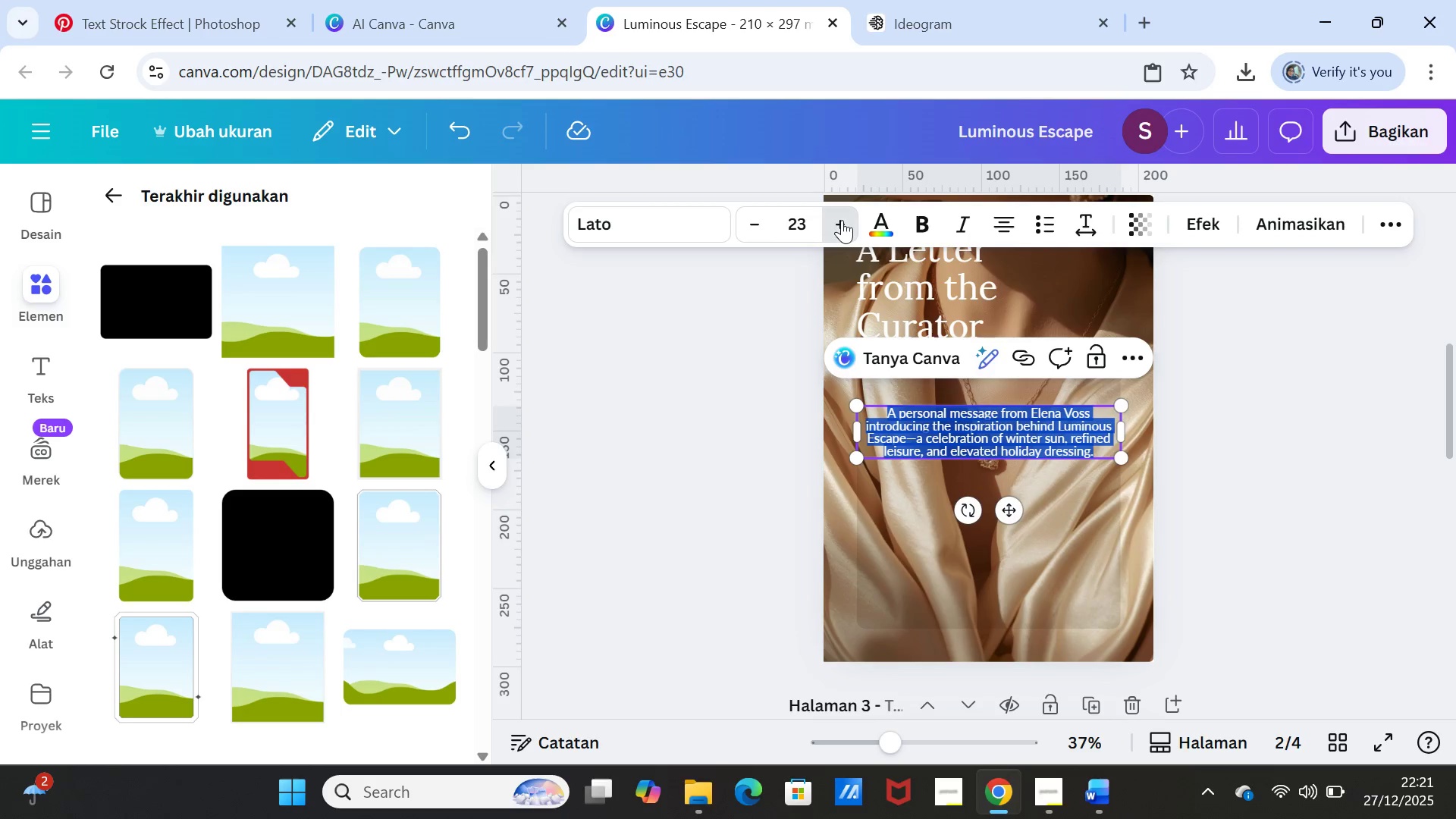 
triple_click([842, 220])
 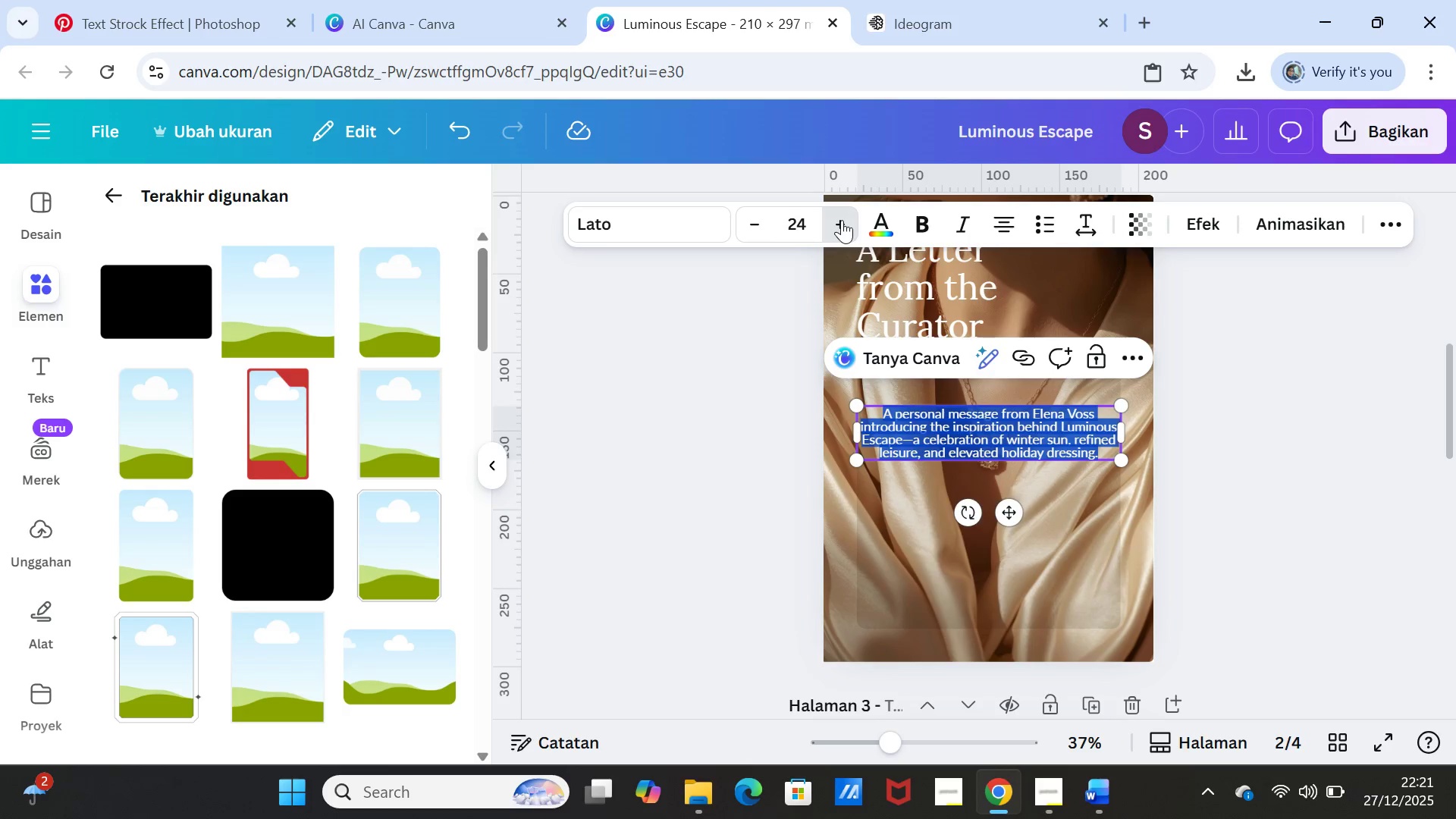 
triple_click([842, 220])
 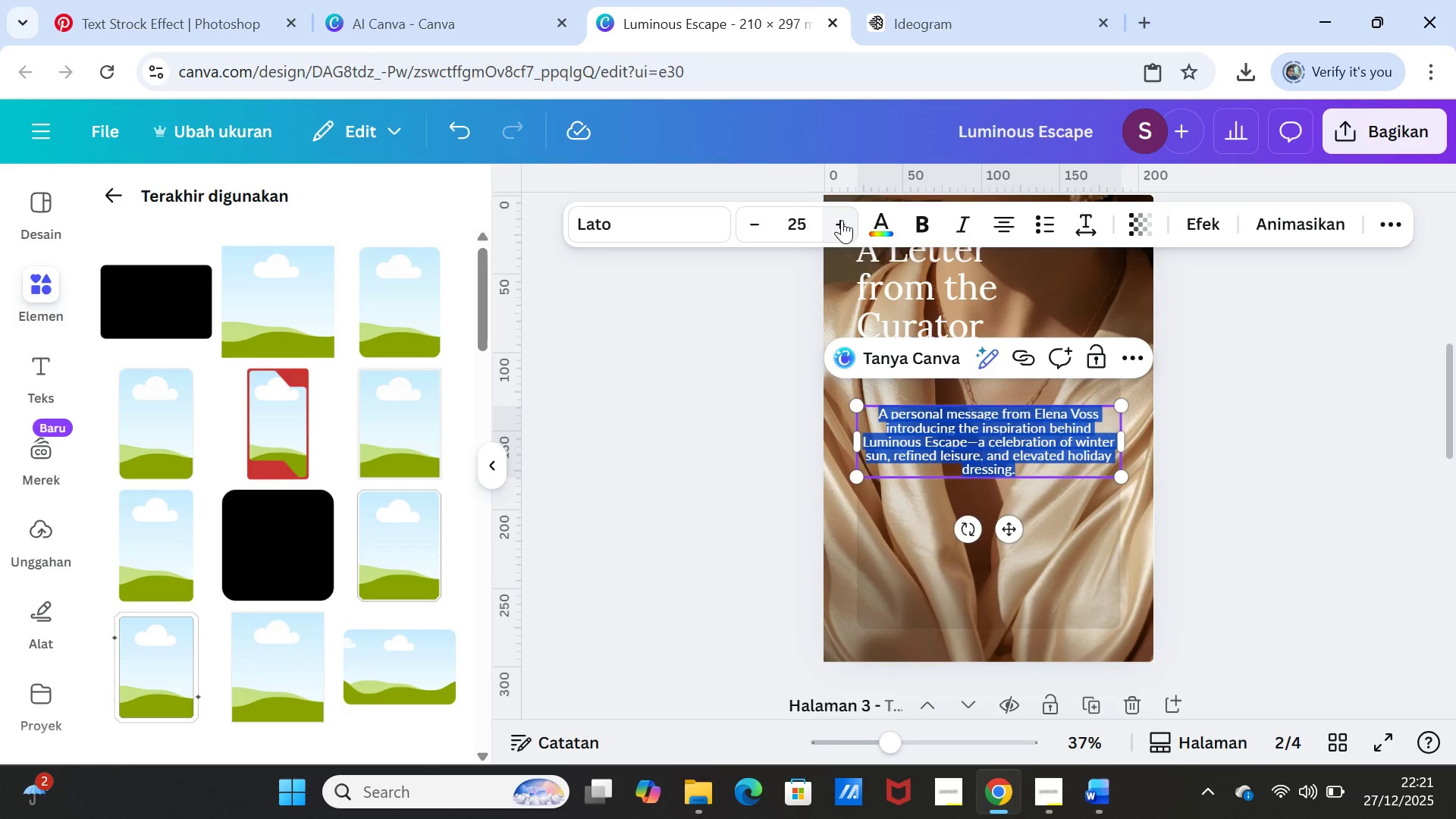 
triple_click([842, 220])
 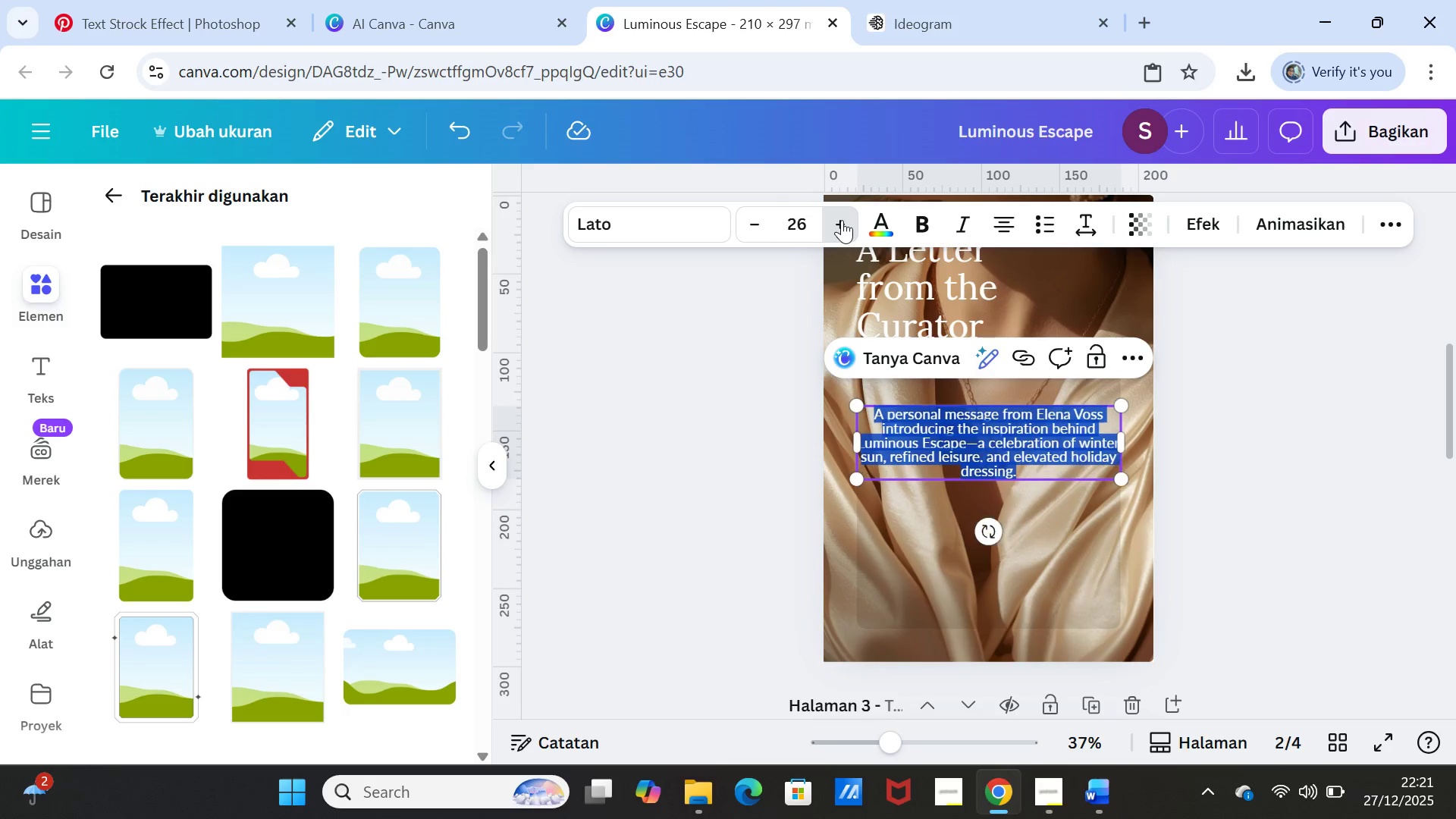 
triple_click([842, 220])
 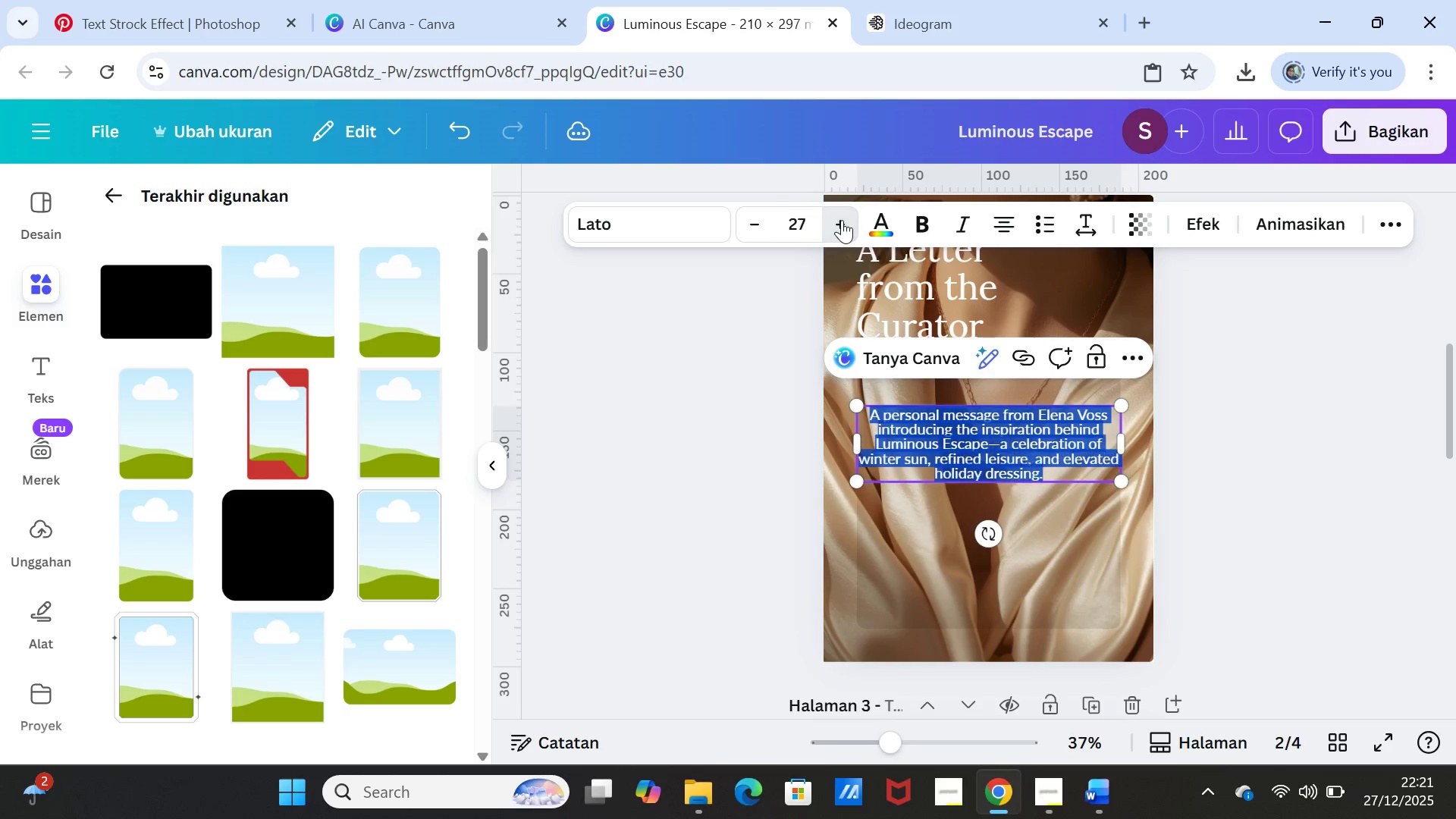 
triple_click([842, 220])
 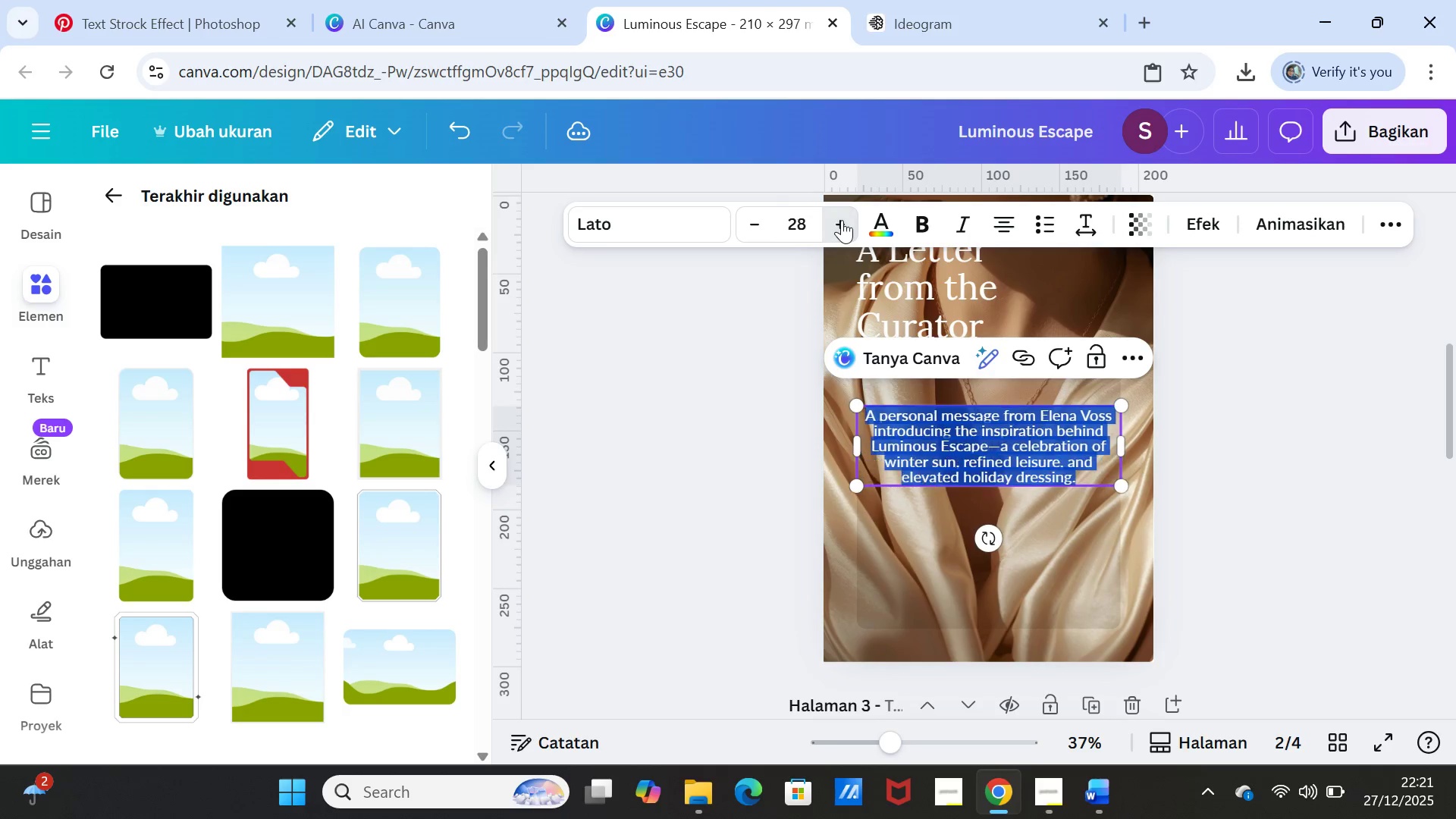 
triple_click([842, 220])
 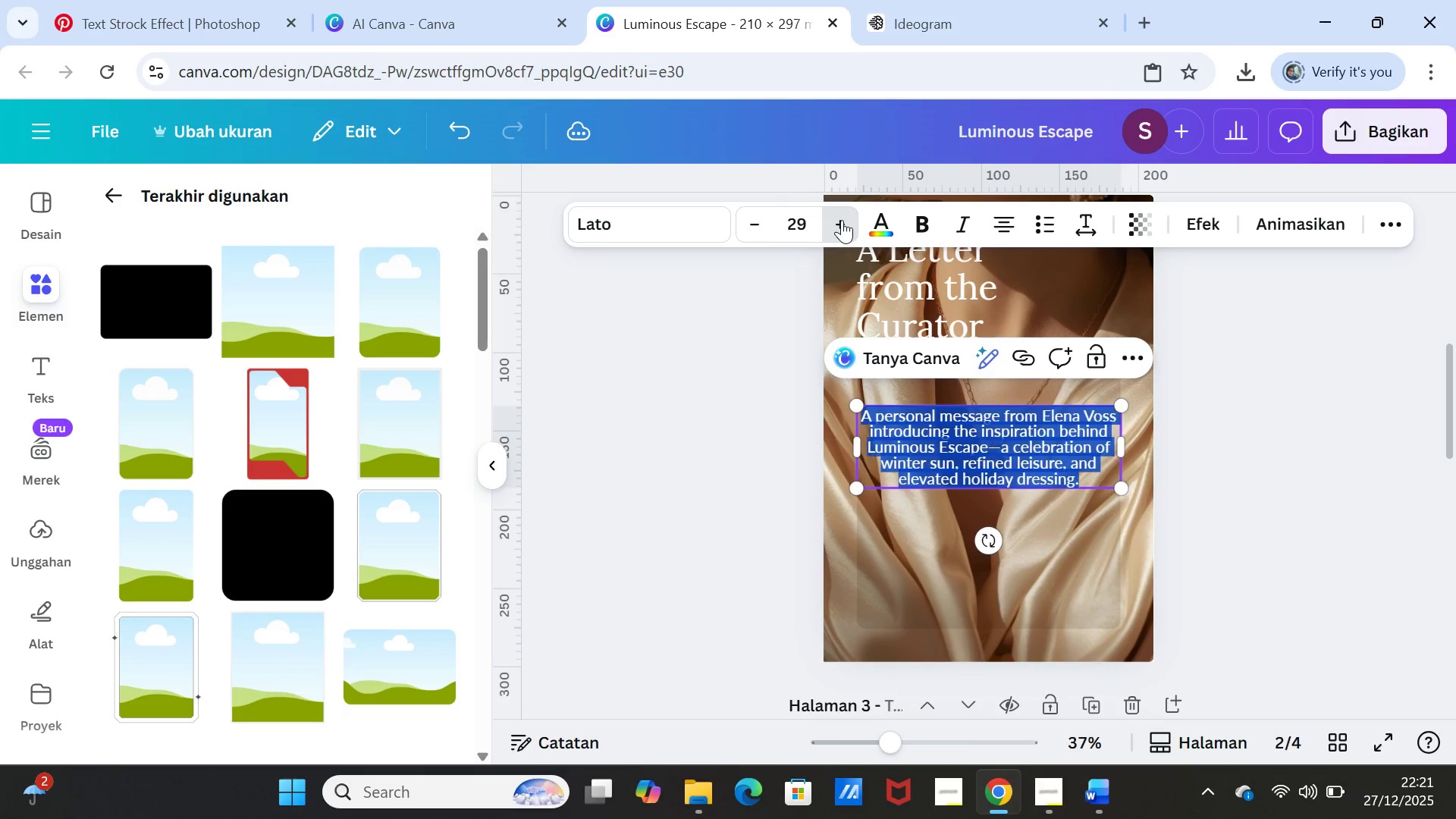 
triple_click([842, 220])
 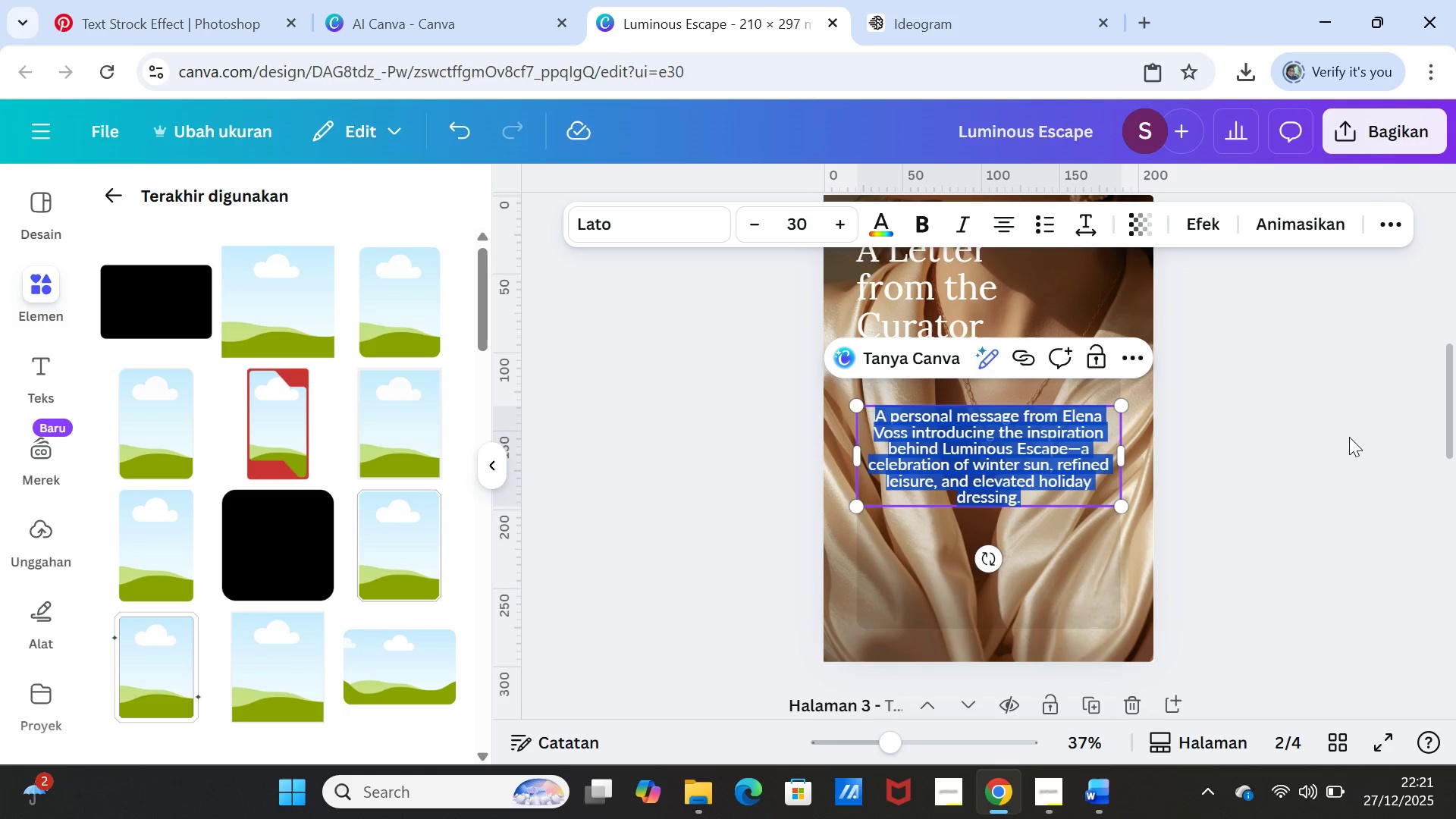 
left_click([1350, 438])
 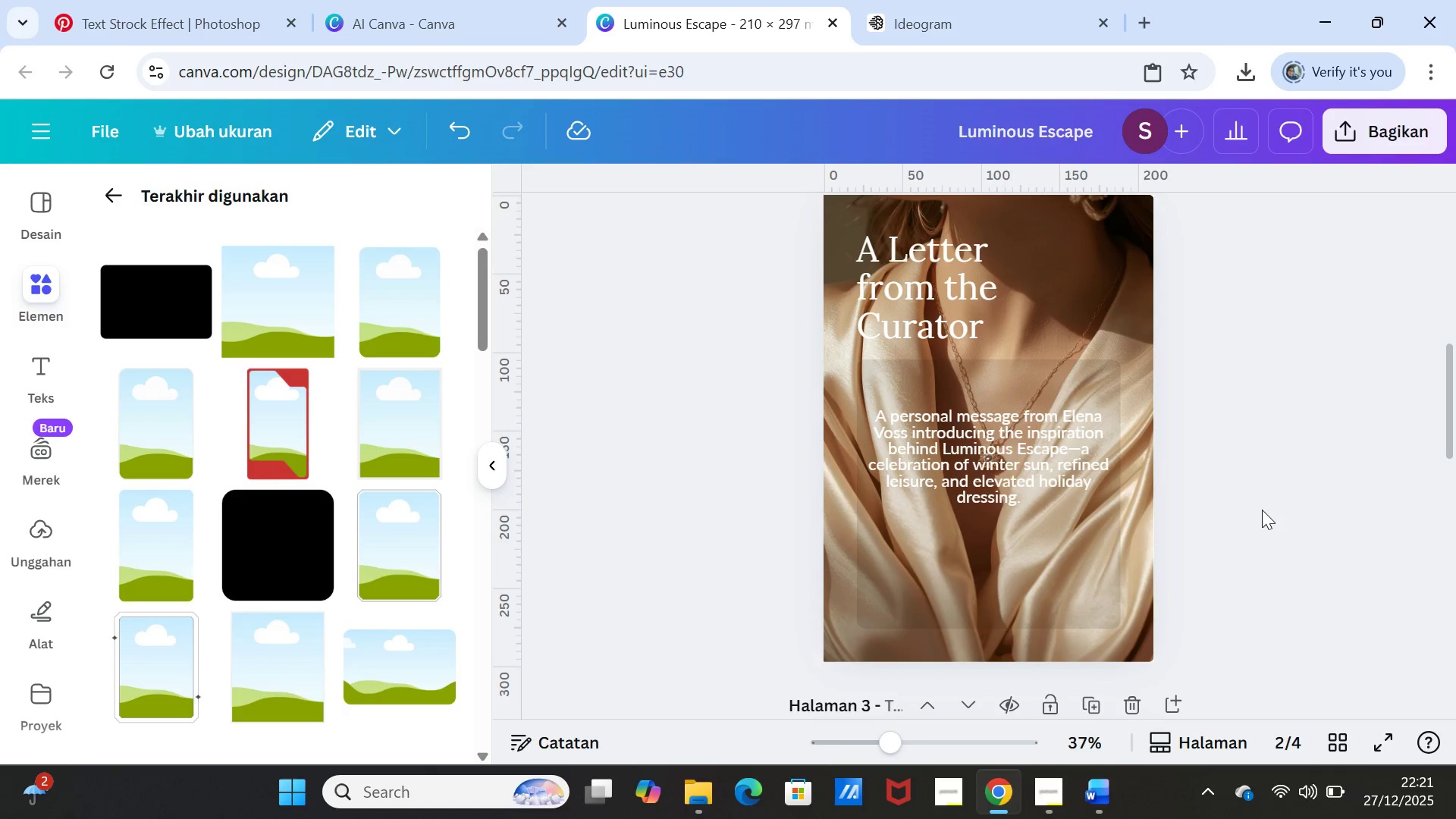 
left_click([1260, 513])
 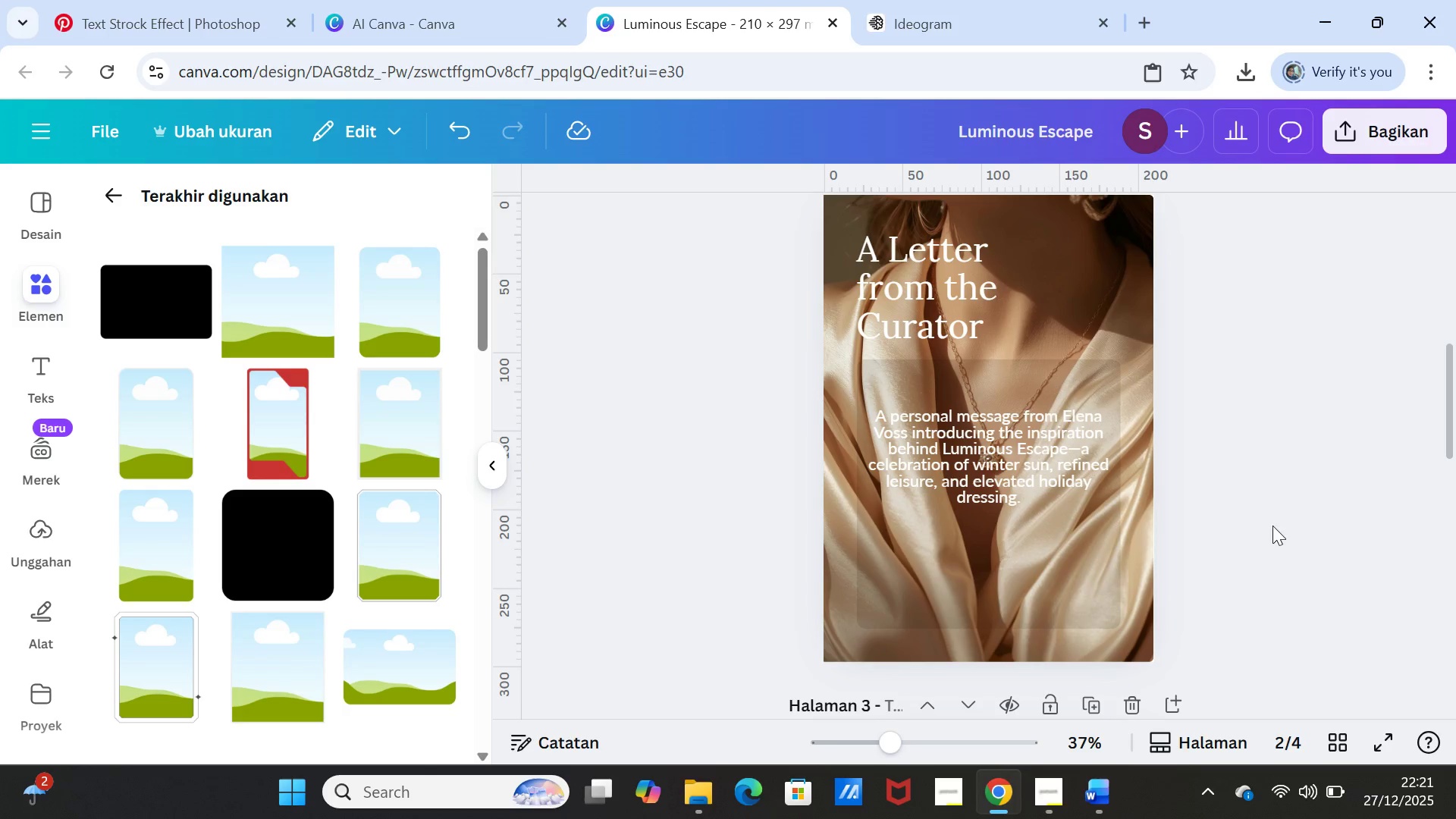 
wait(5.67)
 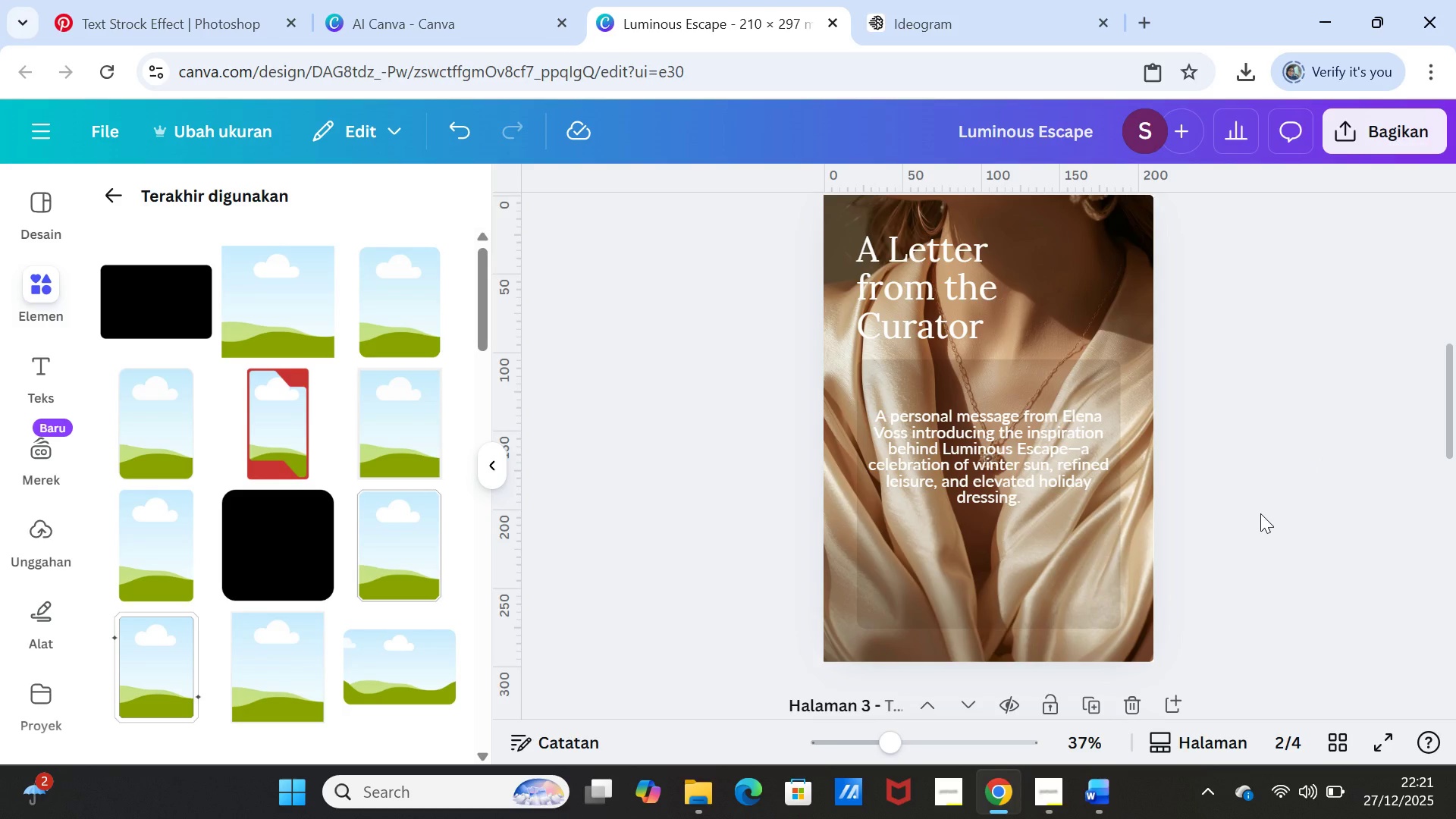 
scroll: coordinate [1274, 529], scroll_direction: down, amount: 6.0
 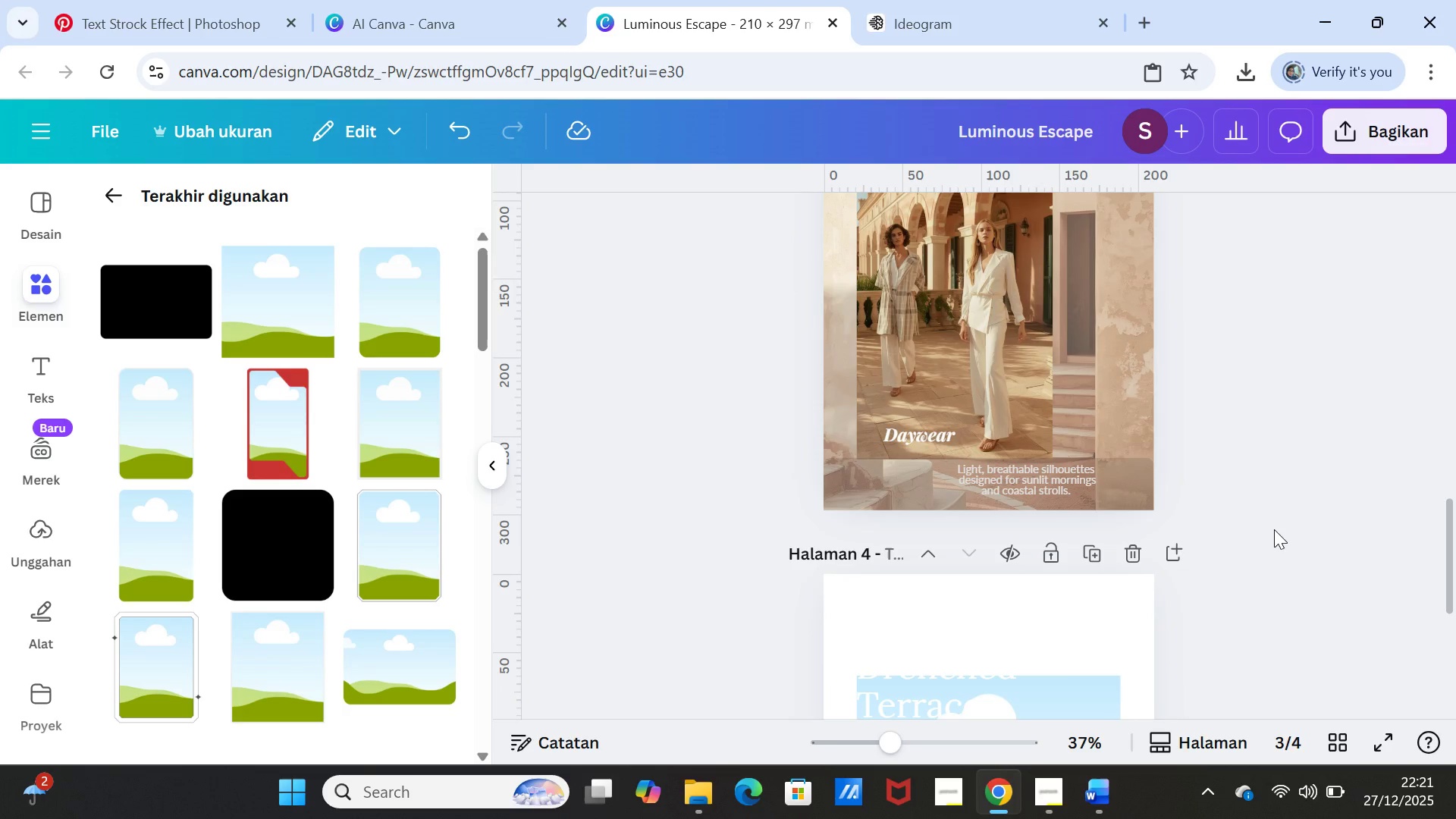 
scroll: coordinate [1274, 529], scroll_direction: up, amount: 2.0
 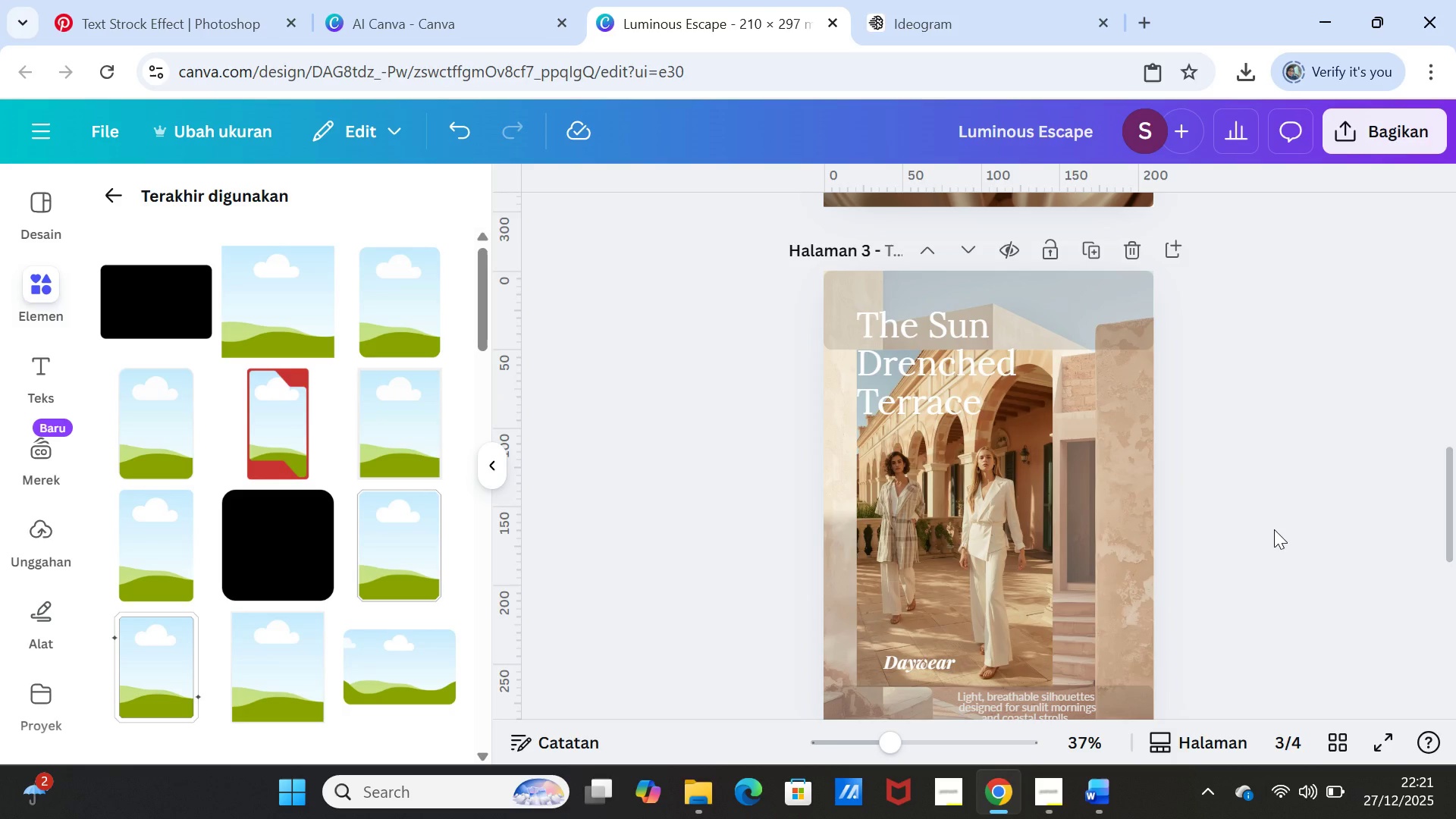 
scroll: coordinate [1274, 529], scroll_direction: down, amount: 1.0
 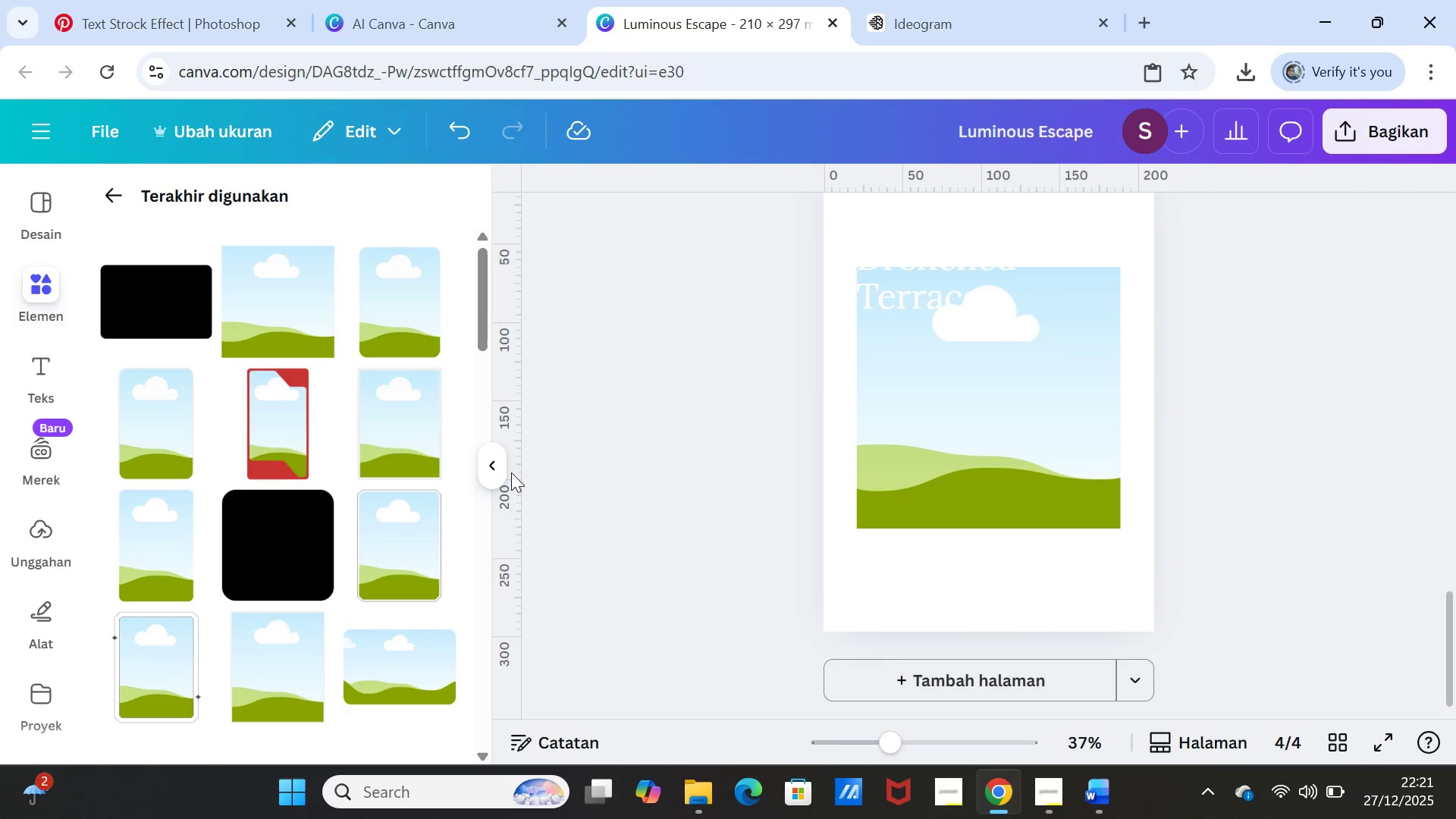 
left_click([410, 21])
 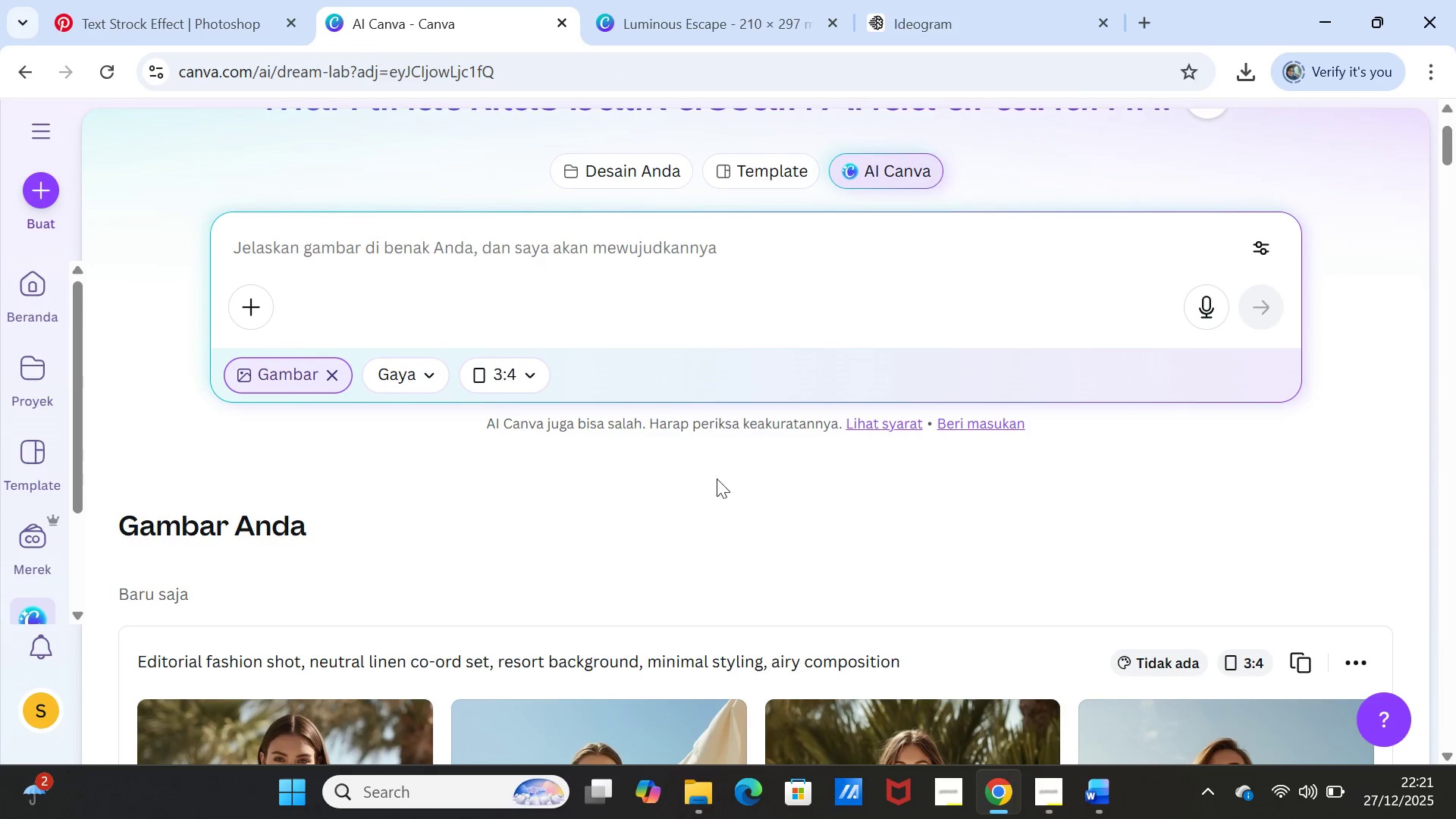 
scroll: coordinate [703, 478], scroll_direction: down, amount: 4.0
 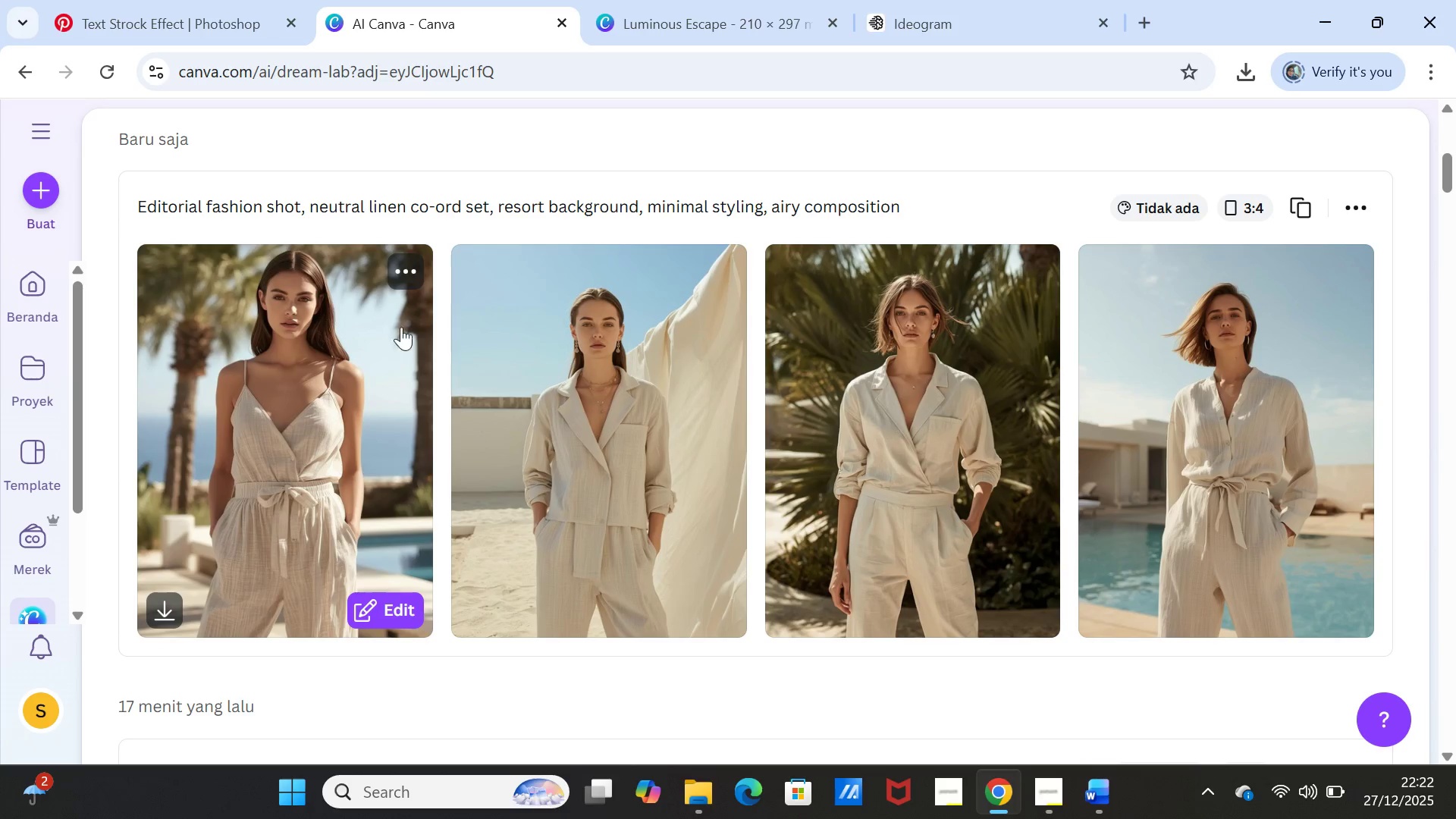 
left_click([404, 270])
 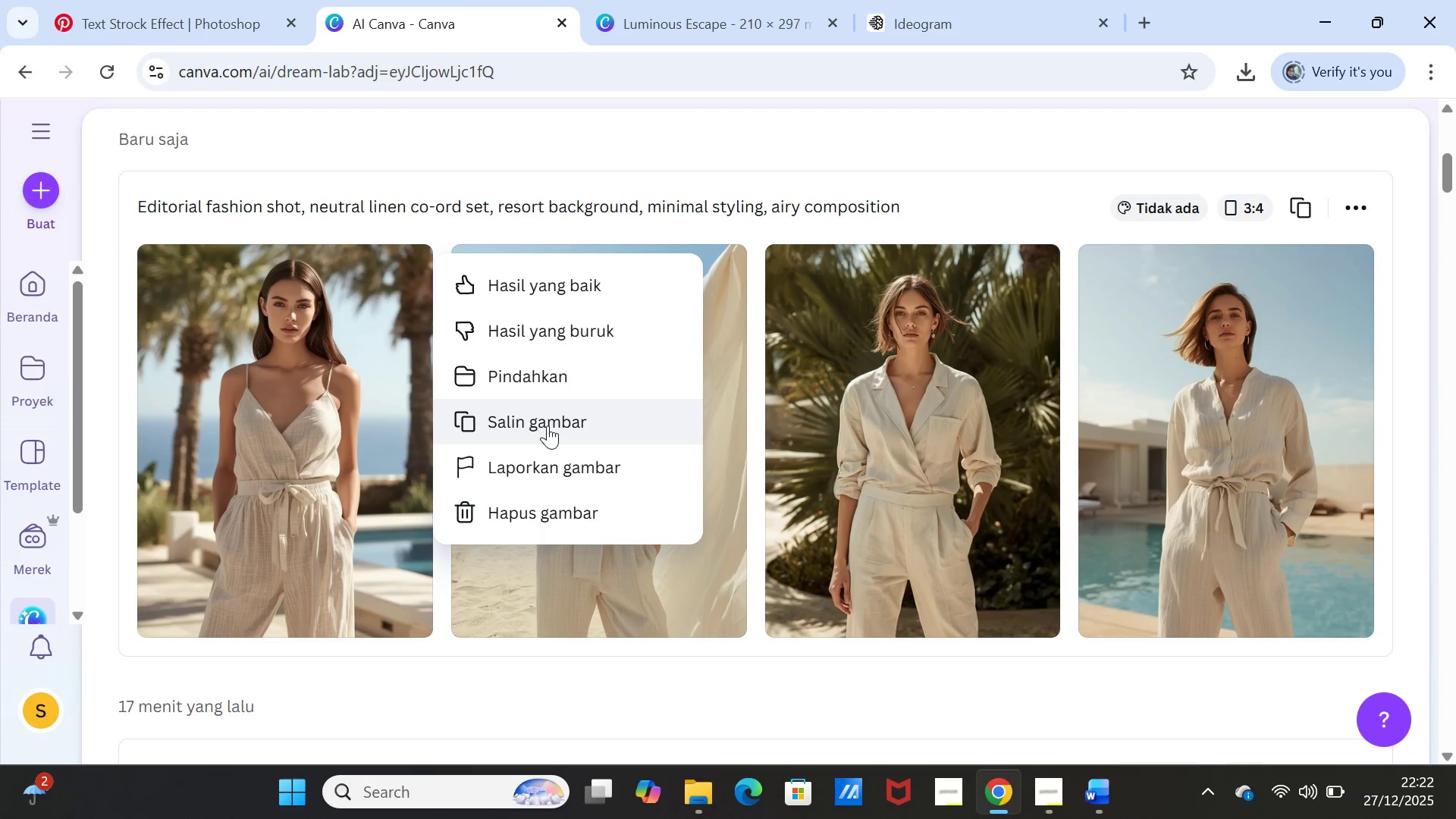 
left_click([541, 416])
 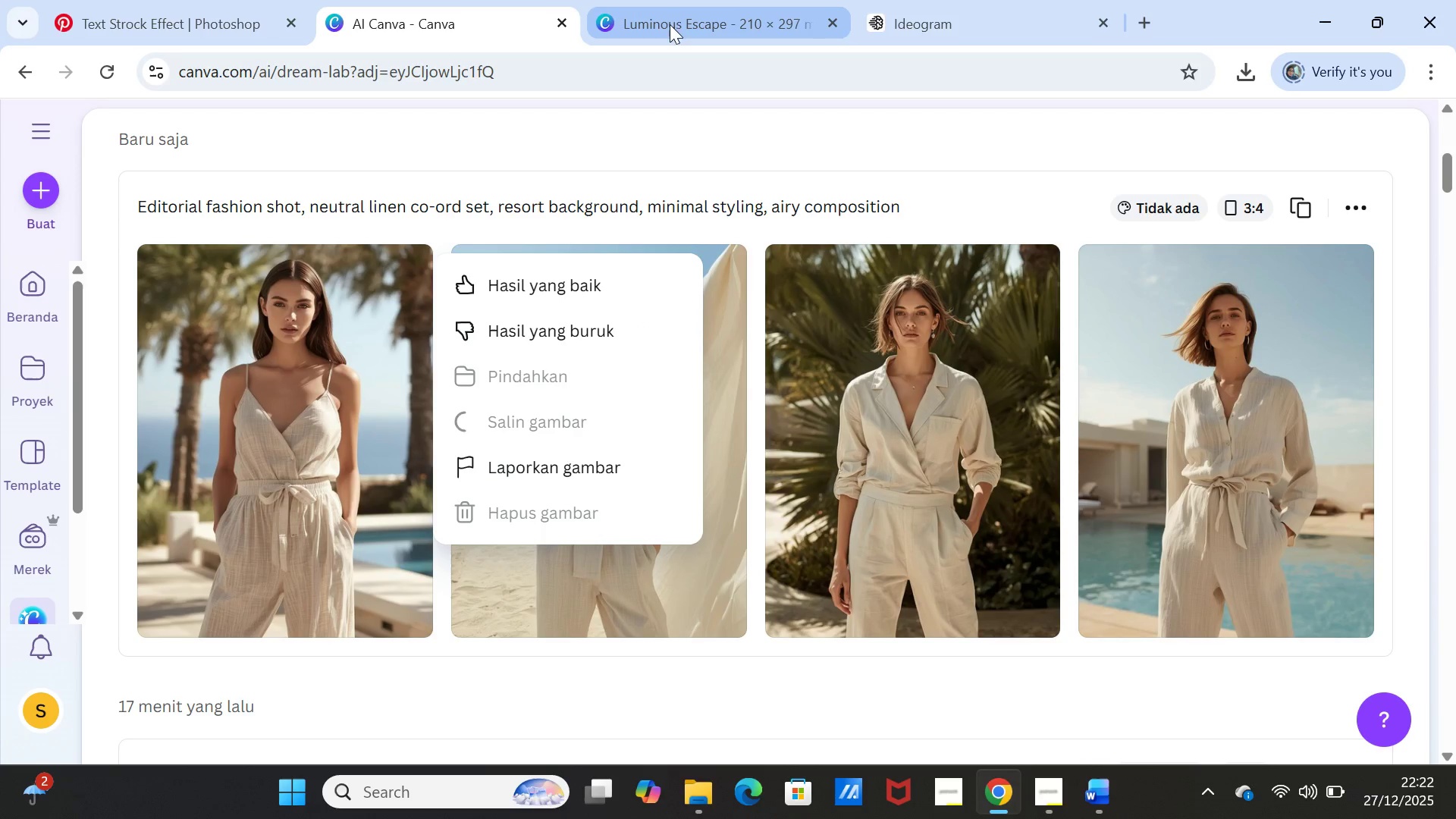 
left_click([670, 17])
 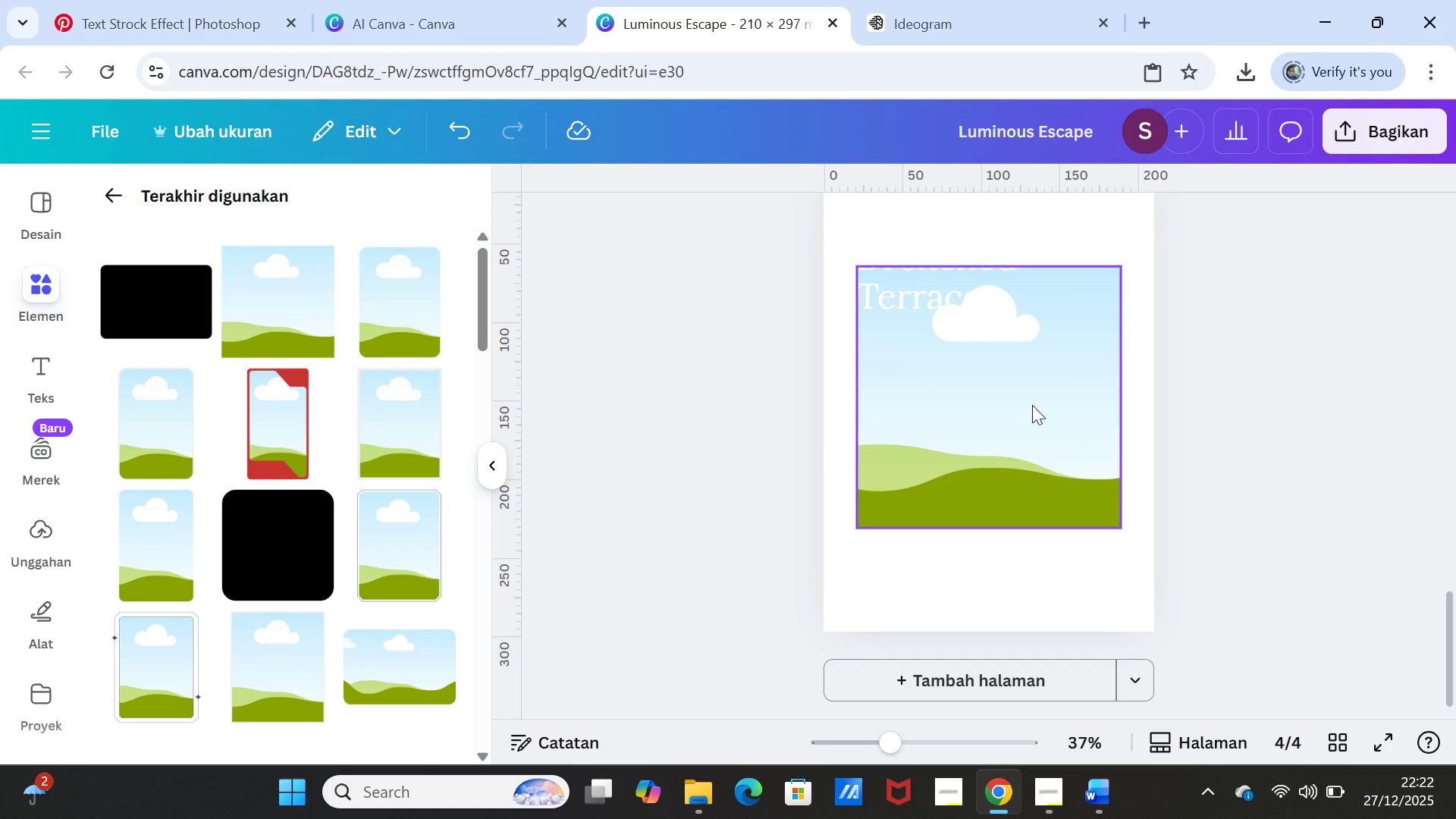 
left_click([1027, 403])
 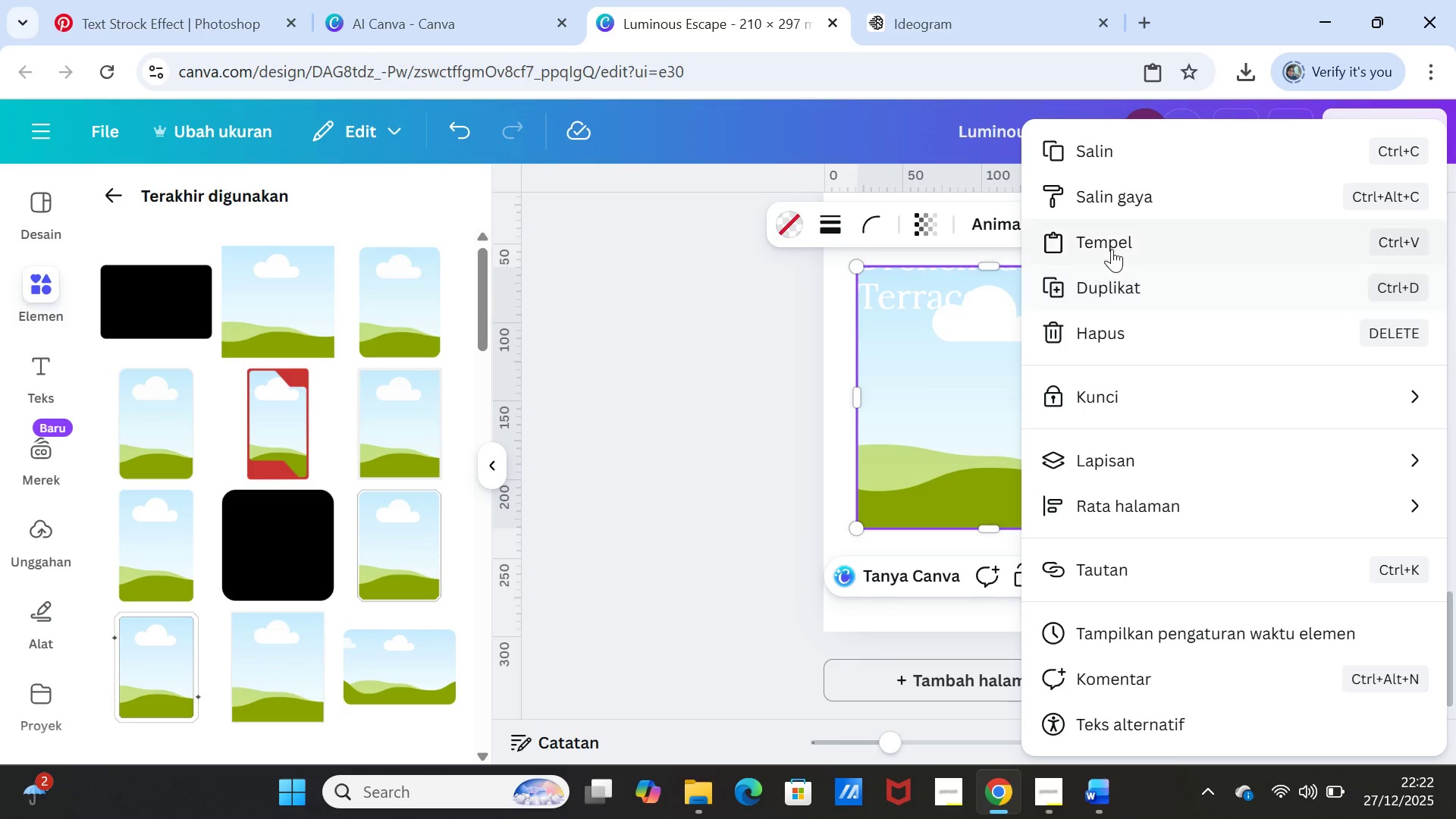 
left_click([1115, 240])
 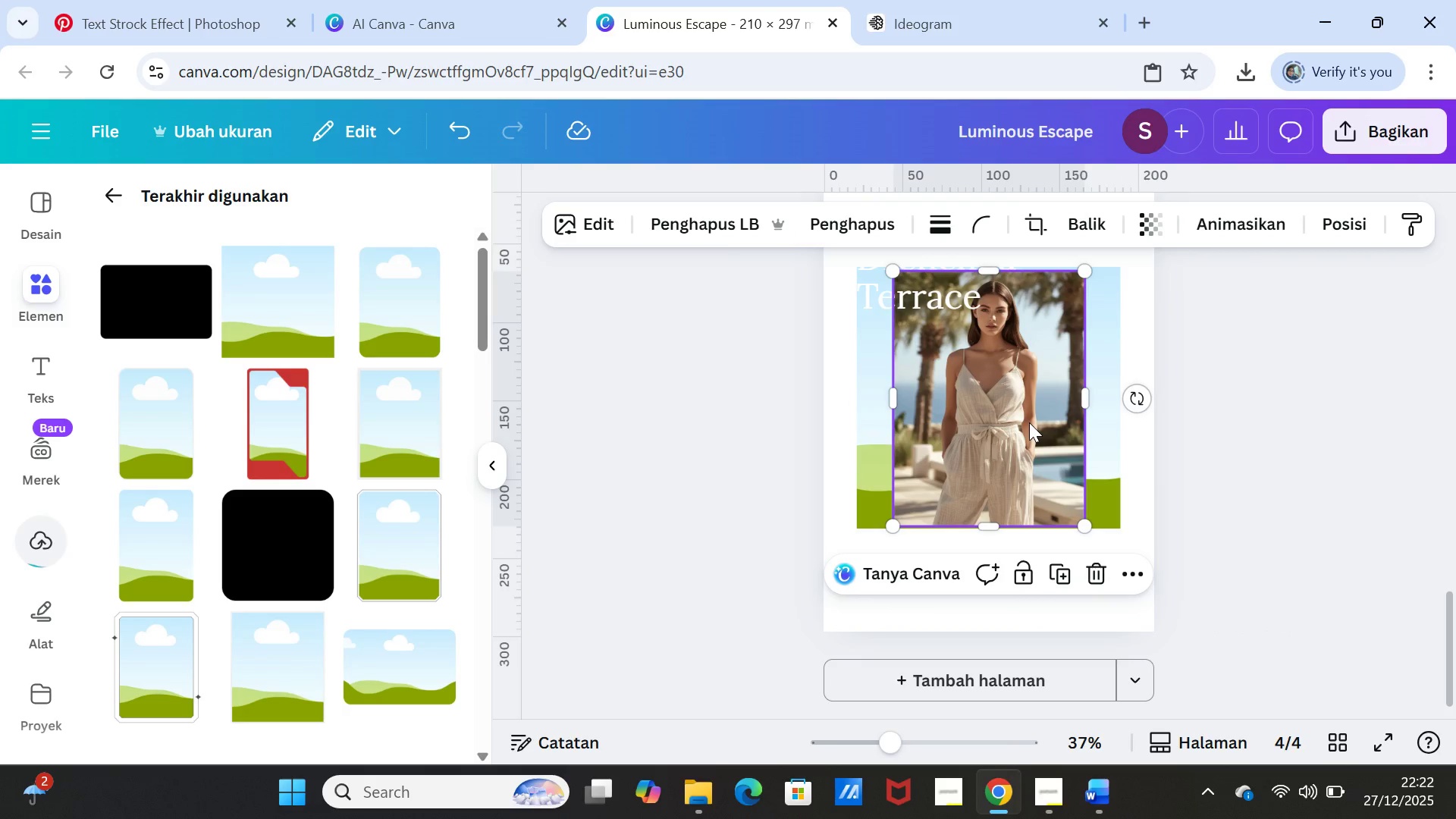 
left_click_drag(start_coordinate=[1028, 412], to_coordinate=[1028, 394])
 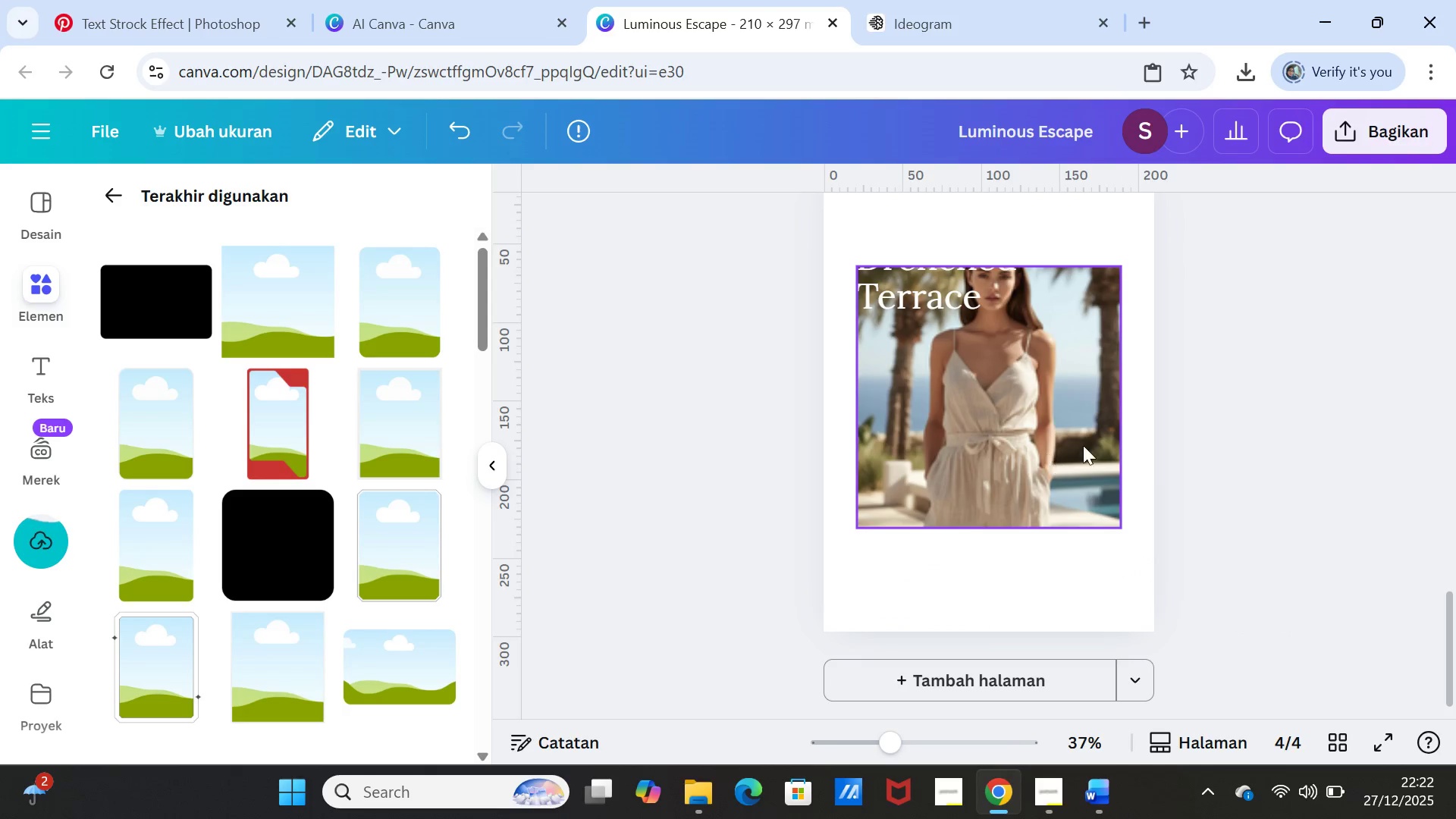 
left_click([390, 33])
 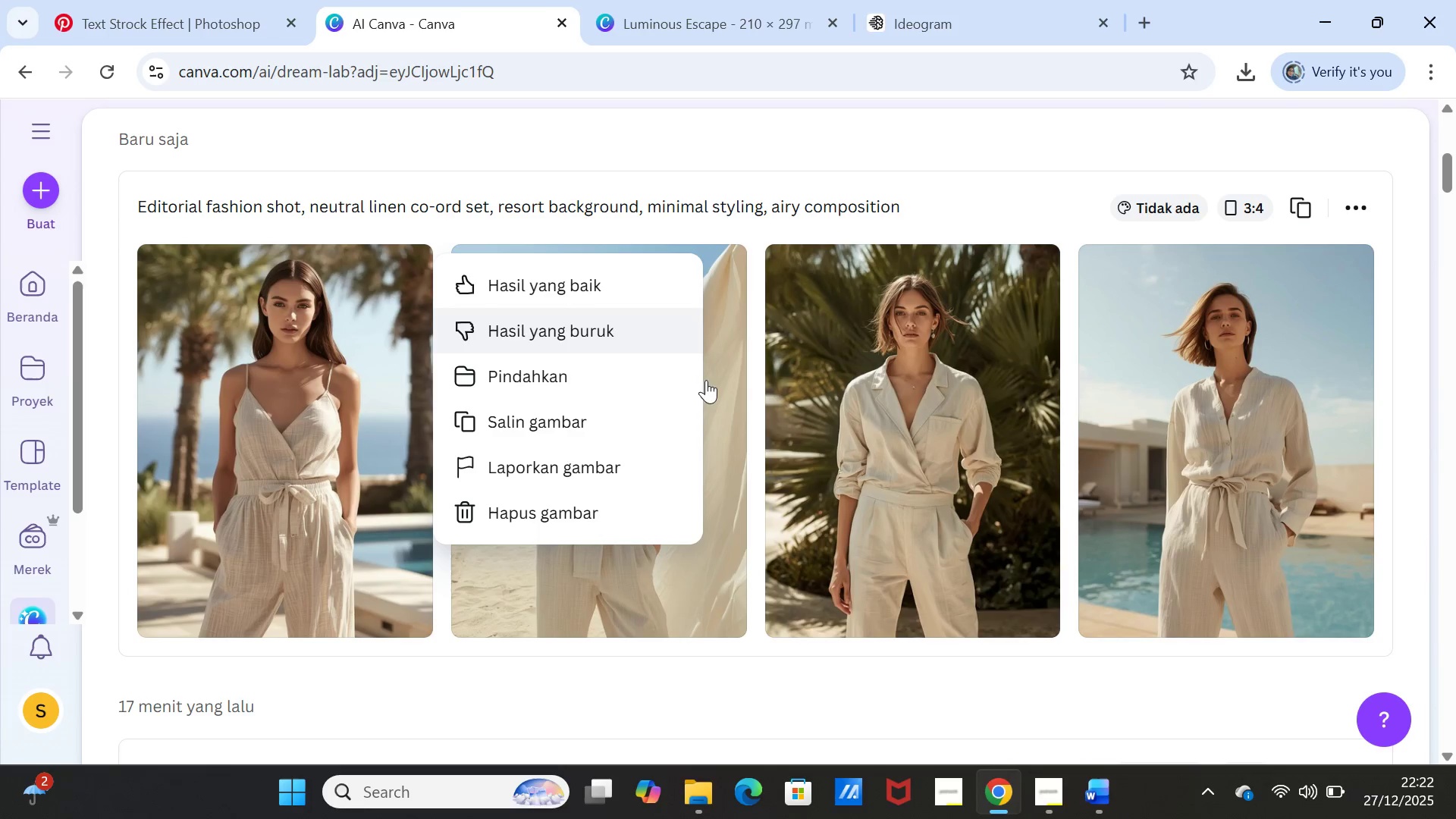 
scroll: coordinate [795, 381], scroll_direction: up, amount: 2.0
 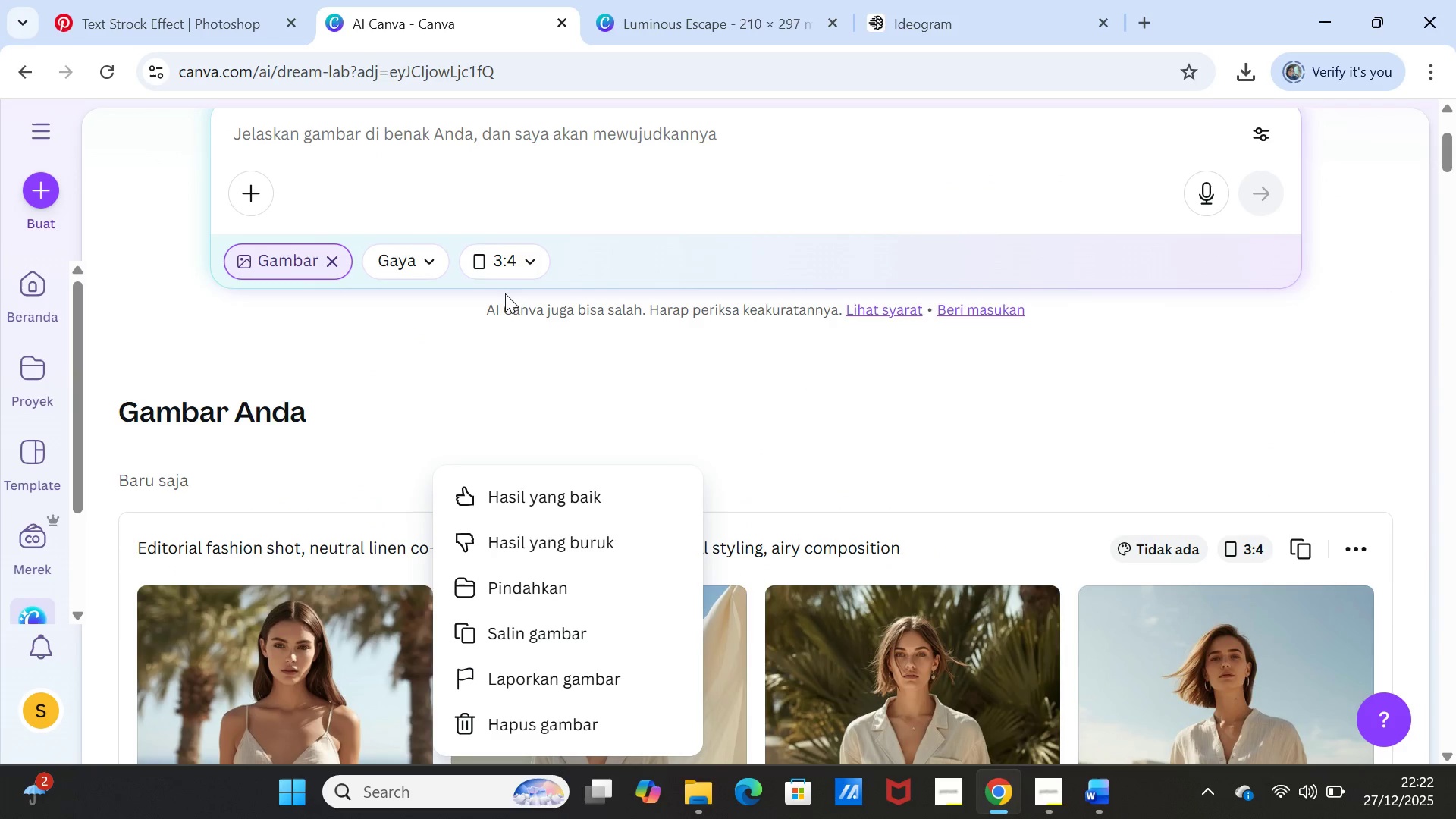 
left_click([519, 261])
 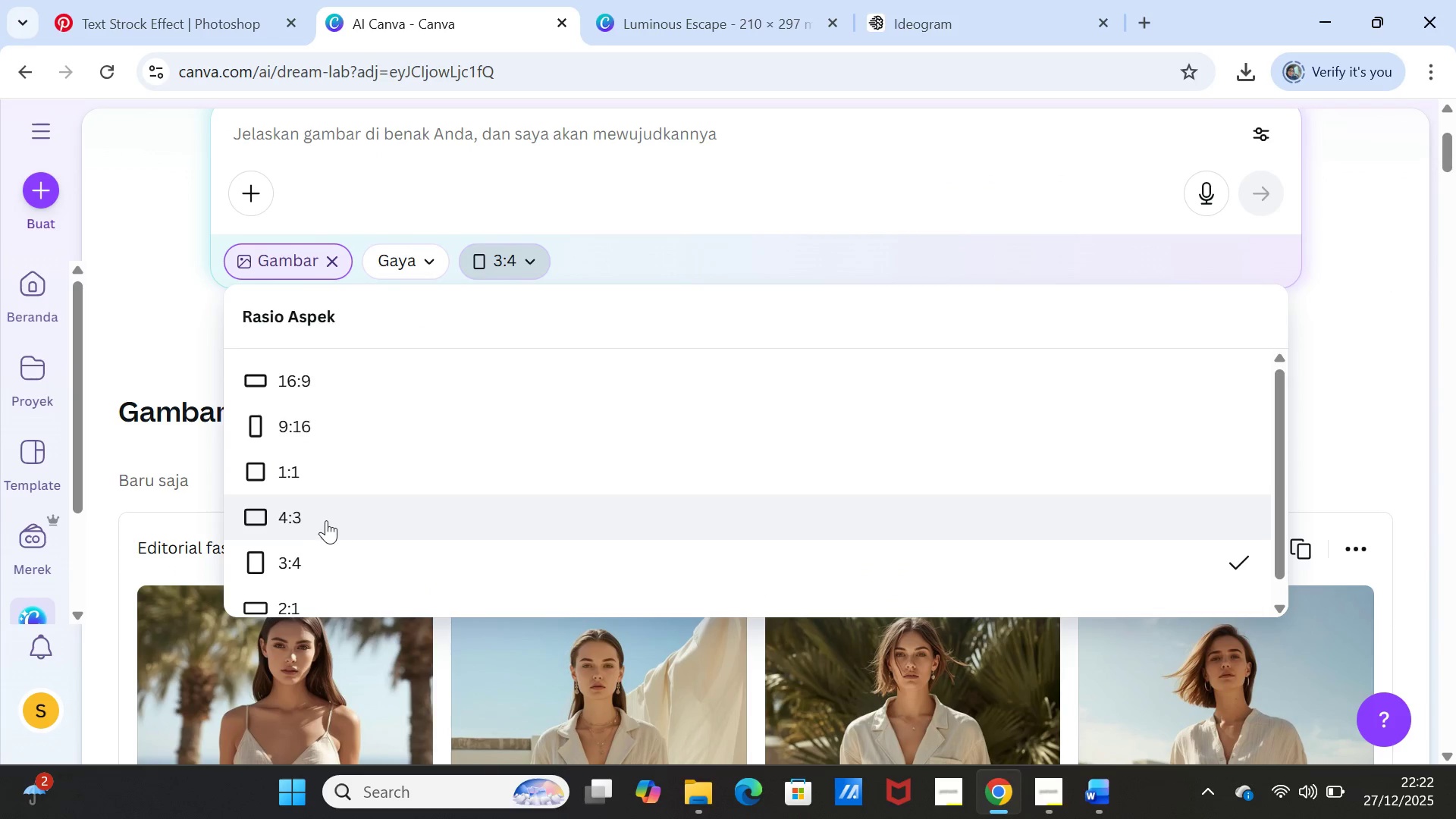 
left_click([314, 475])
 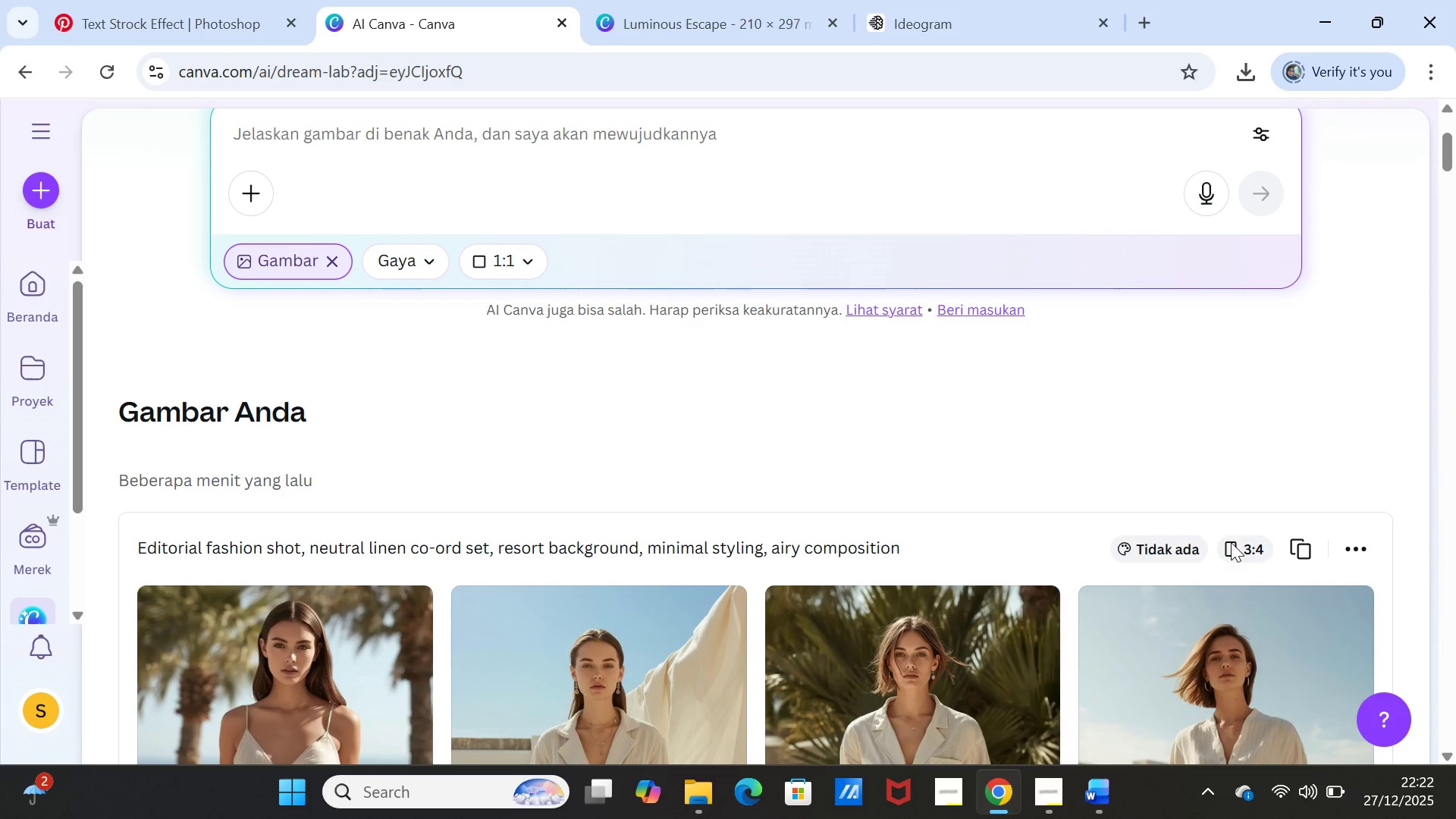 
left_click([1300, 549])
 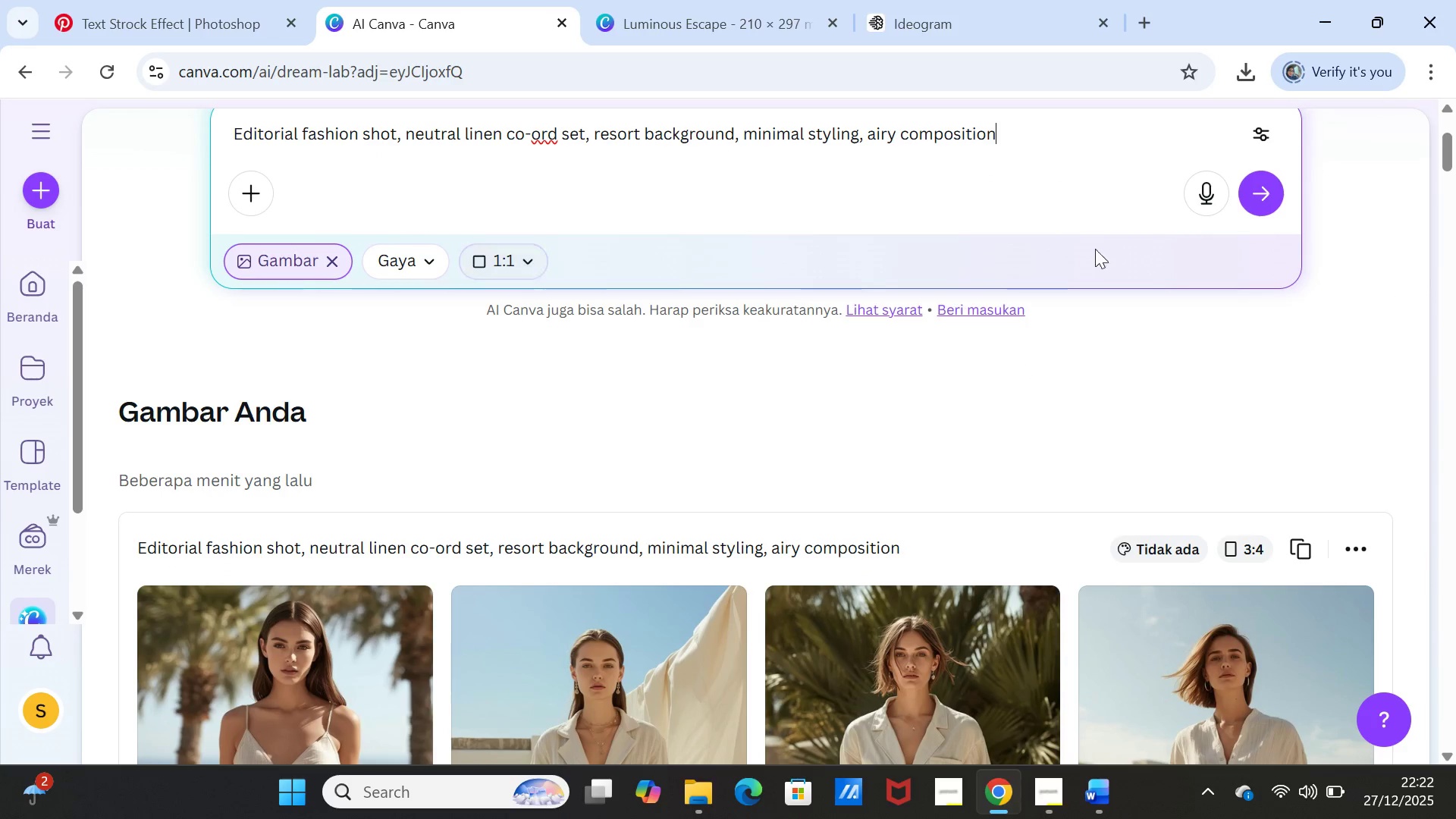 
left_click([1275, 199])
 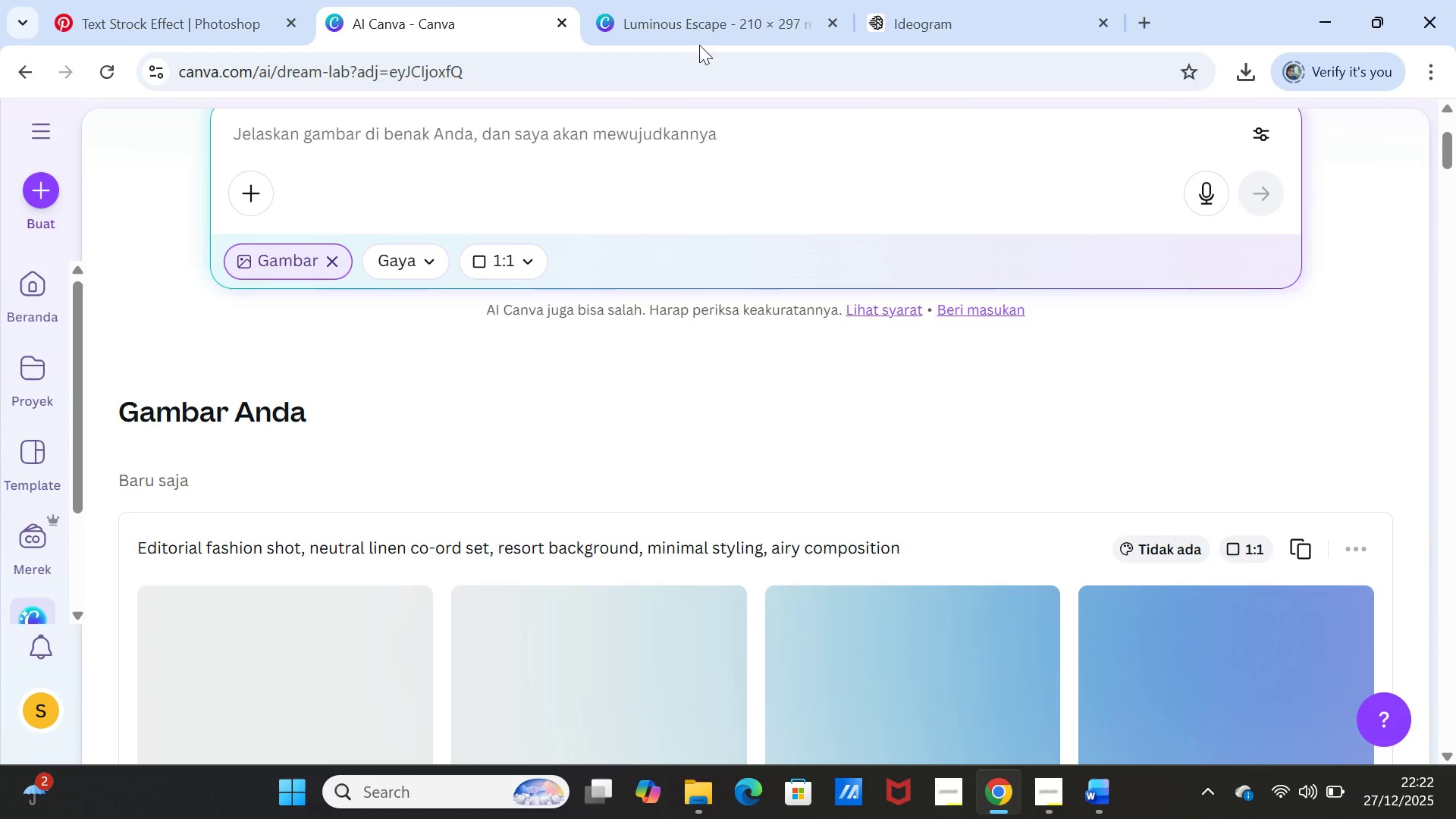 
left_click([697, 14])
 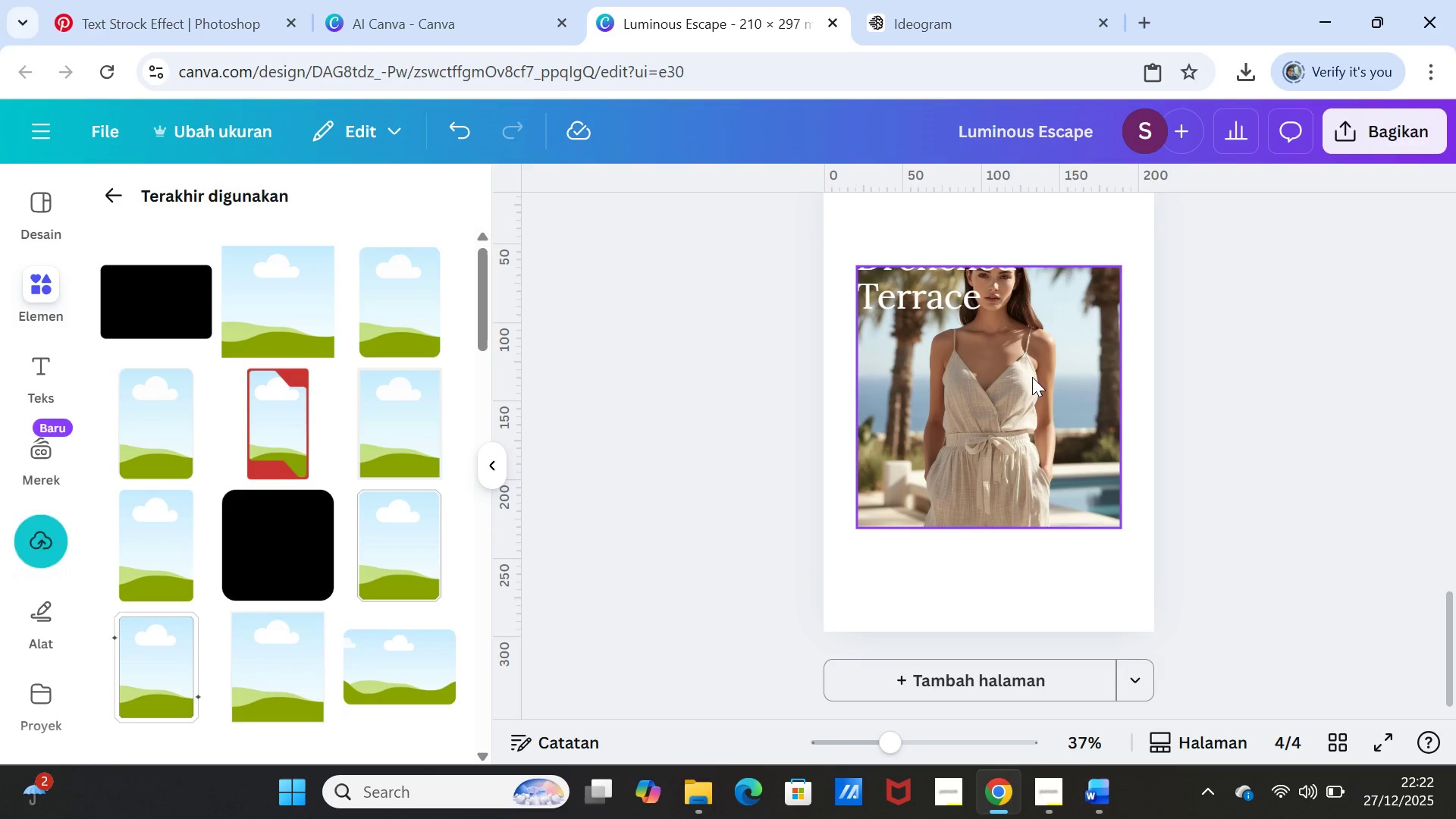 
left_click([1032, 377])
 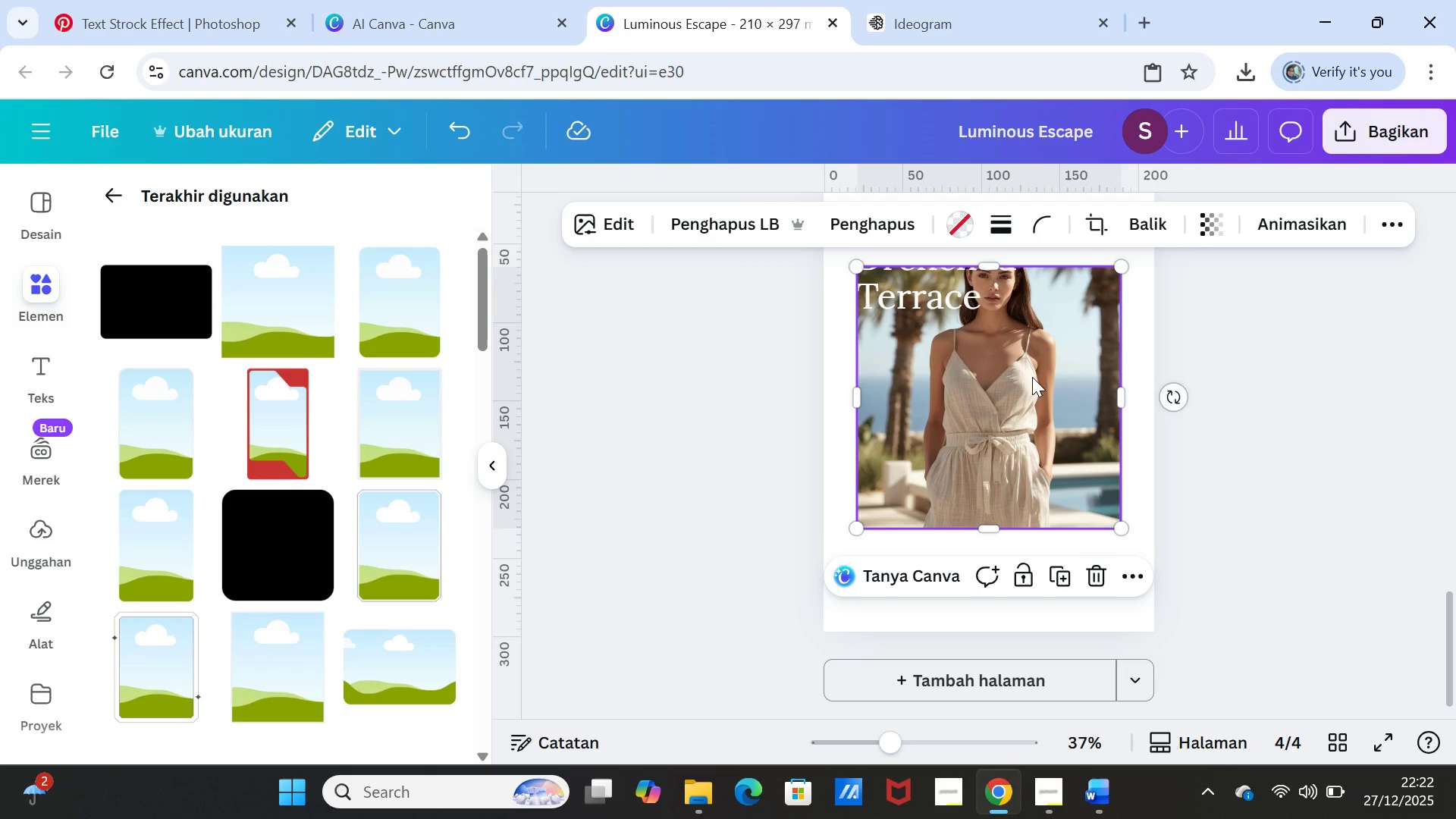 
key(Delete)
 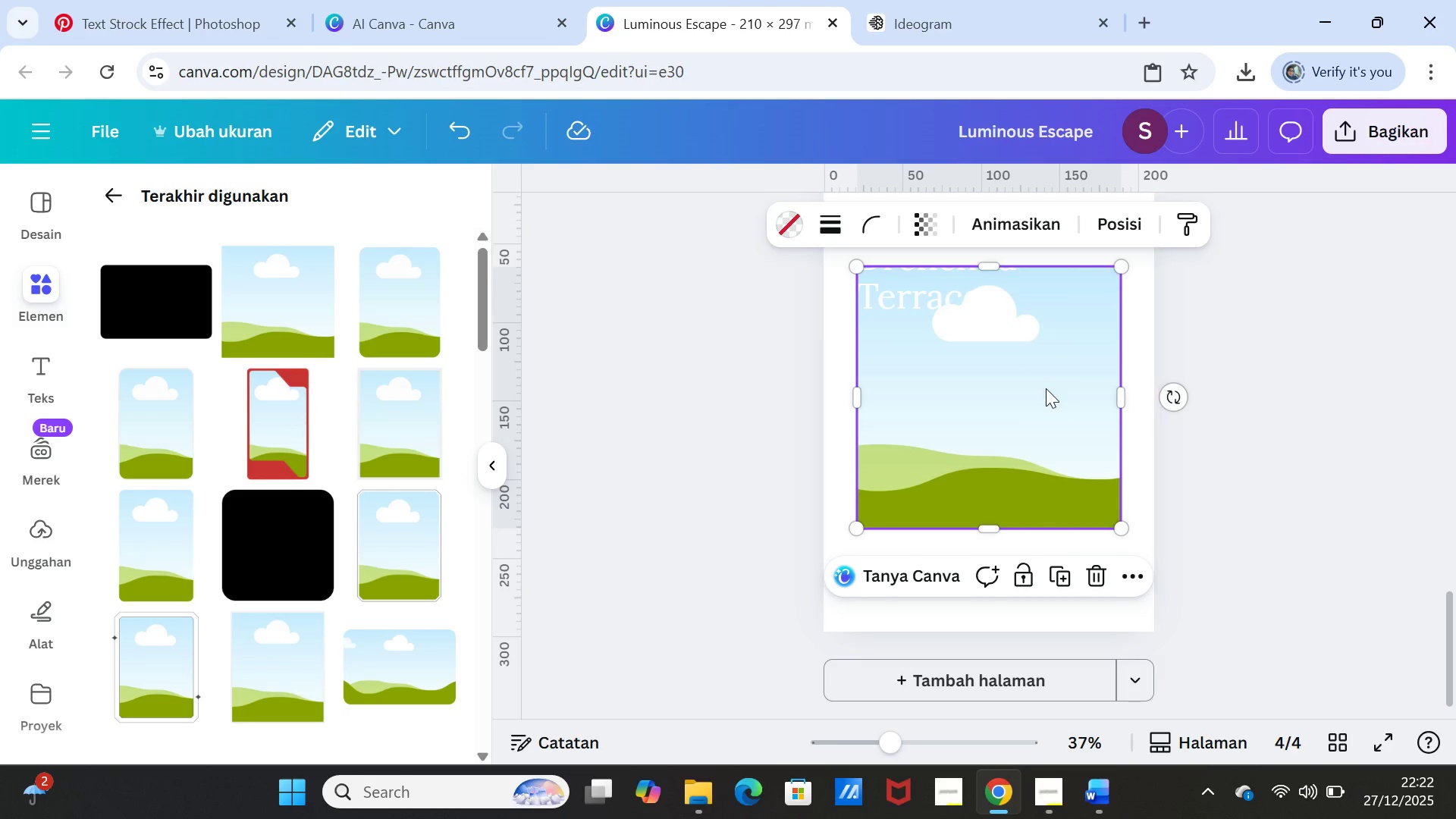 
scroll: coordinate [1158, 394], scroll_direction: up, amount: 1.0
 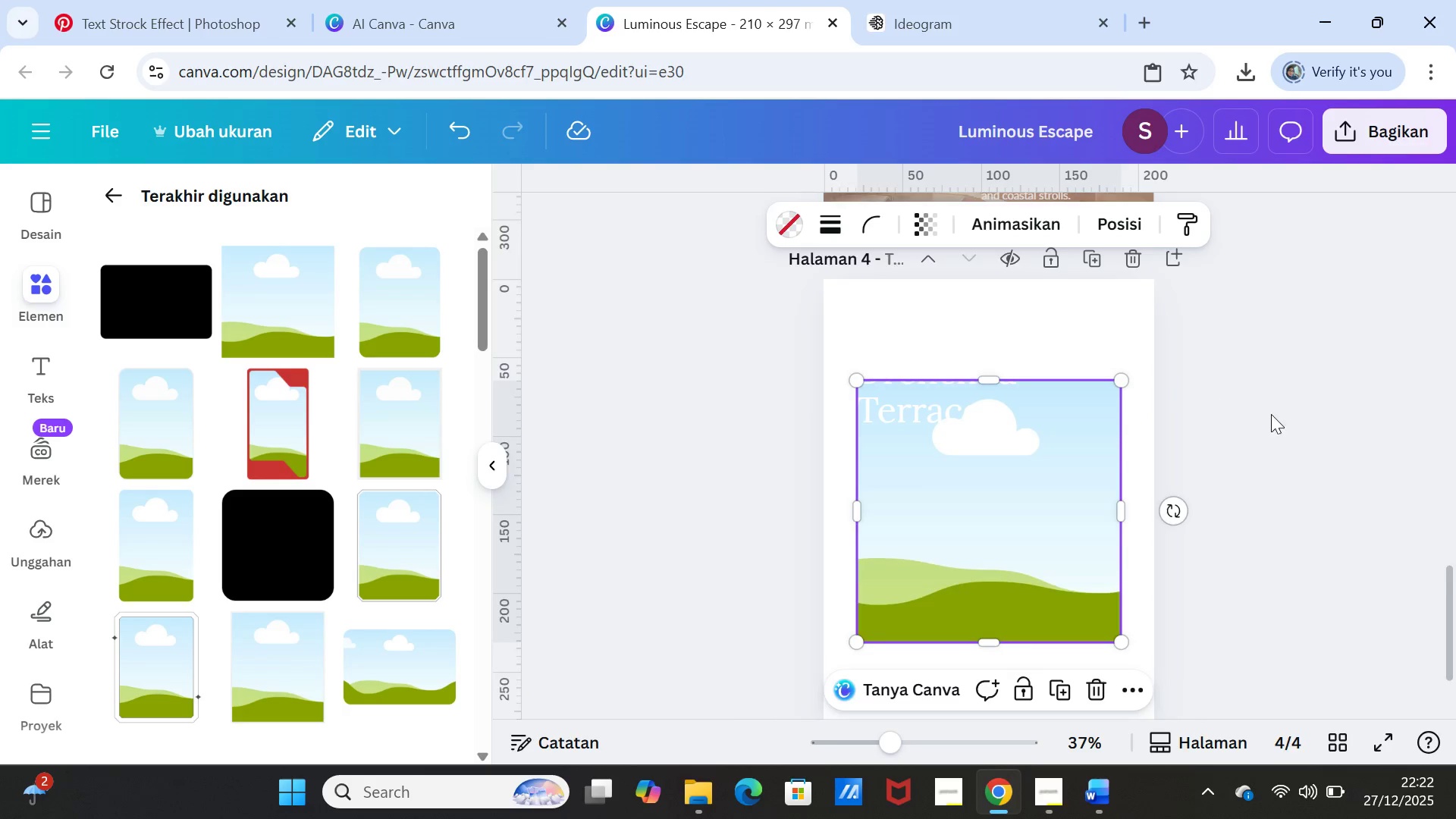 
scroll: coordinate [1280, 416], scroll_direction: down, amount: 1.0
 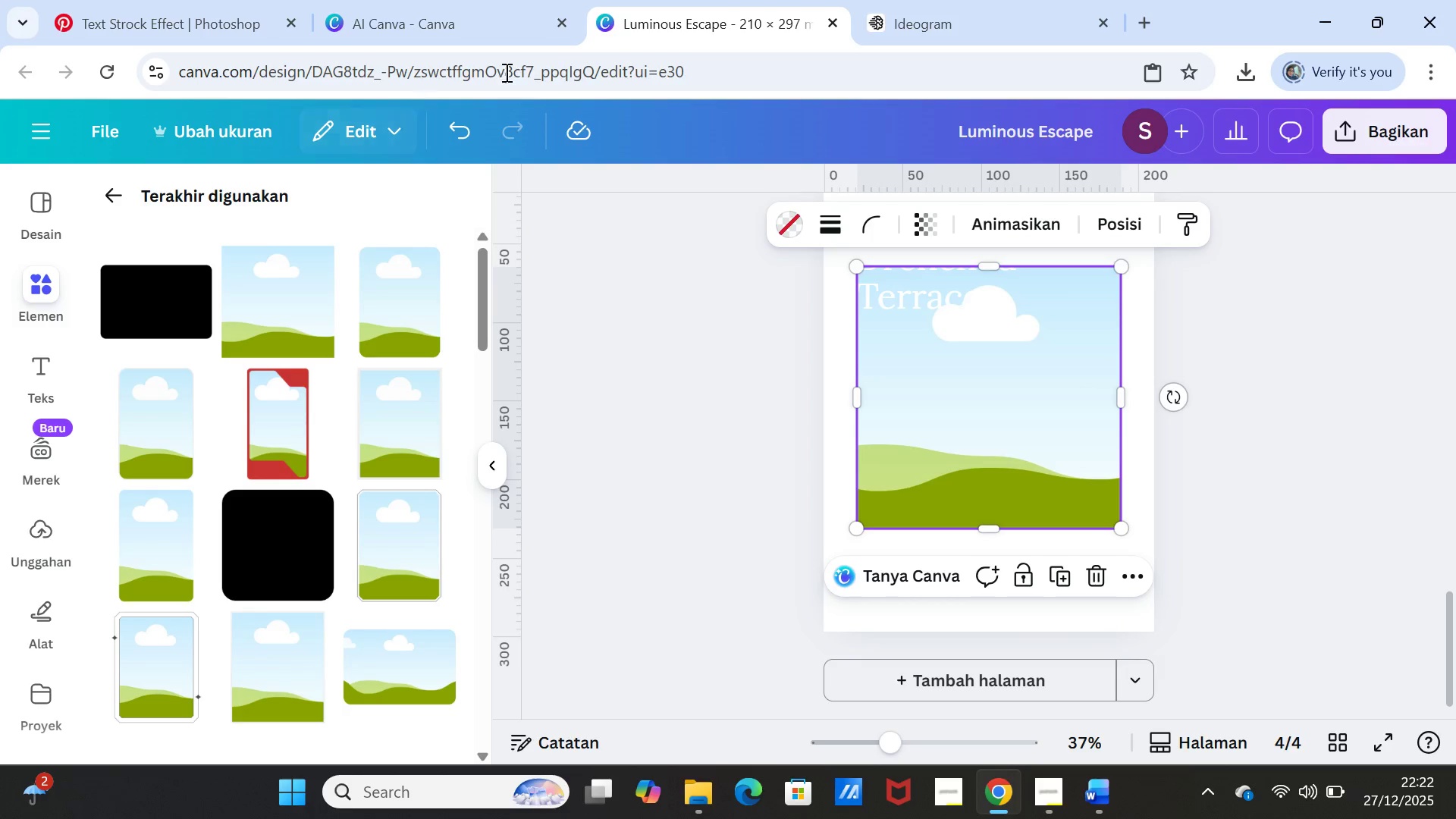 
left_click([389, 22])
 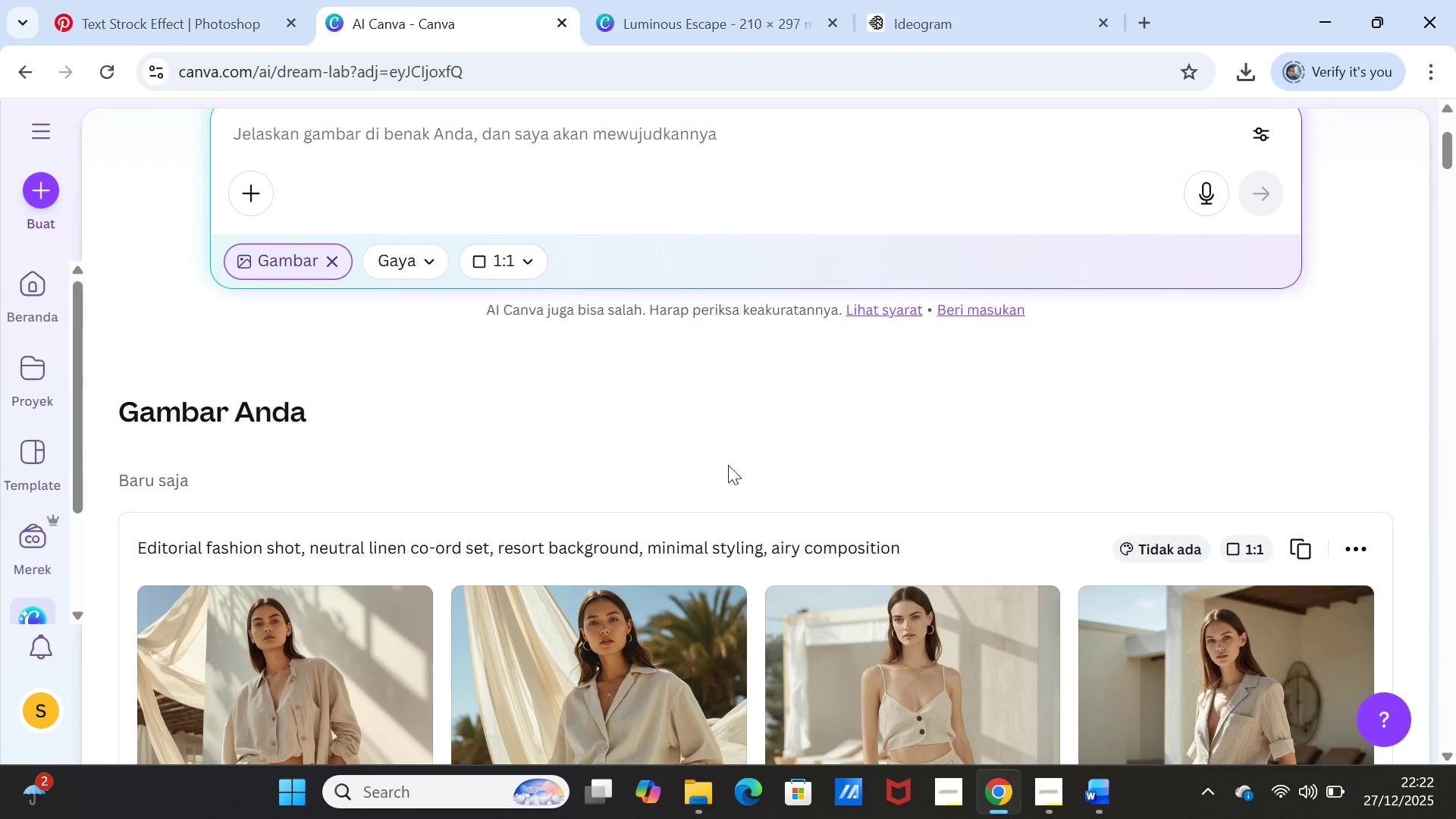 
scroll: coordinate [730, 474], scroll_direction: down, amount: 4.0
 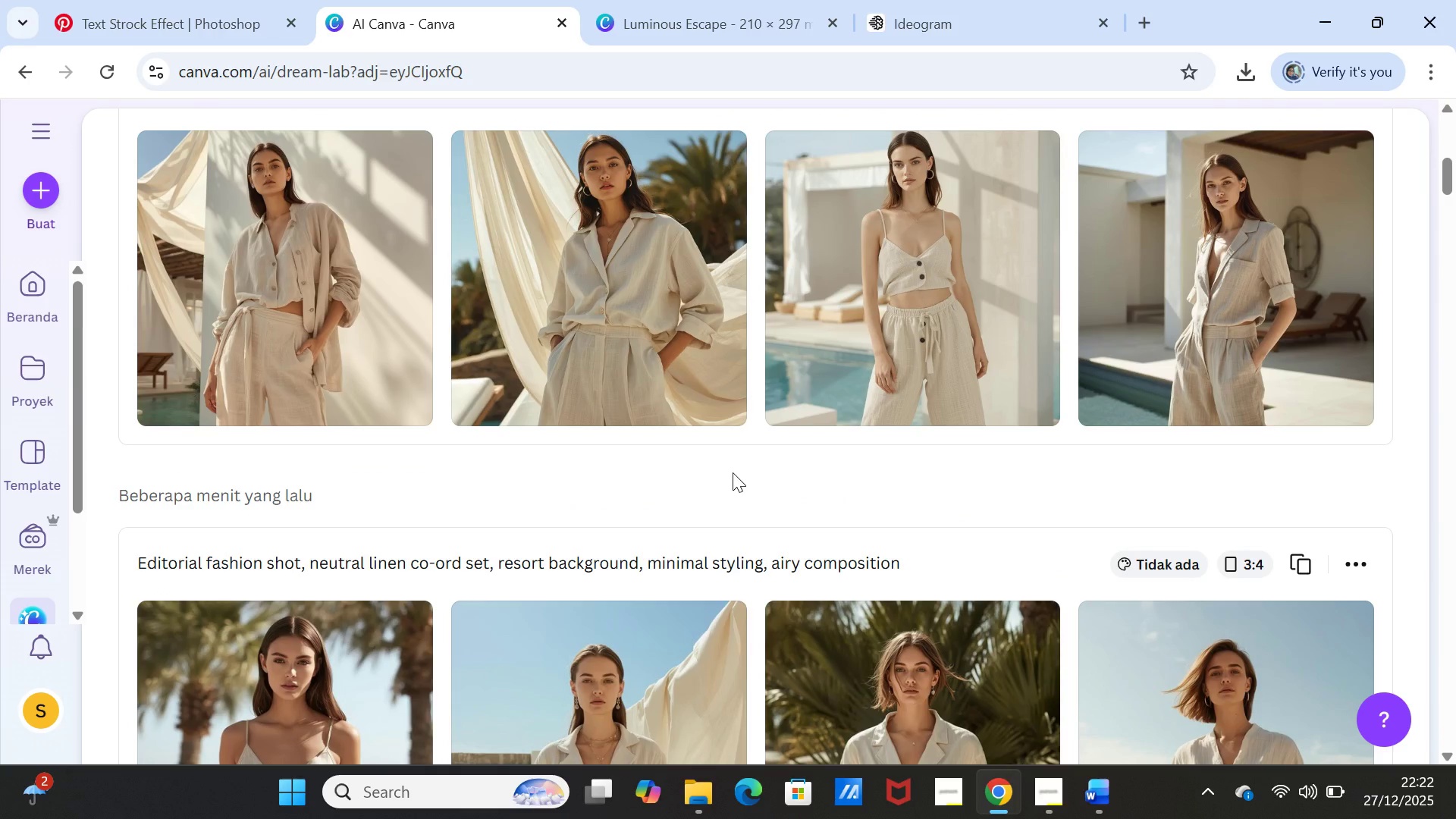 
scroll: coordinate [733, 472], scroll_direction: up, amount: 1.0
 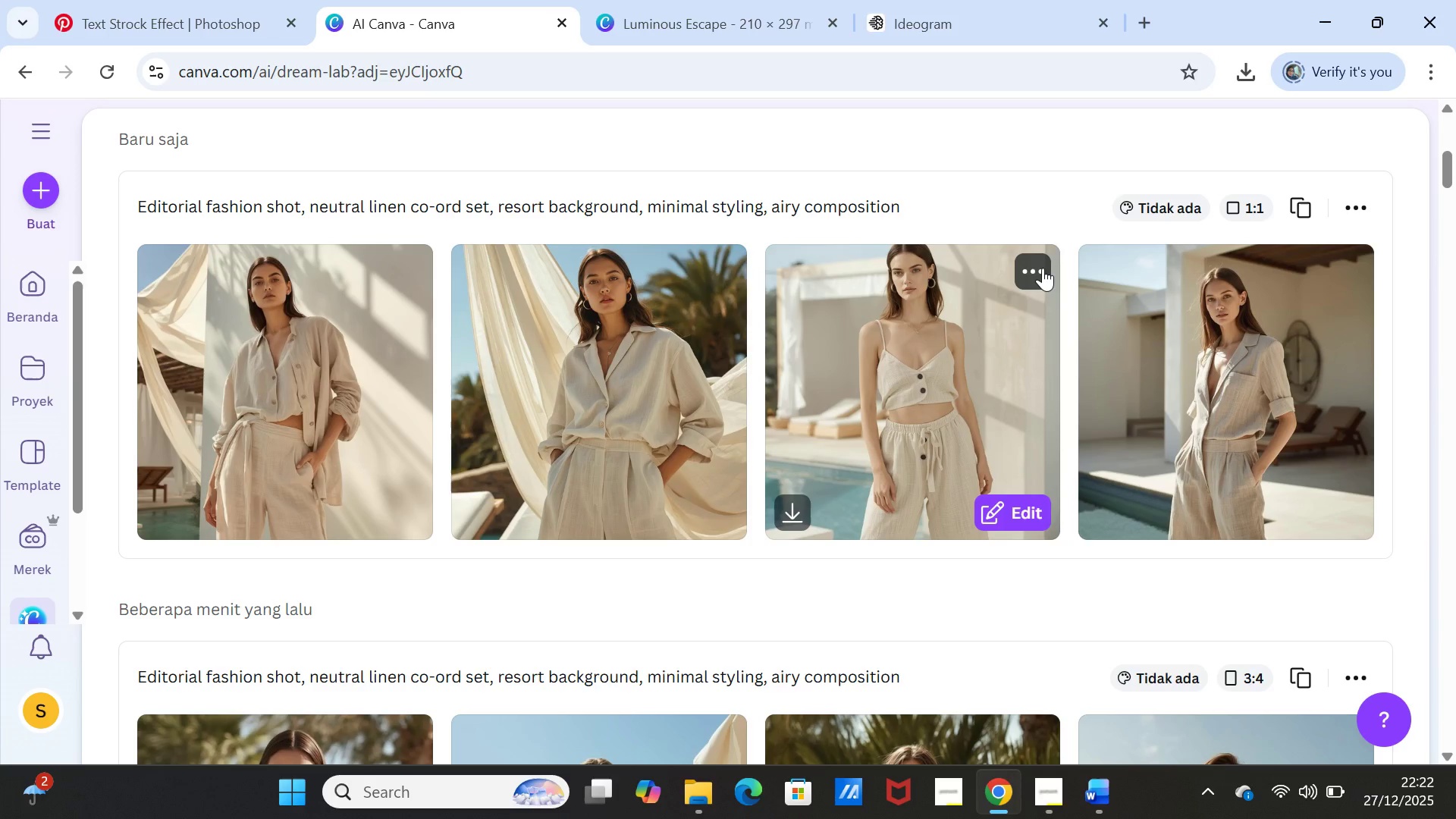 
left_click([1043, 268])
 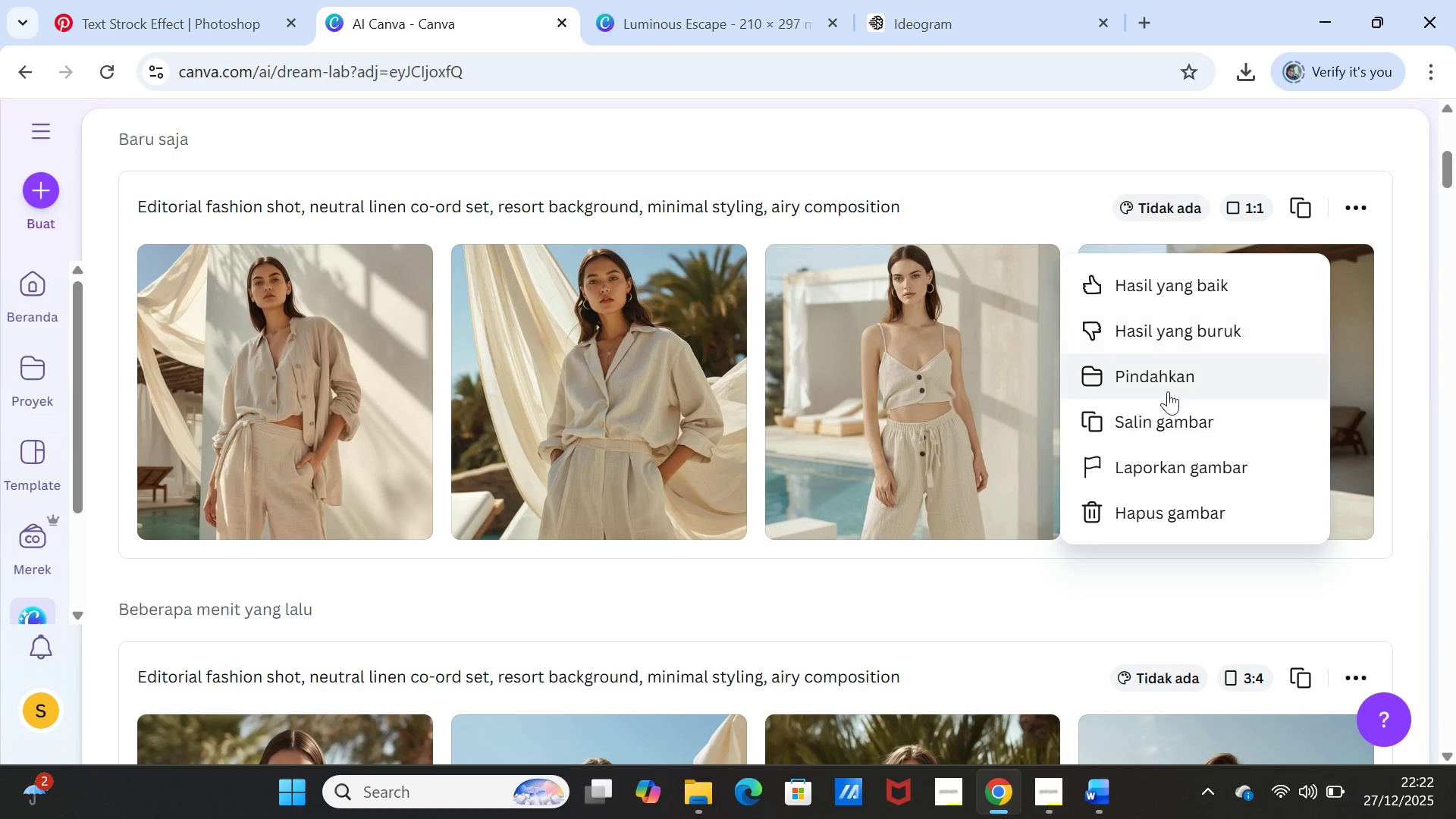 
left_click([1155, 424])
 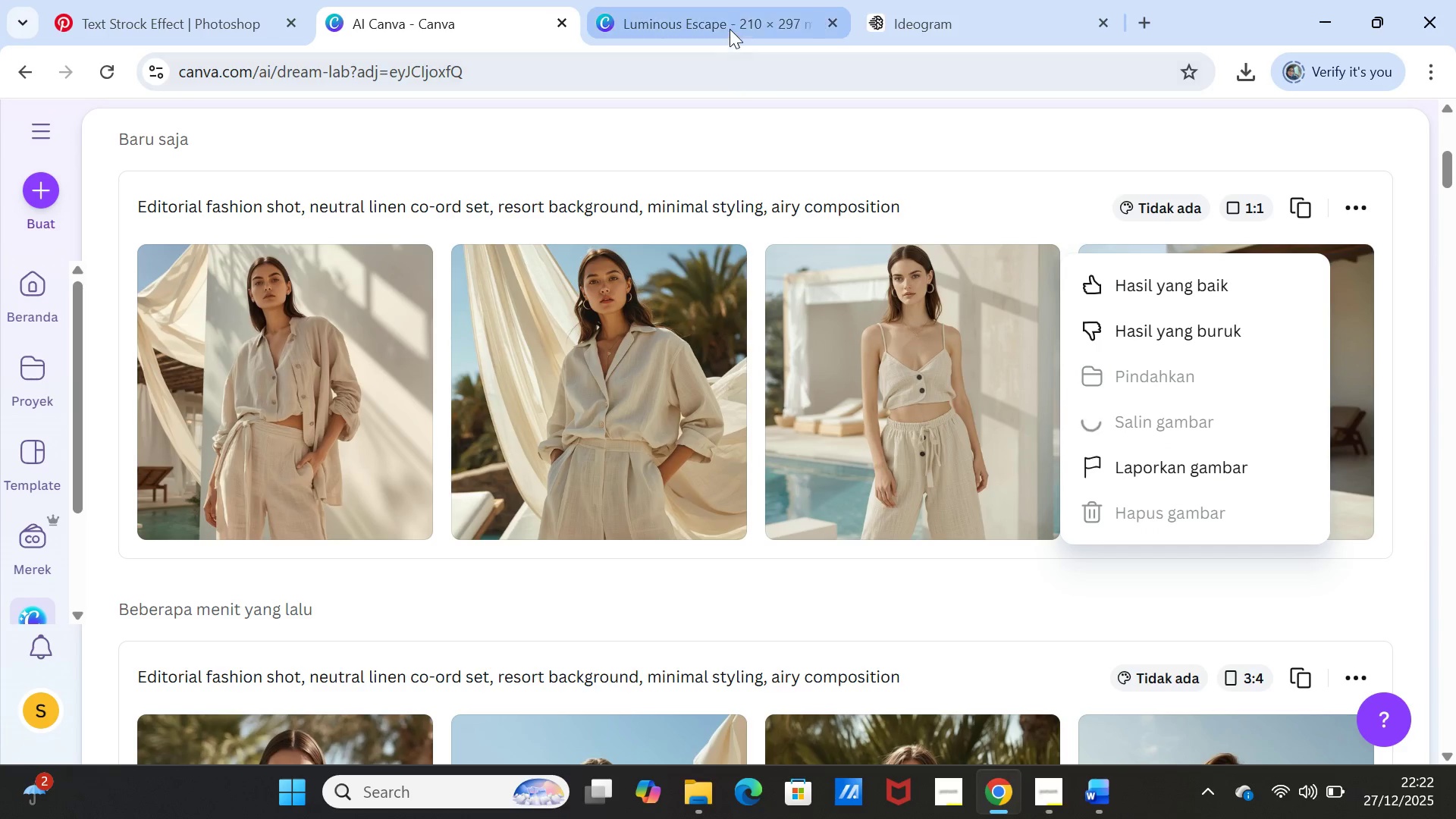 
left_click([730, 28])
 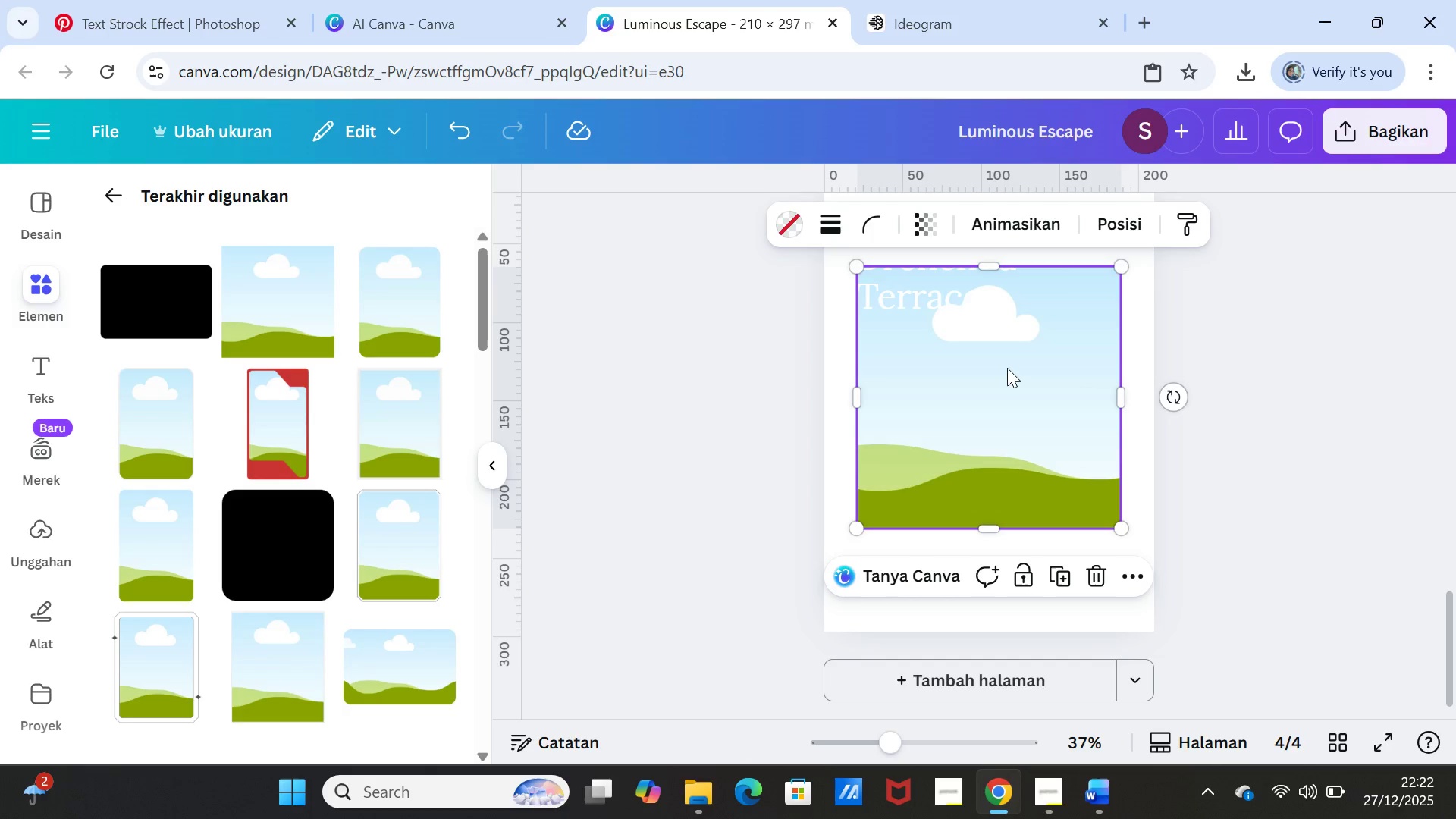 
left_click([1007, 368])
 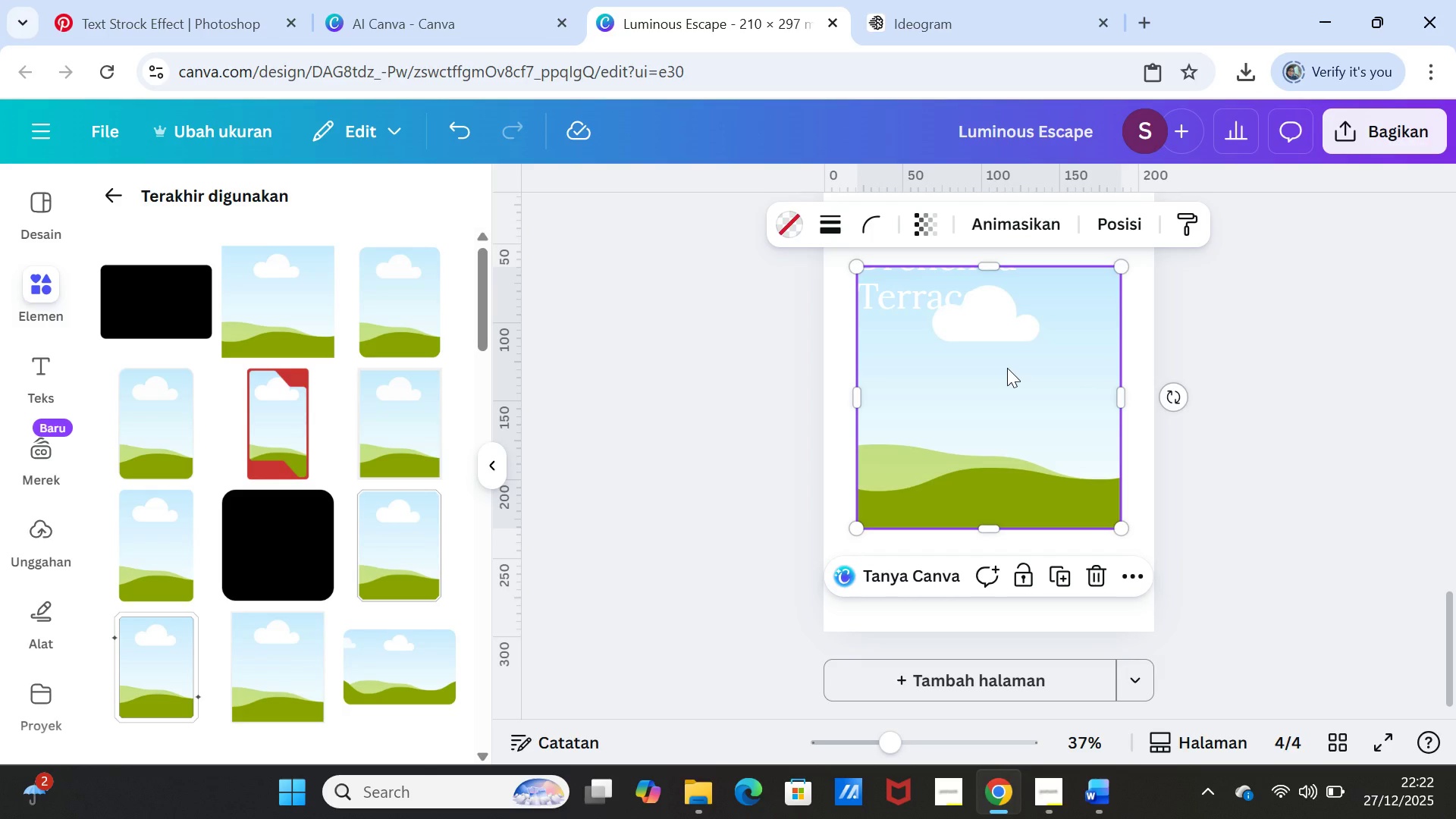 
right_click([1007, 368])
 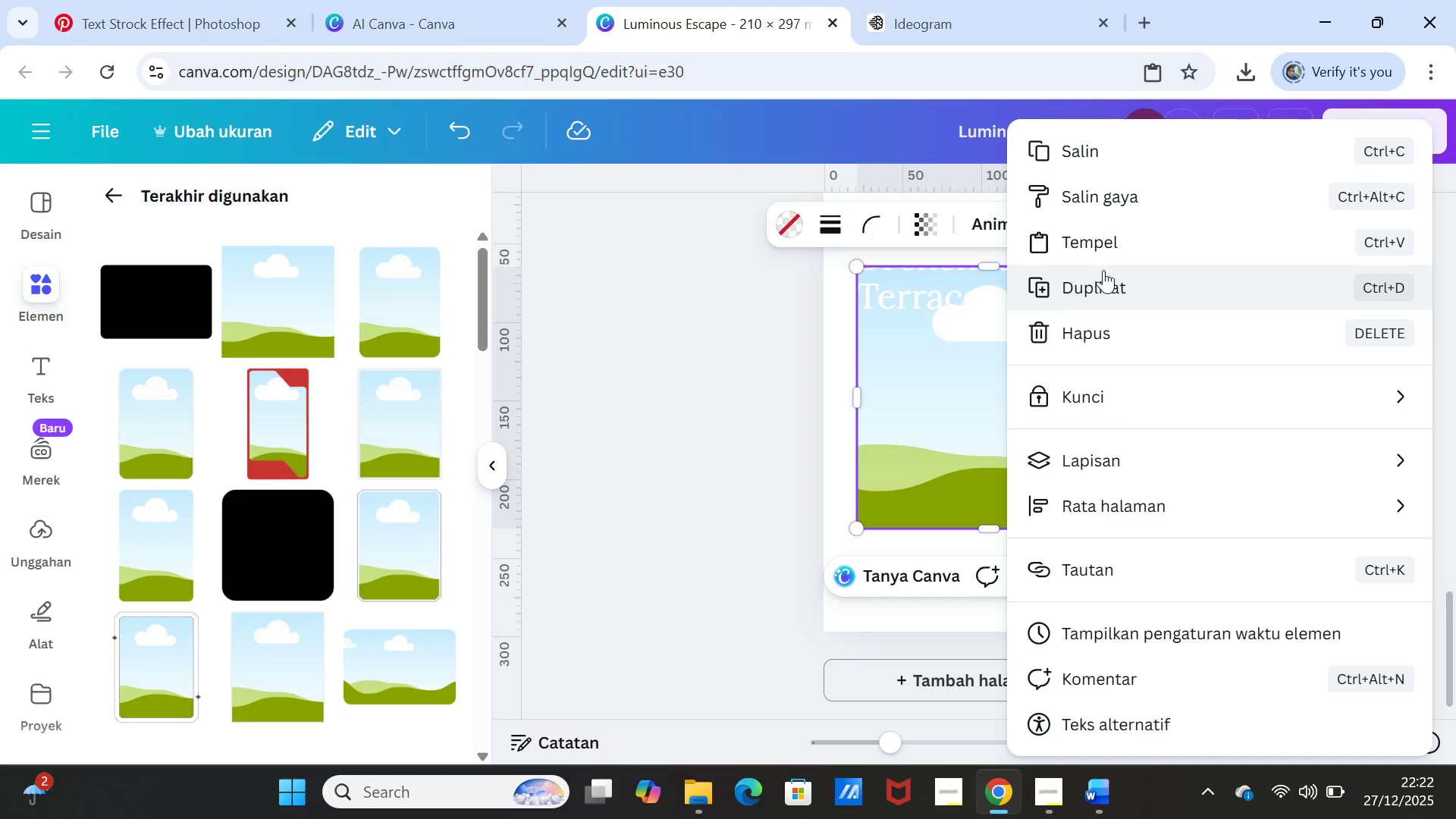 
left_click([1107, 246])
 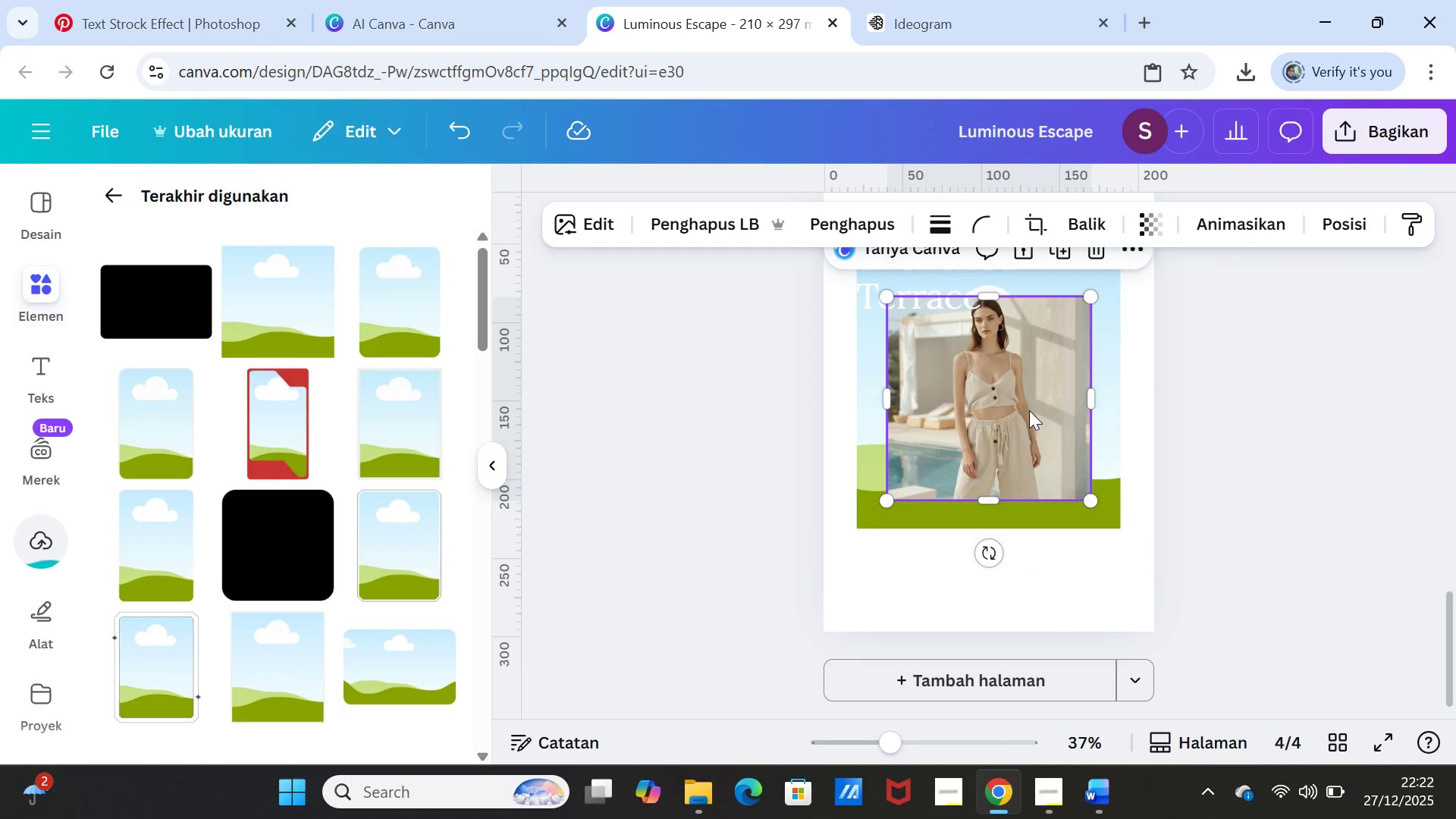 
double_click([1029, 410])
 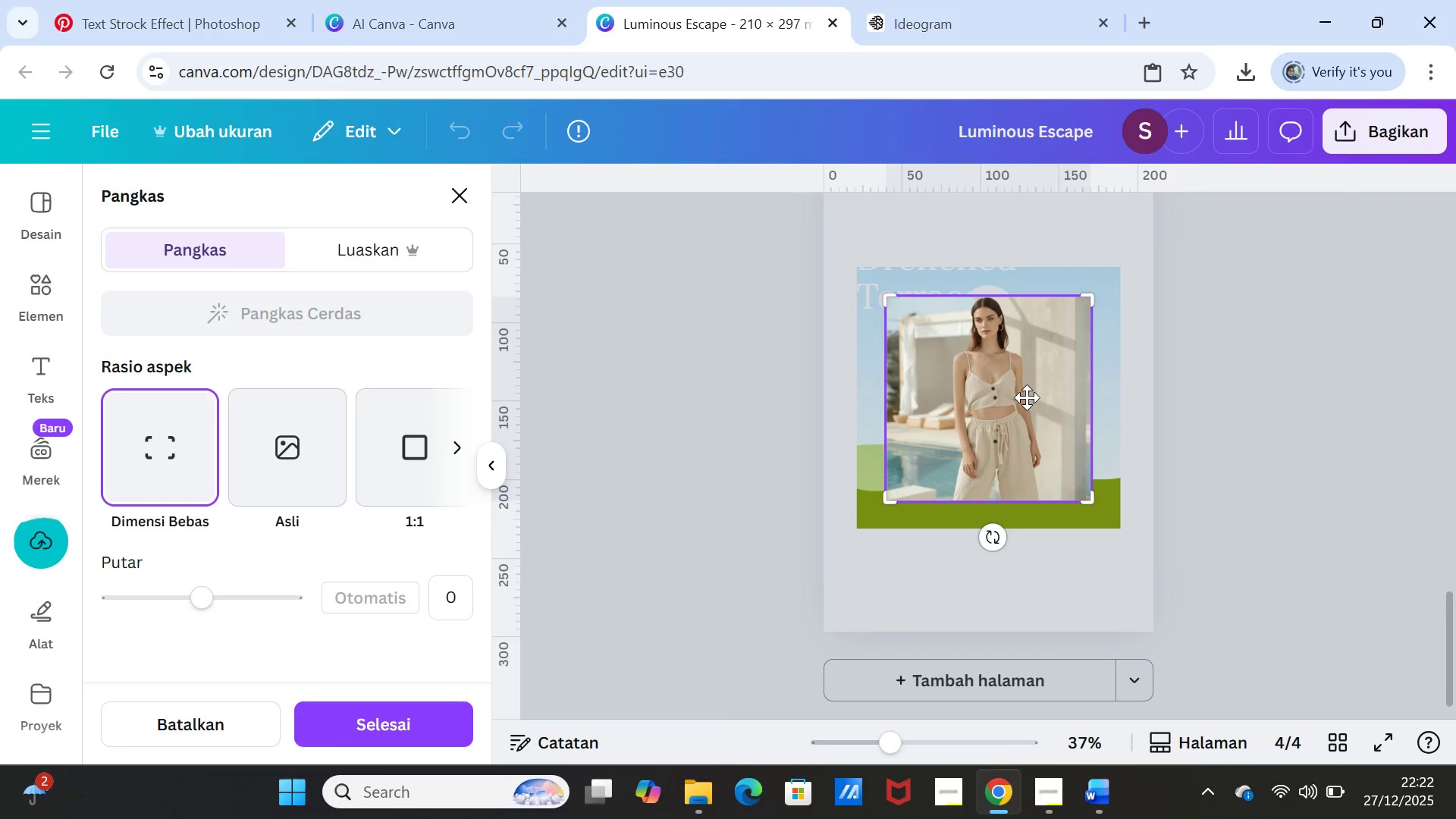 
left_click([1260, 394])
 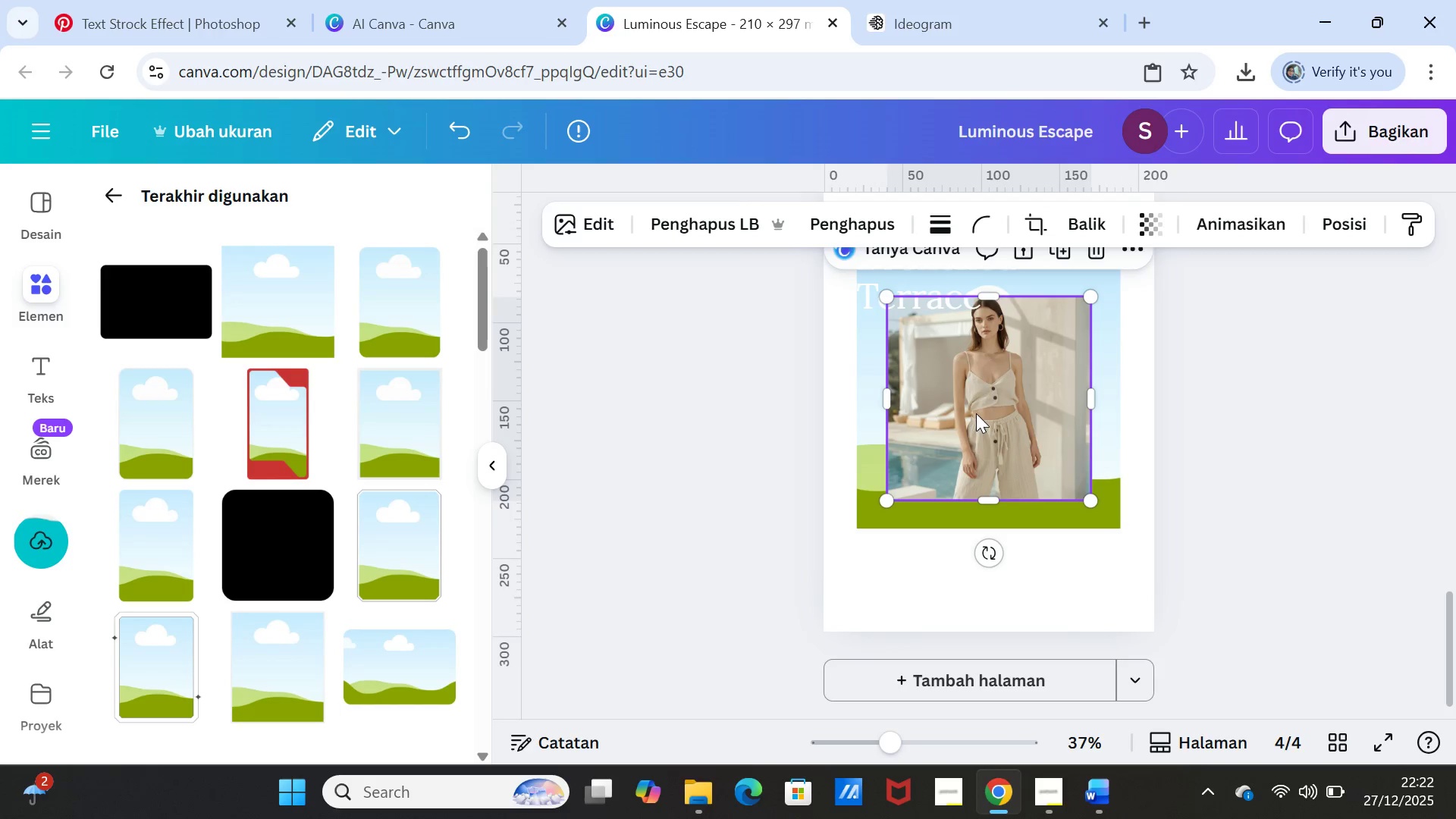 
left_click_drag(start_coordinate=[976, 413], to_coordinate=[977, 402])
 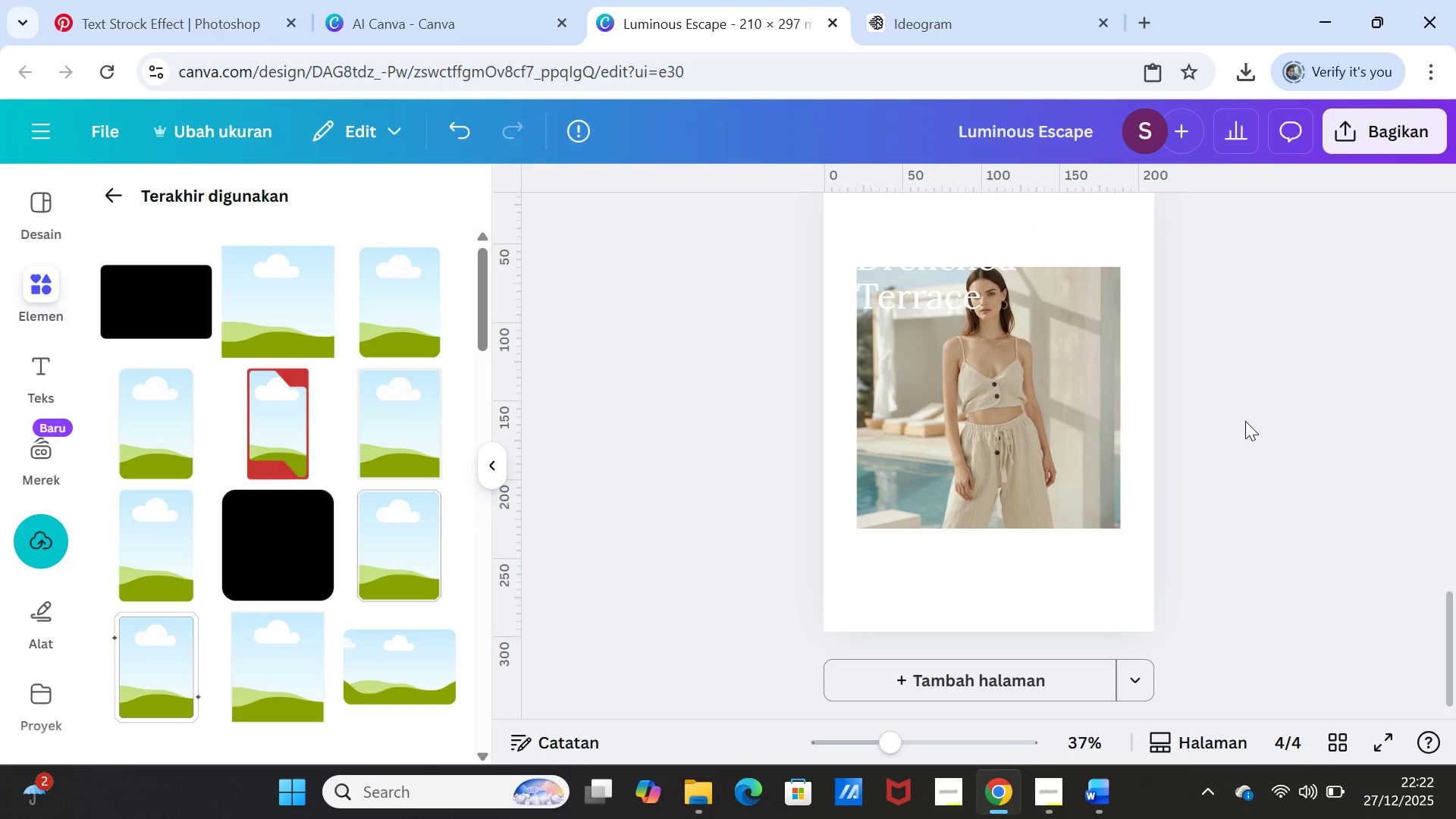 
left_click([1245, 421])
 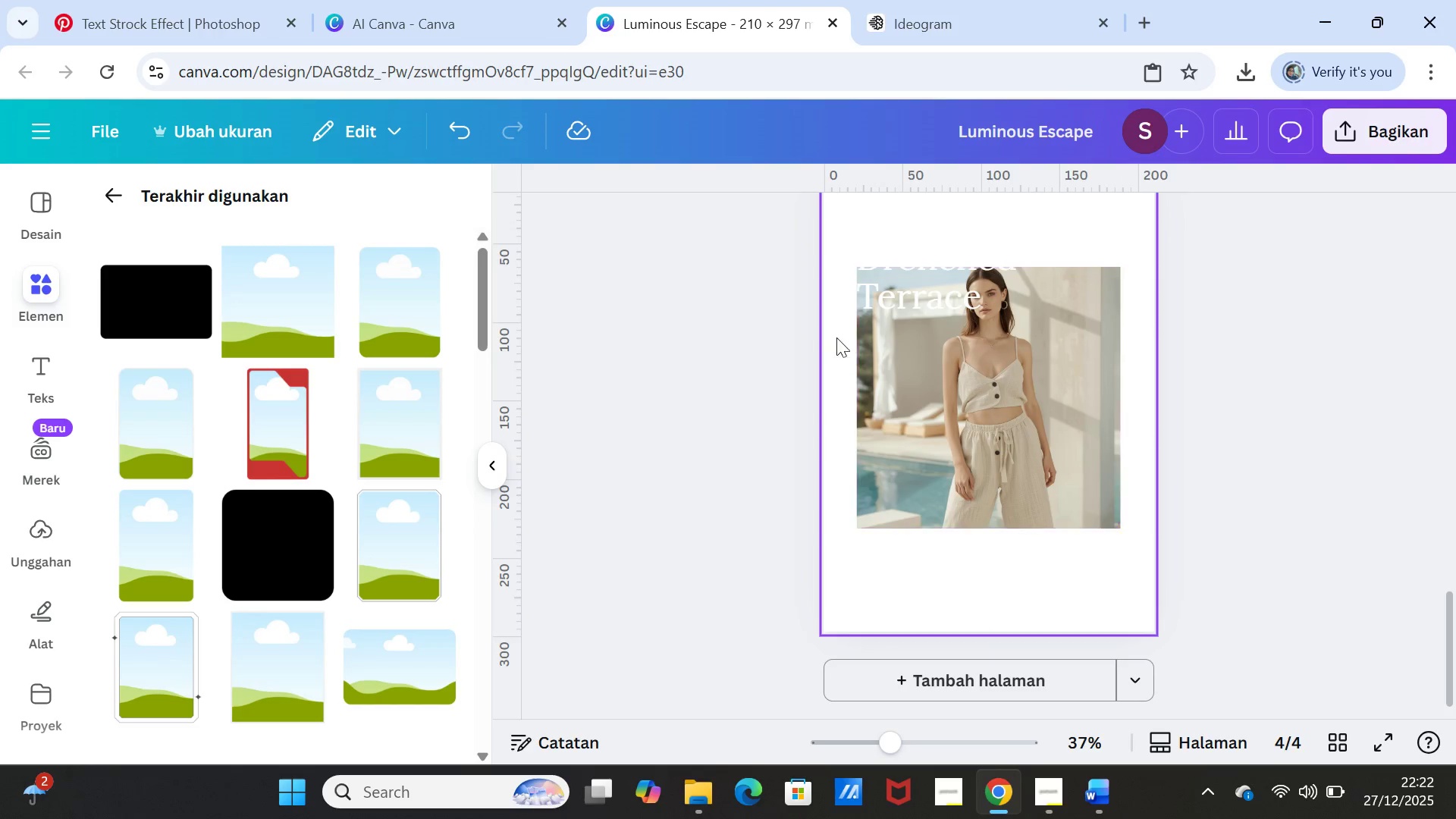 
left_click([915, 280])
 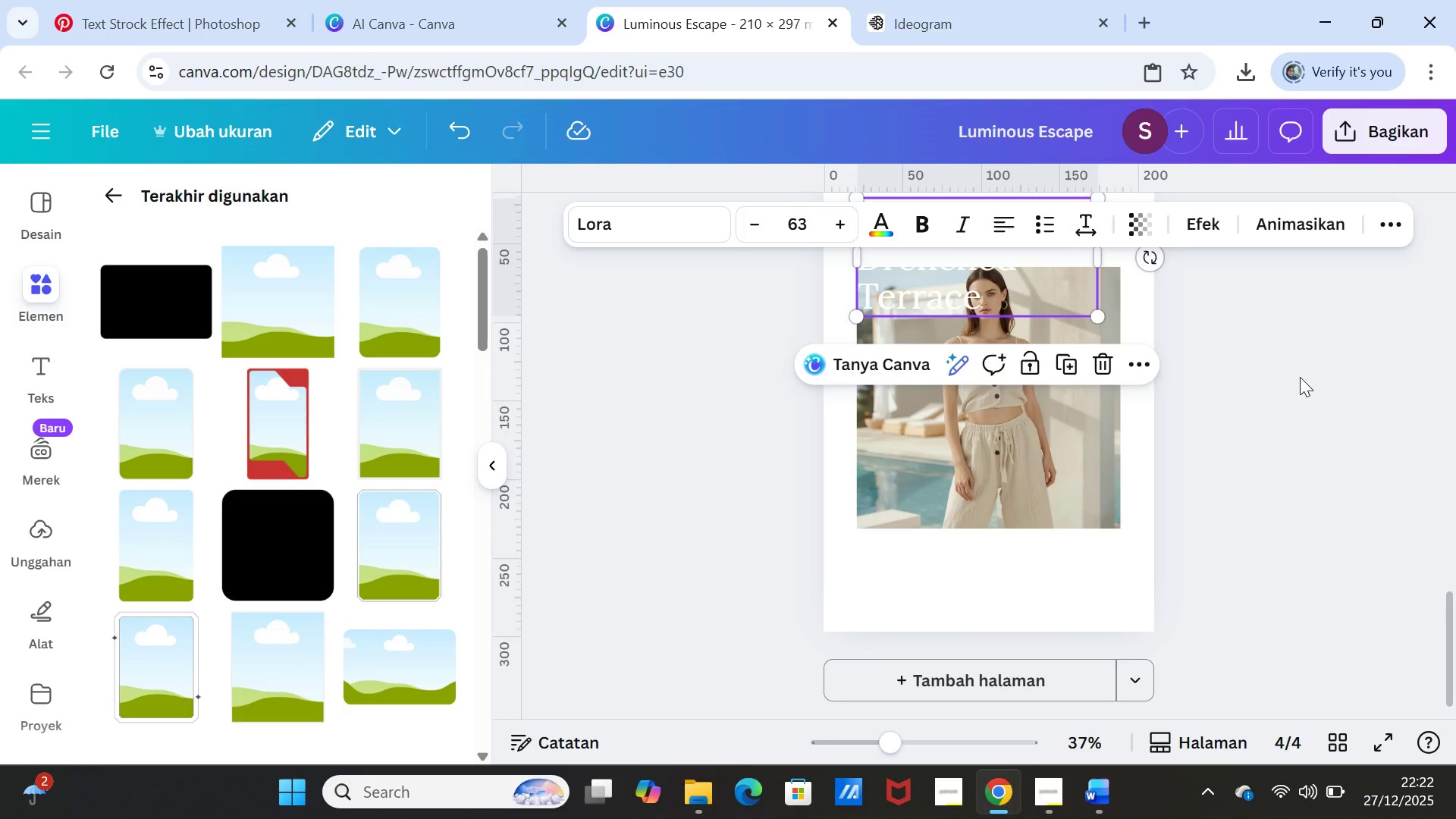 
scroll: coordinate [1303, 380], scroll_direction: up, amount: 1.0
 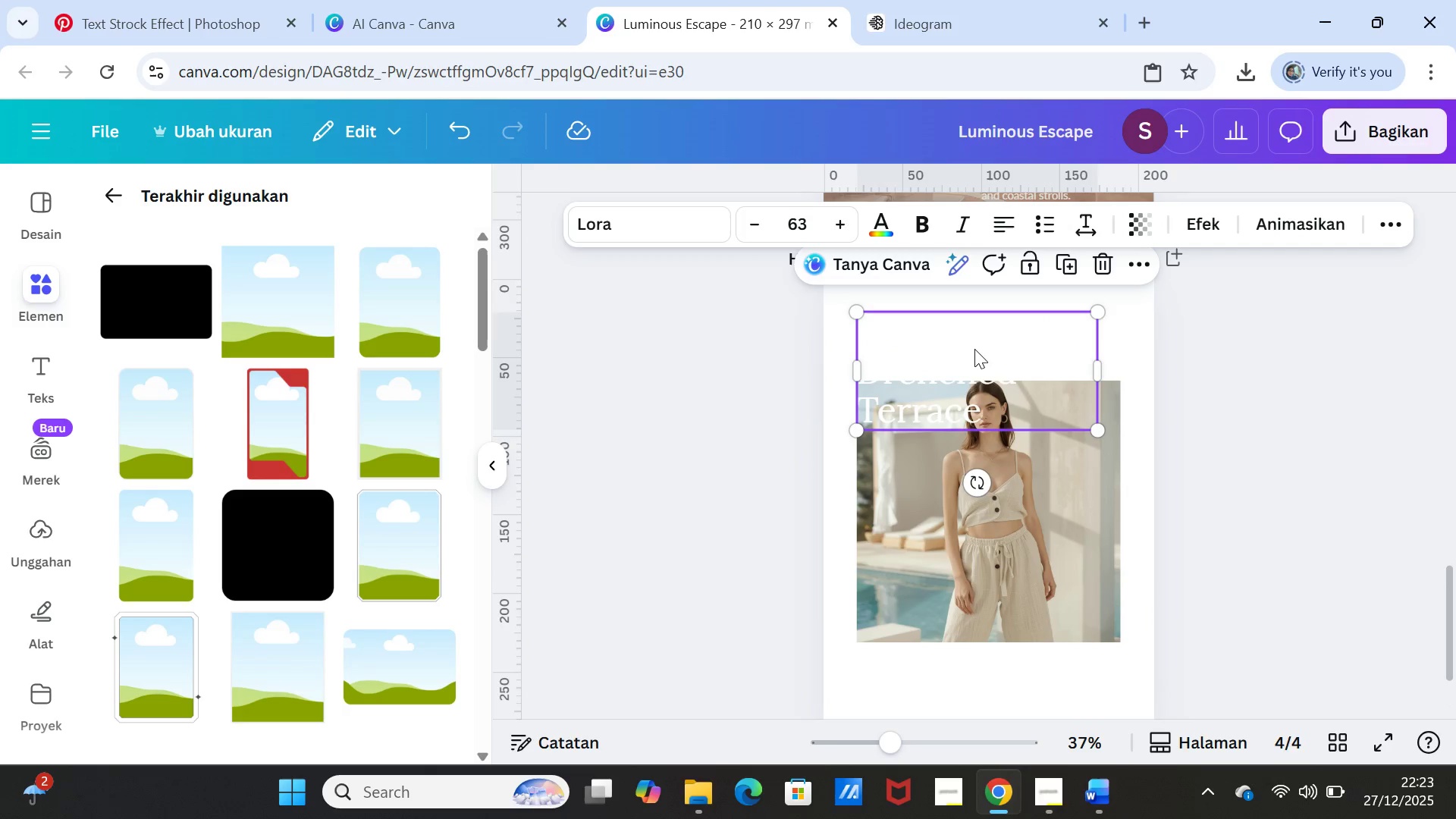 
wait(6.57)
 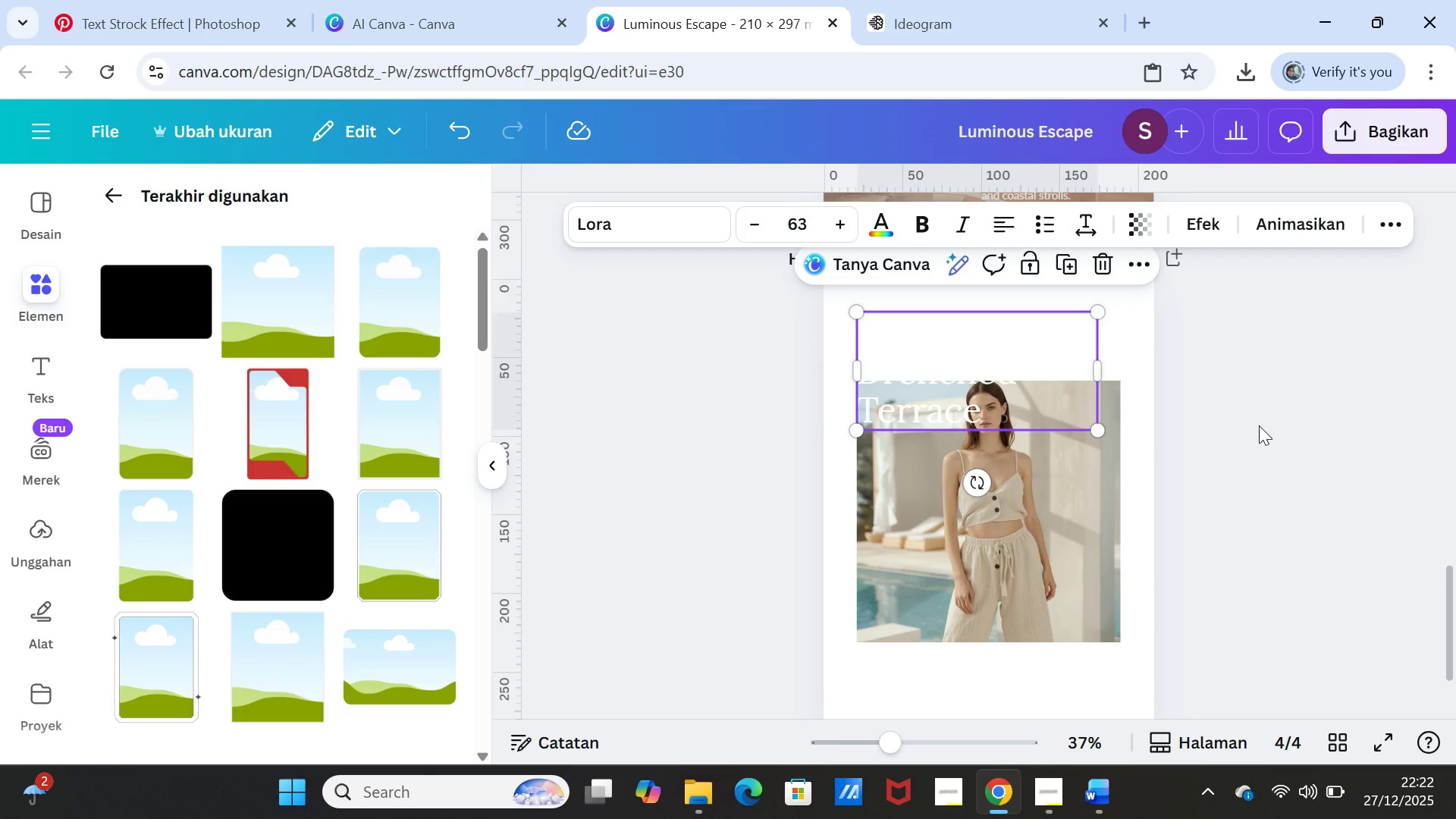 
scroll: coordinate [1241, 393], scroll_direction: down, amount: 1.0
 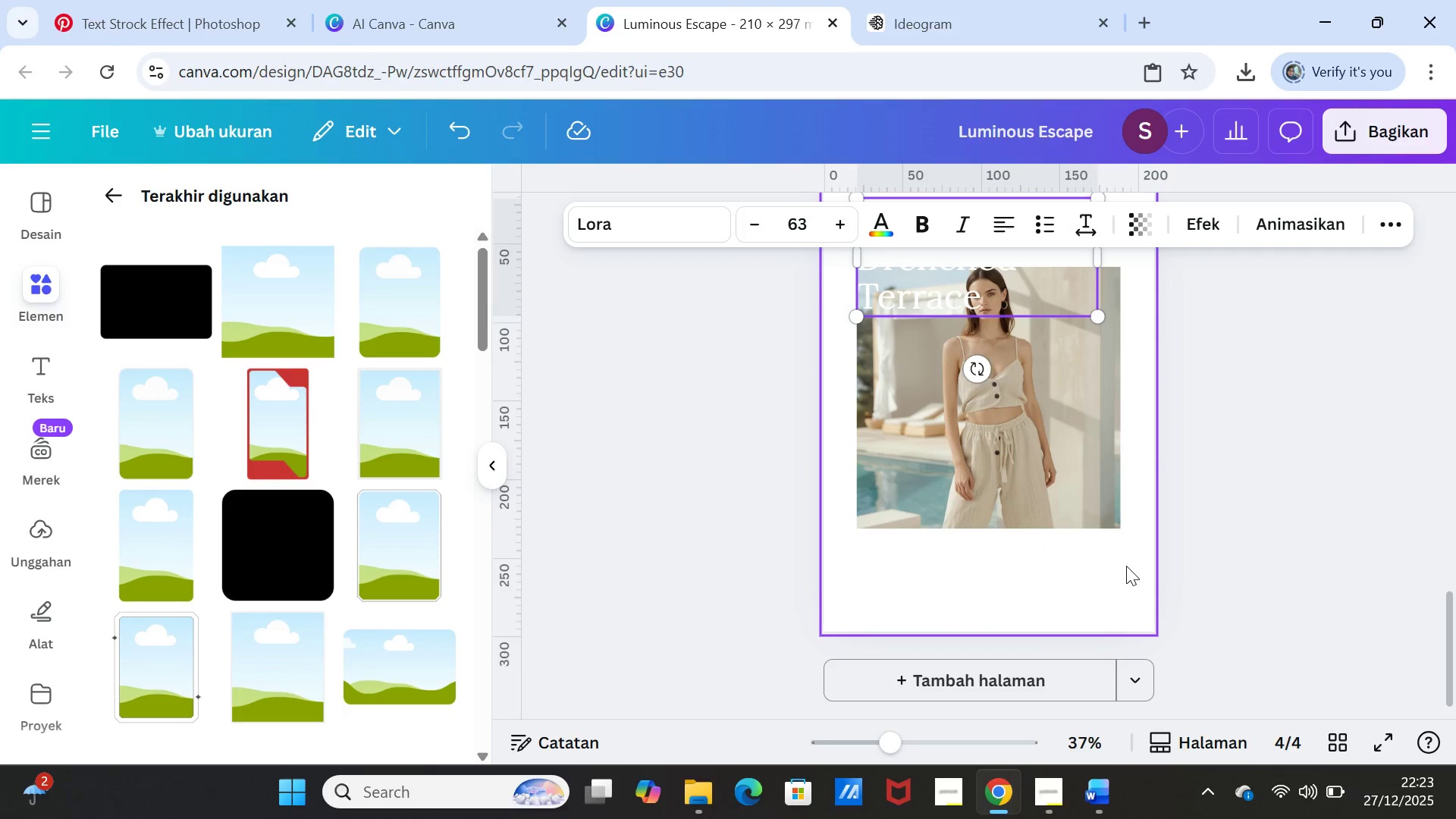 
left_click([1128, 568])
 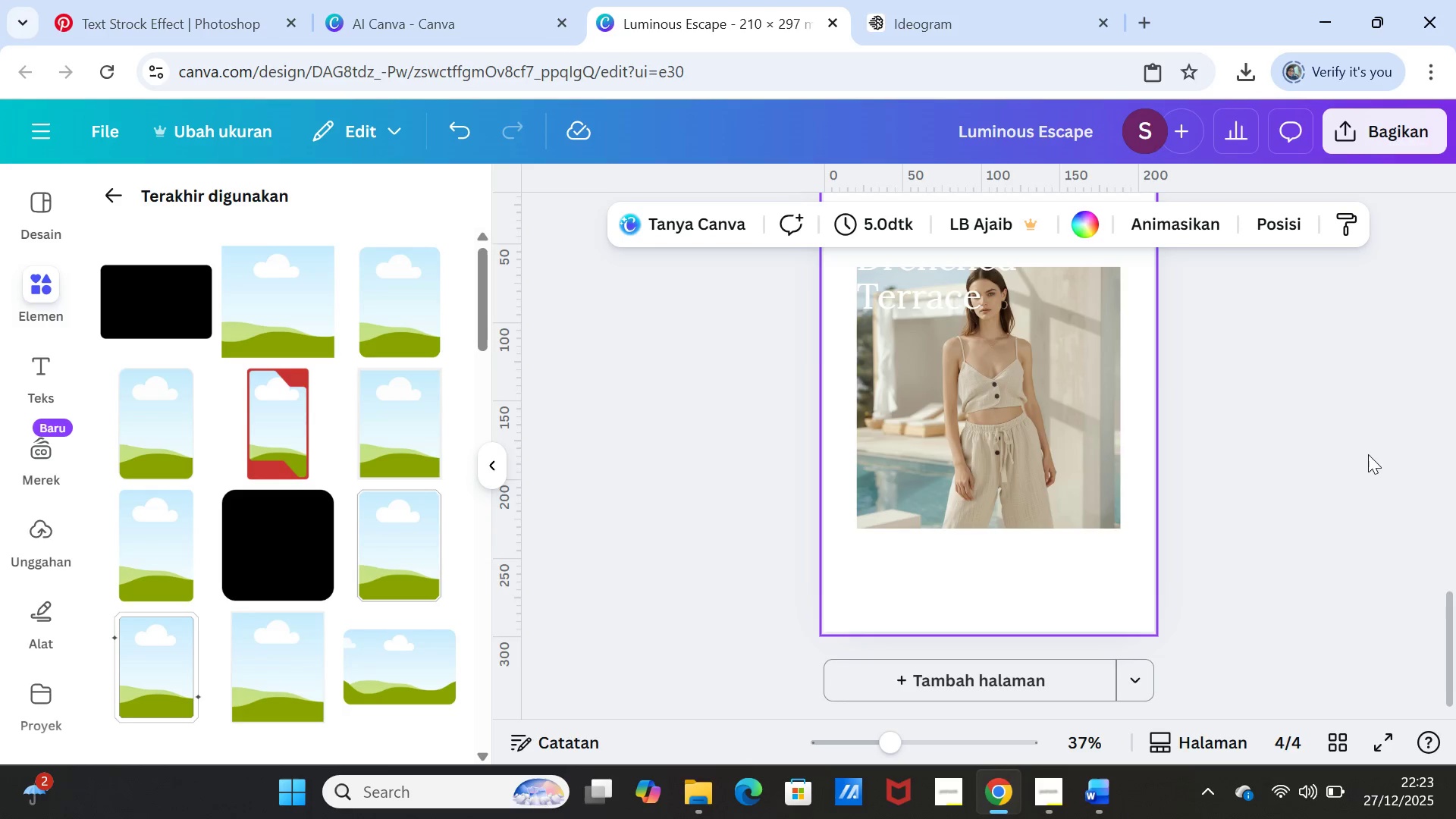 
scroll: coordinate [1360, 460], scroll_direction: up, amount: 4.0
 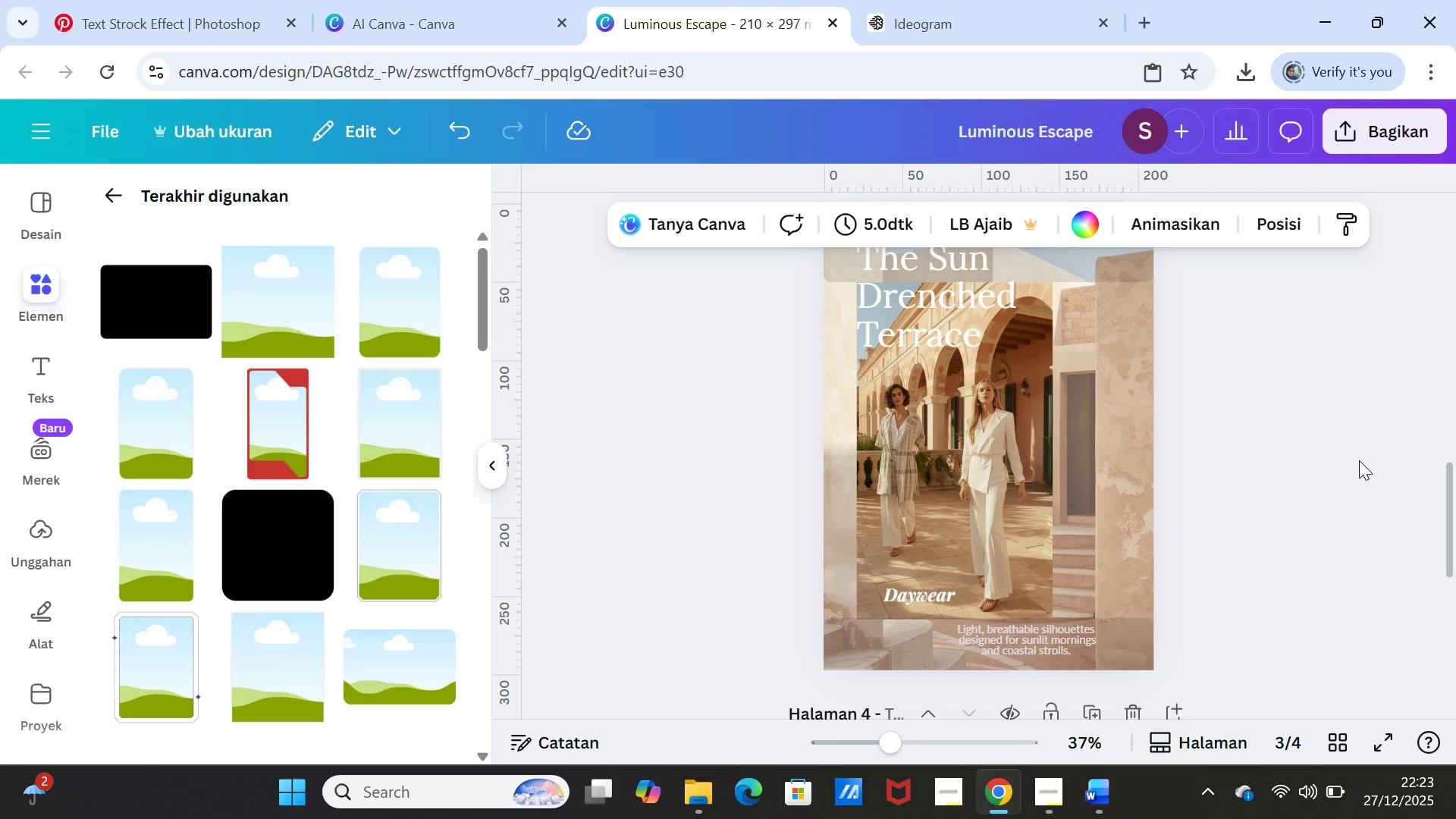 
scroll: coordinate [1359, 460], scroll_direction: down, amount: 5.0
 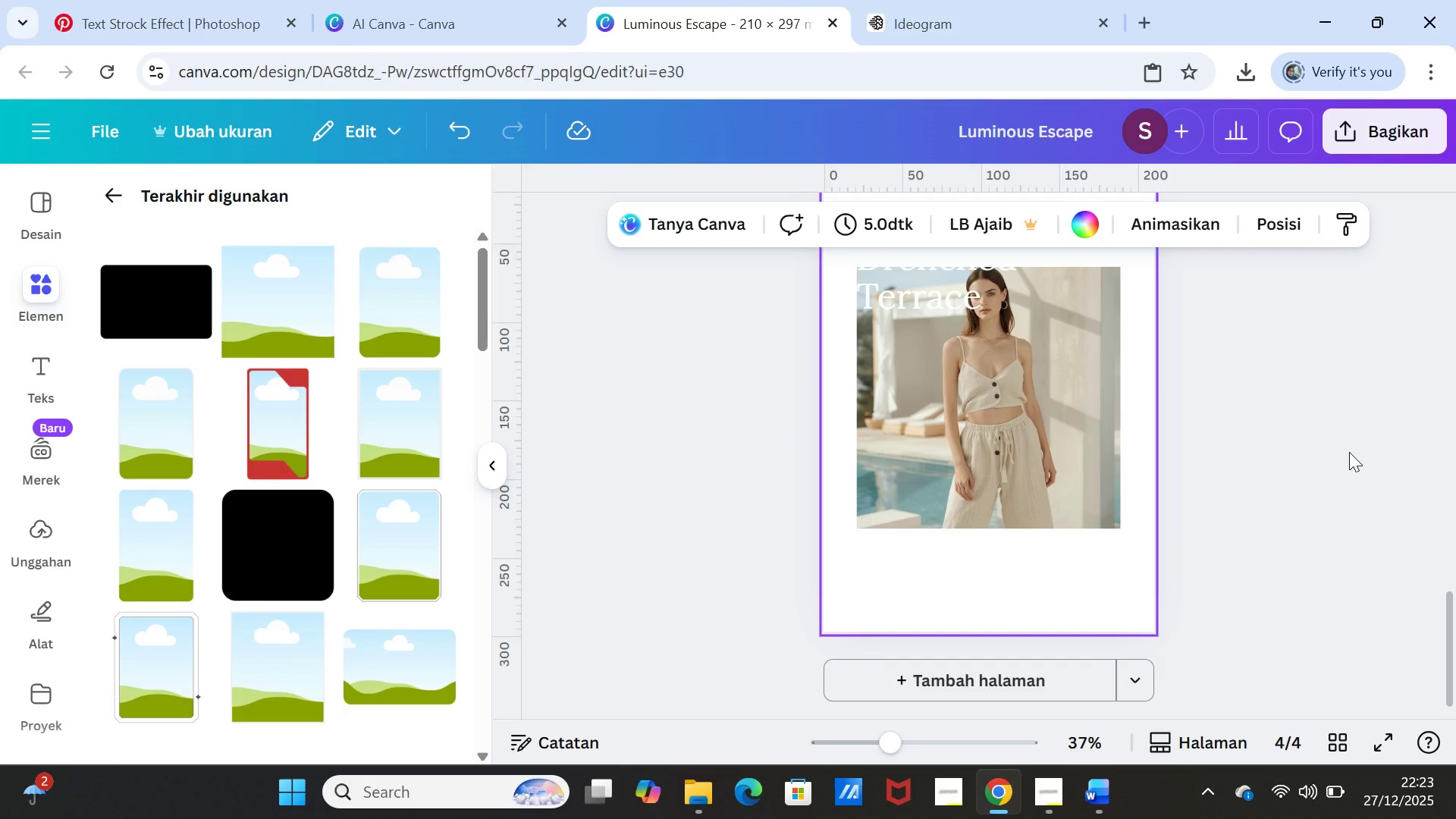 
scroll: coordinate [1349, 452], scroll_direction: up, amount: 2.0
 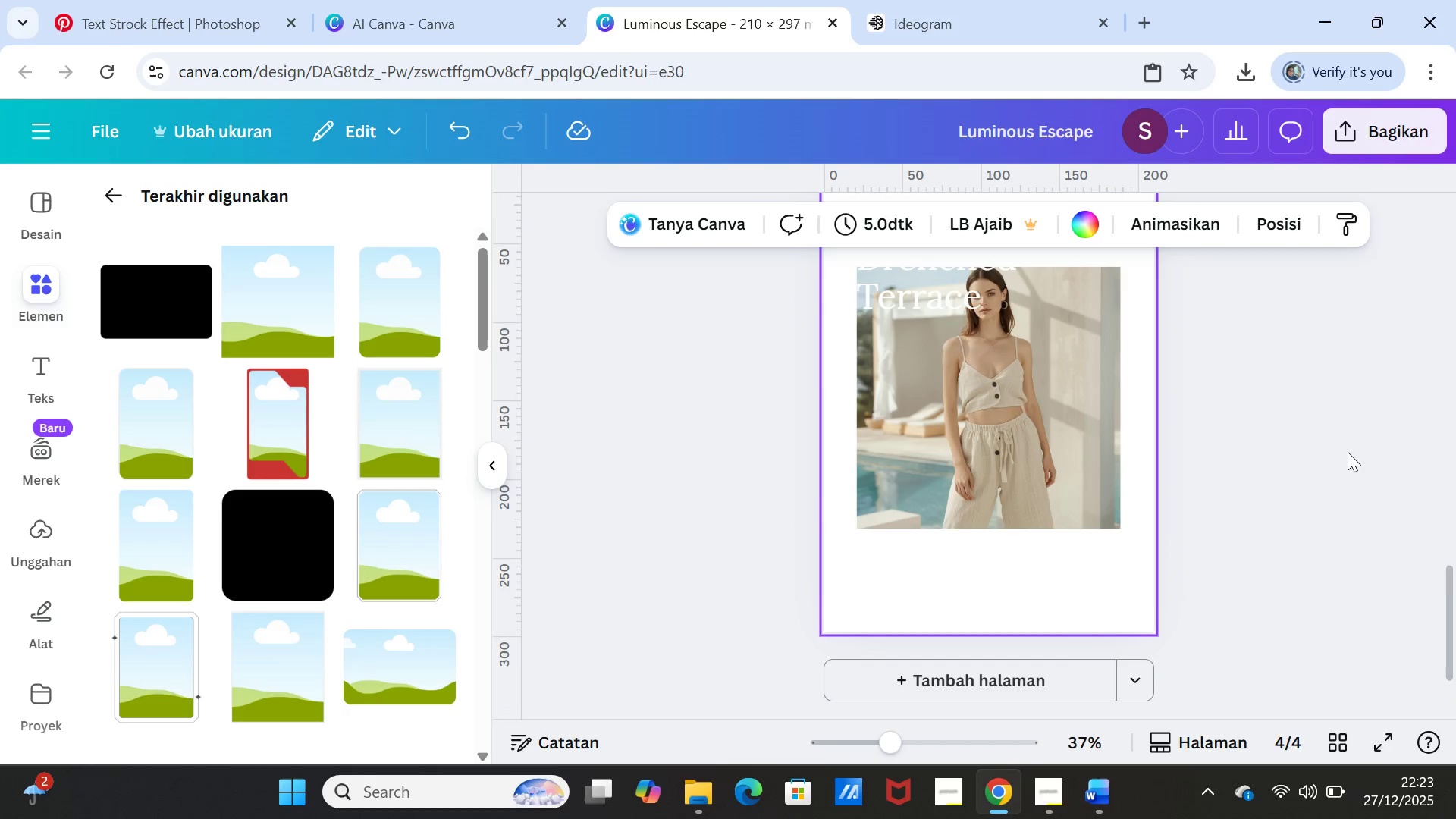 
scroll: coordinate [1348, 452], scroll_direction: down, amount: 2.0
 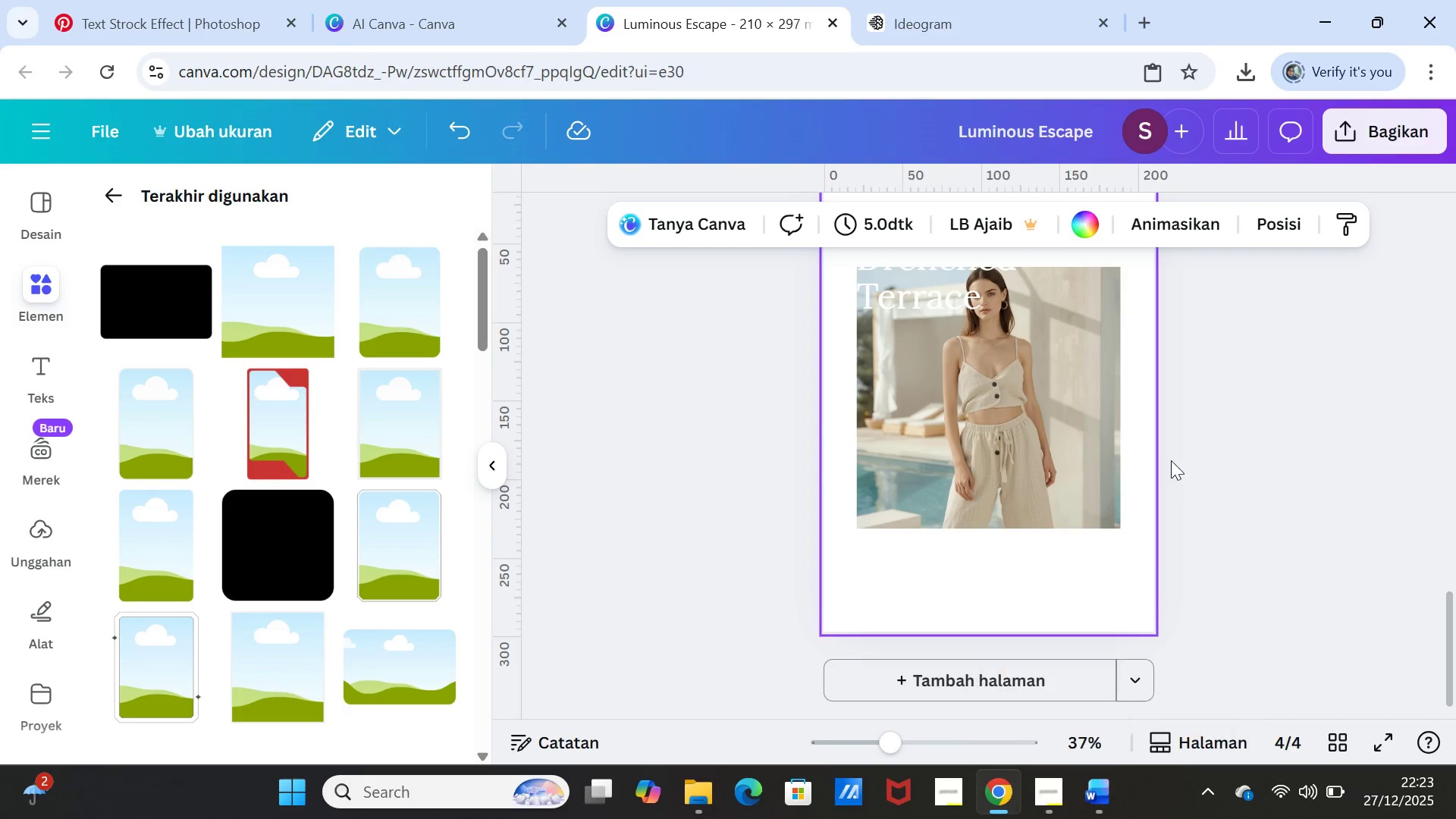 
left_click([1149, 454])
 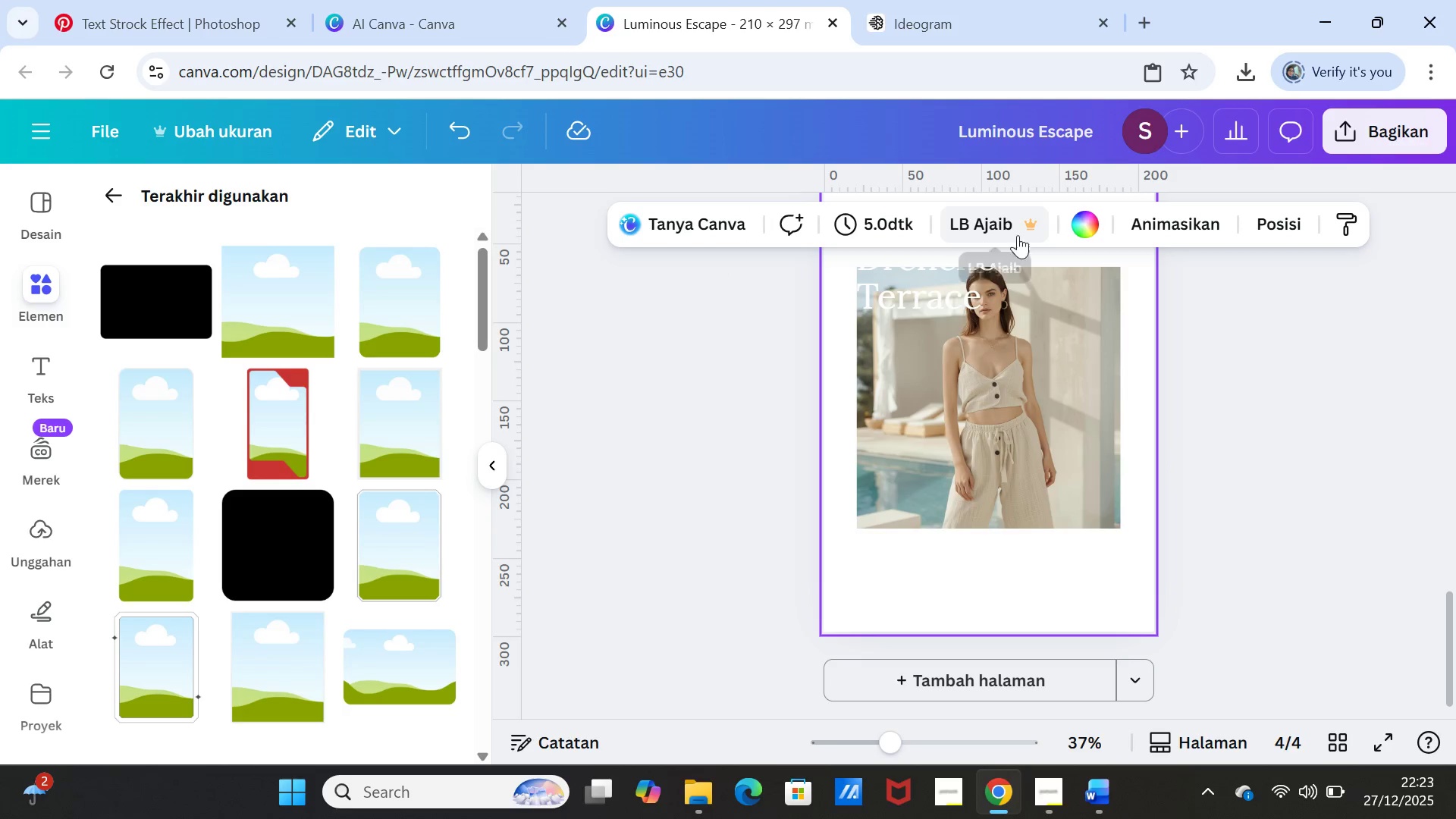 
left_click([1095, 227])
 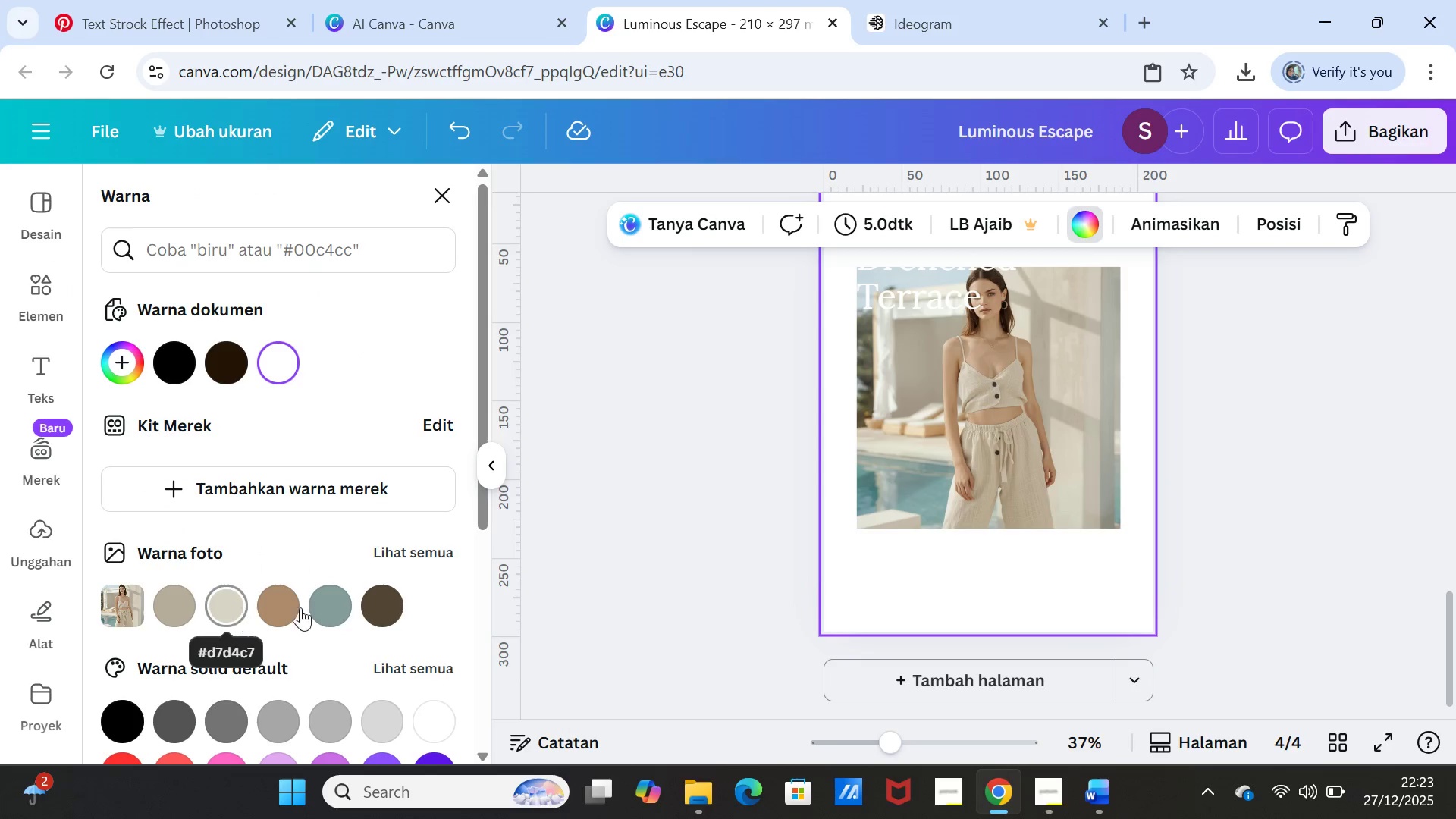 
left_click([337, 607])
 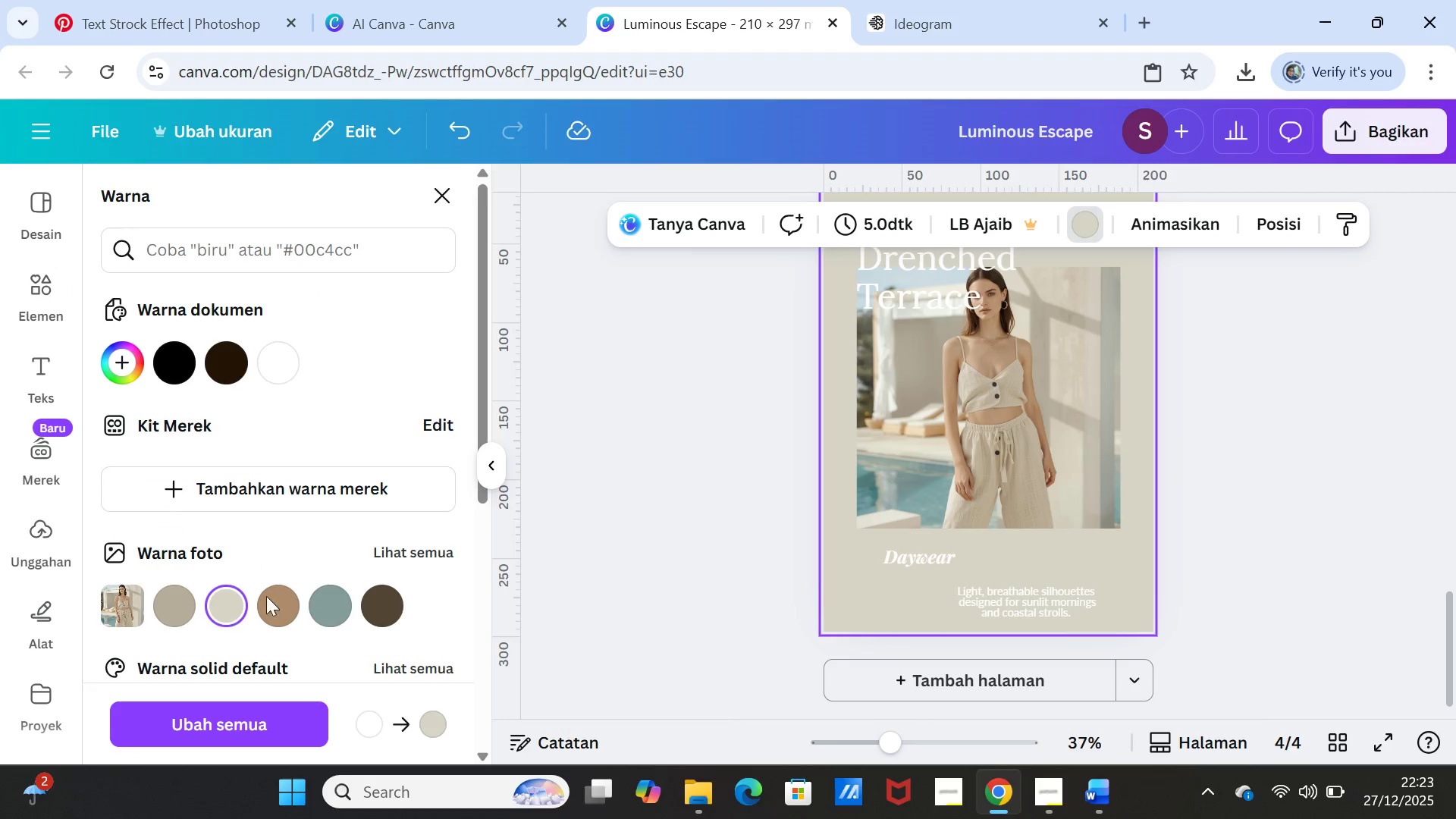 
left_click([1276, 504])
 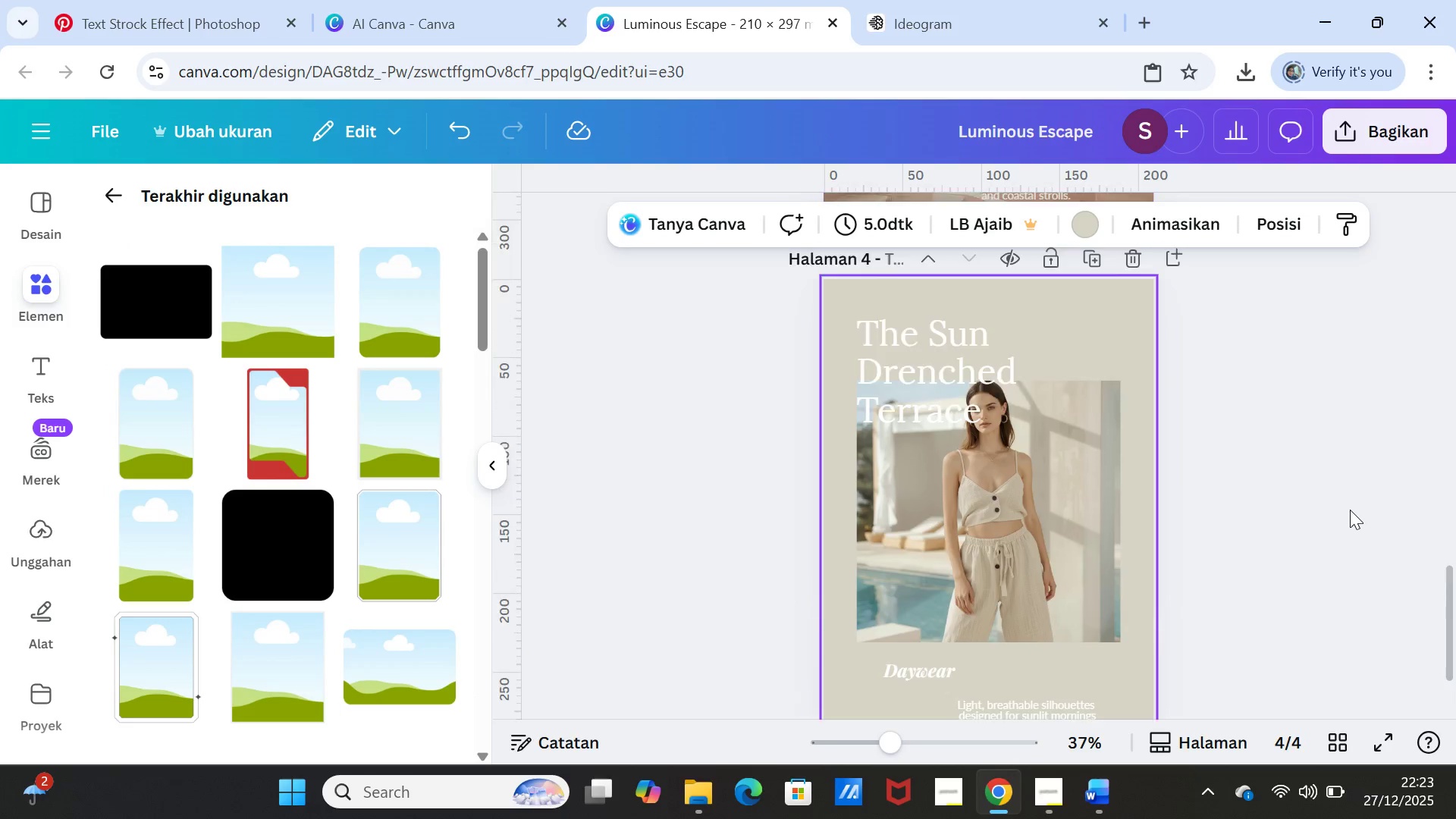 
scroll: coordinate [1348, 509], scroll_direction: up, amount: 4.0
 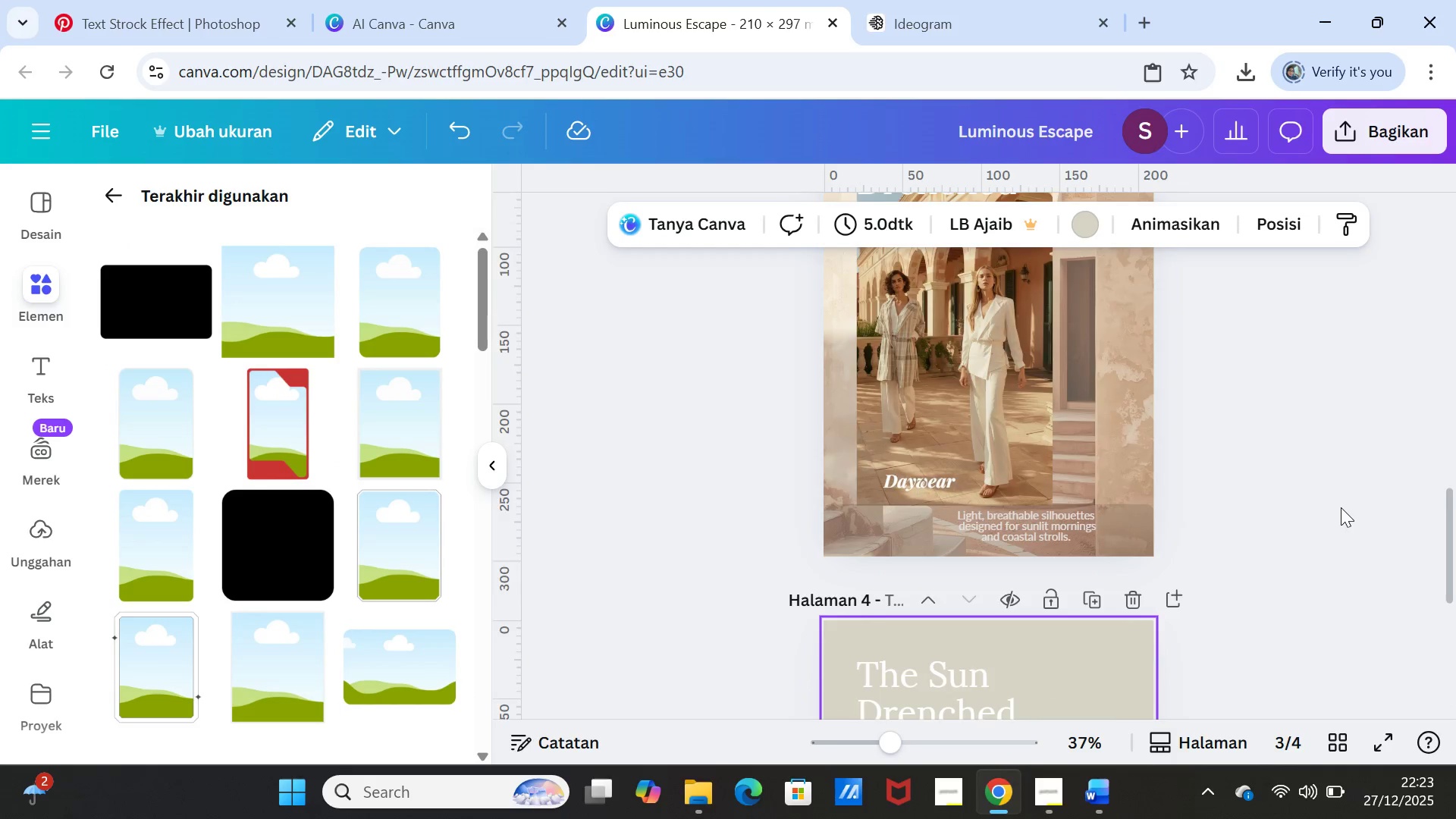 
scroll: coordinate [1341, 507], scroll_direction: down, amount: 4.0
 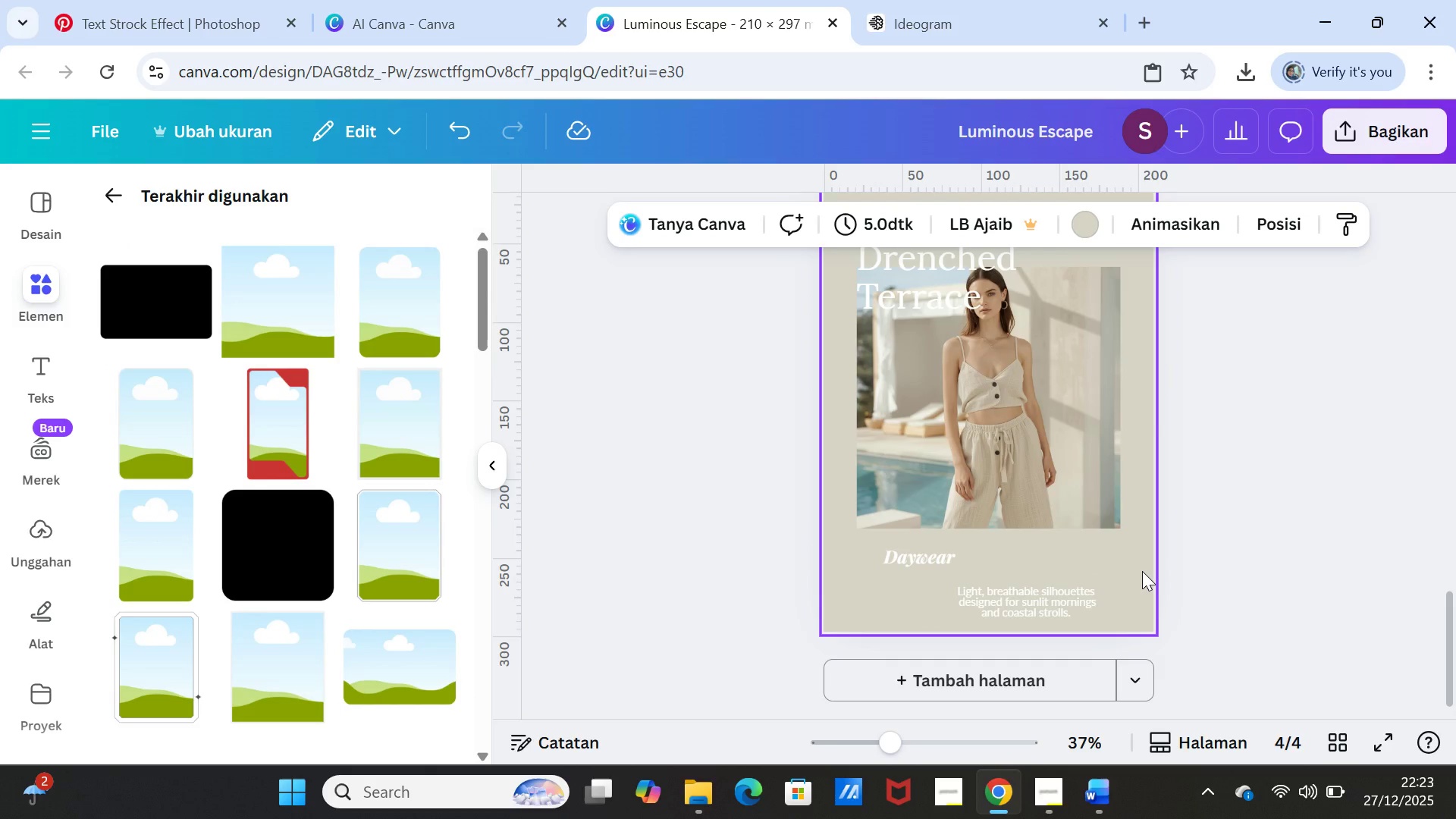 
left_click([1142, 571])
 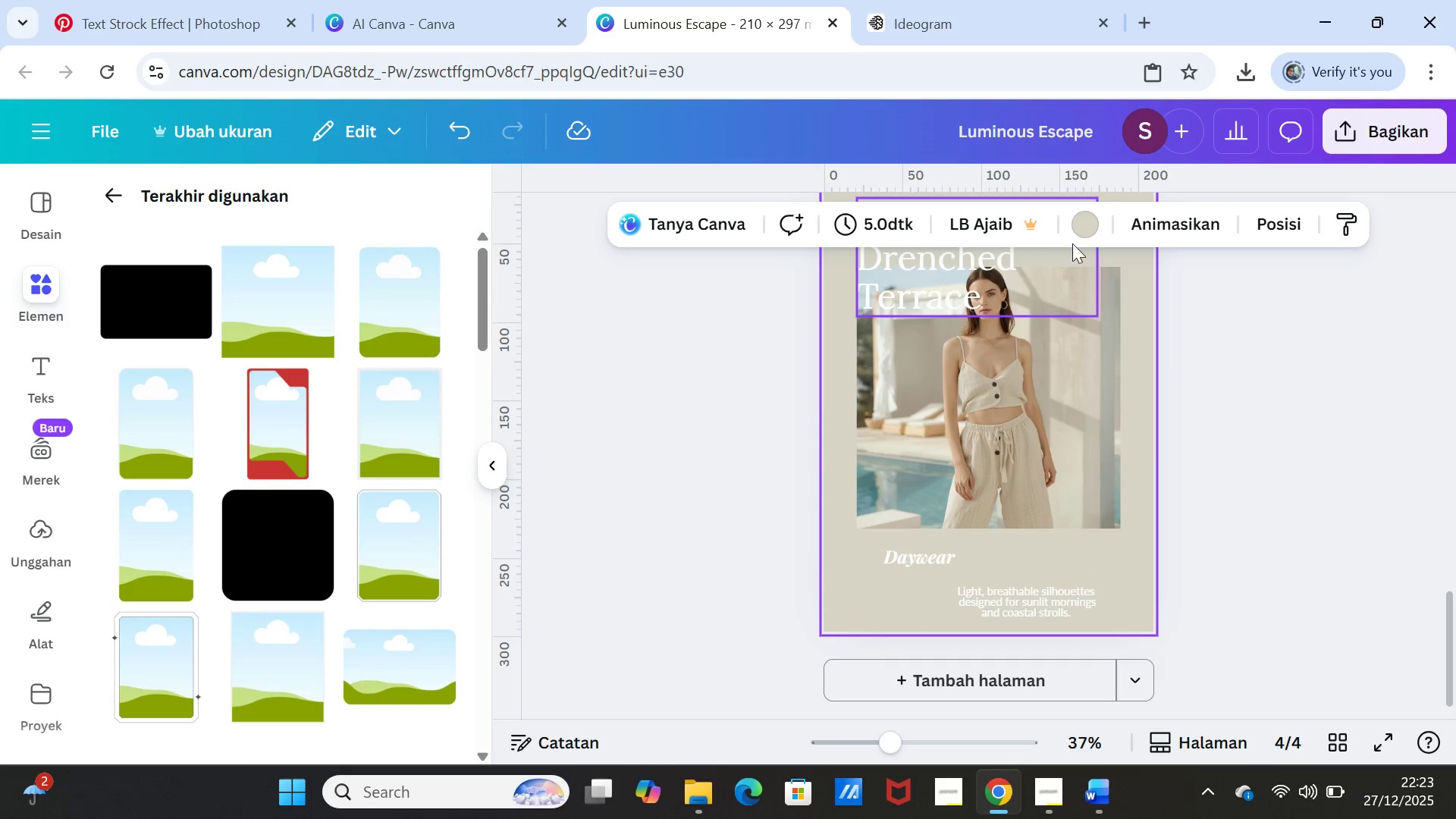 
left_click([1088, 229])
 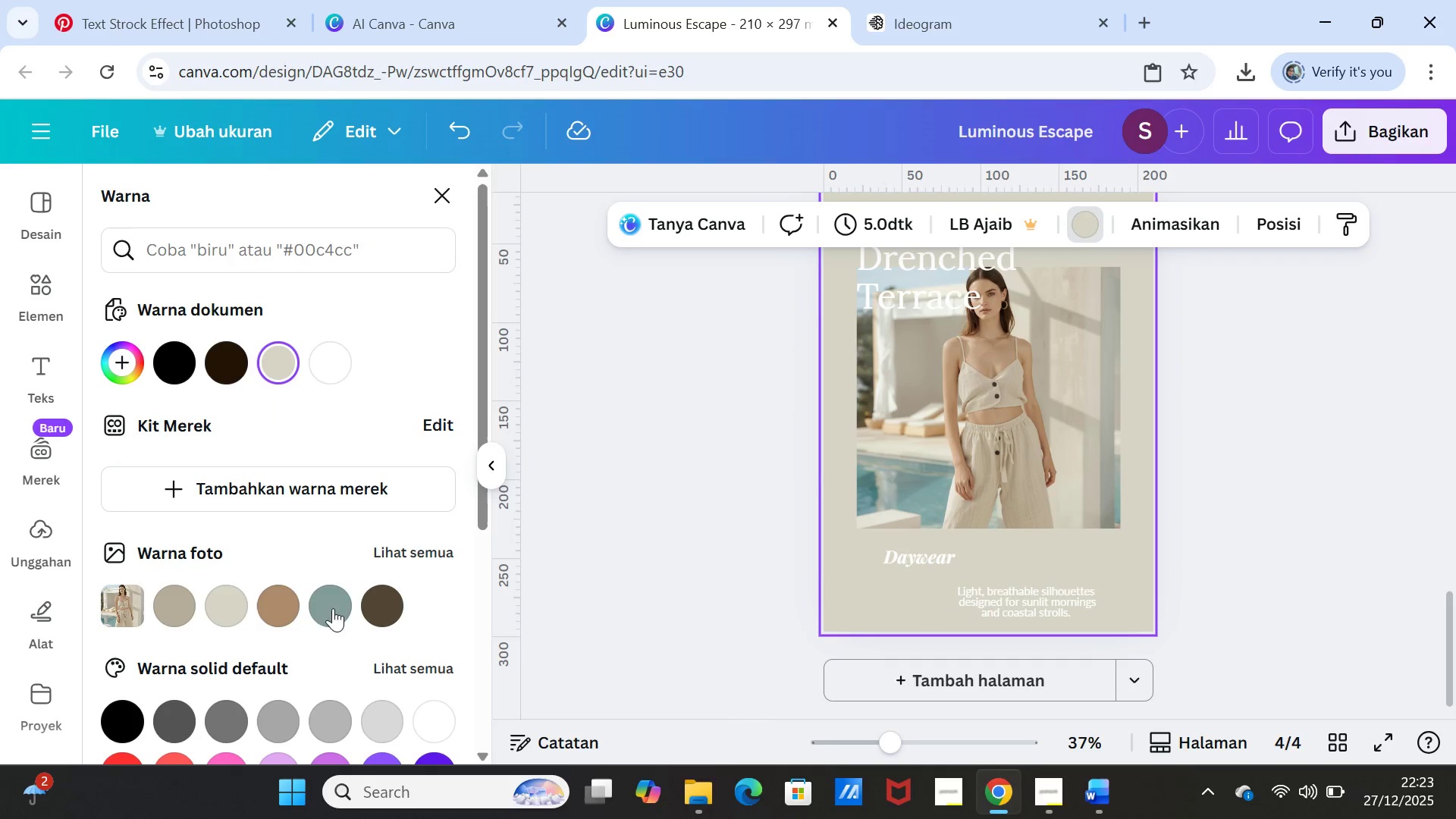 
scroll: coordinate [305, 639], scroll_direction: down, amount: 4.0
 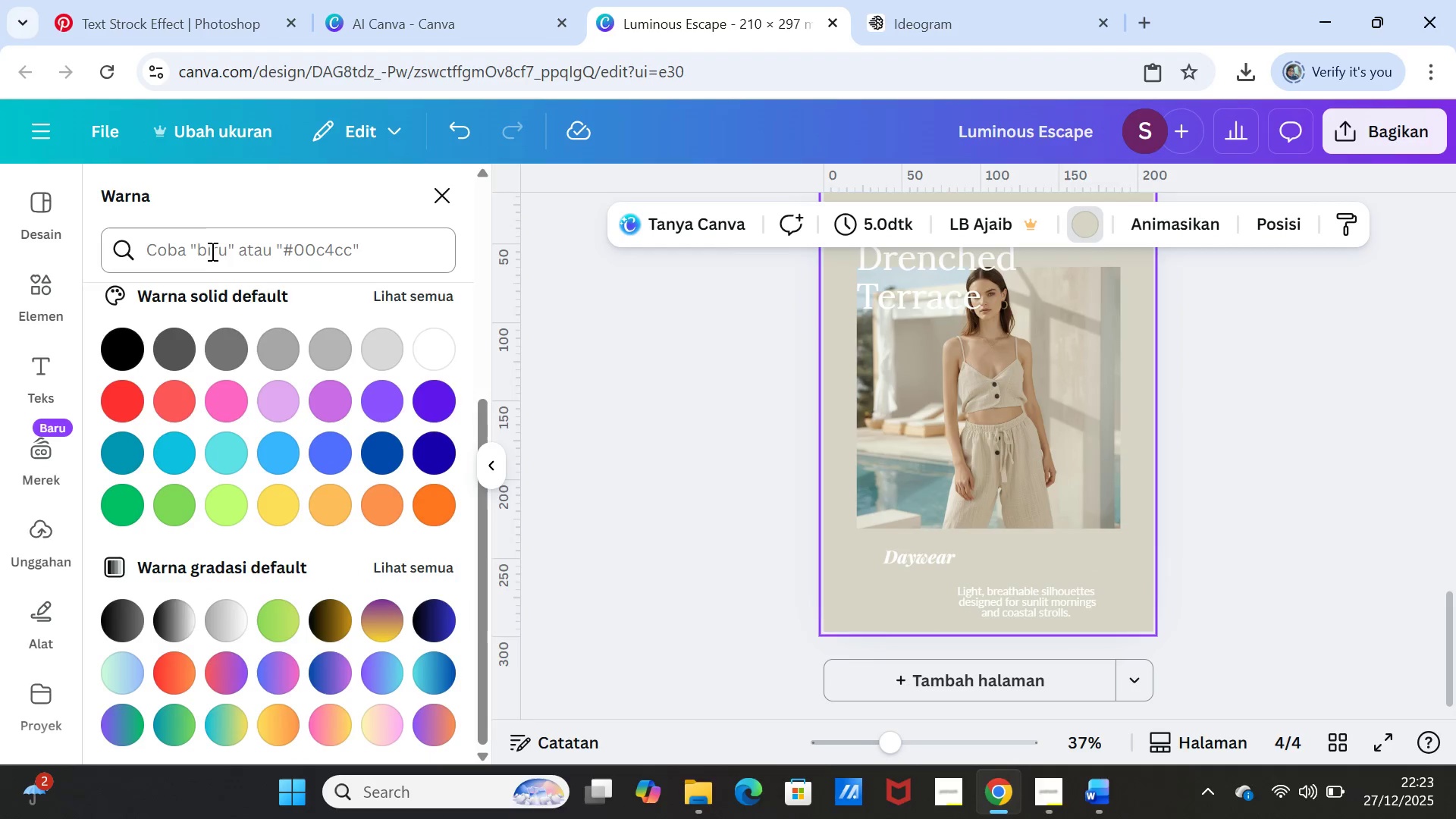 
left_click([211, 248])
 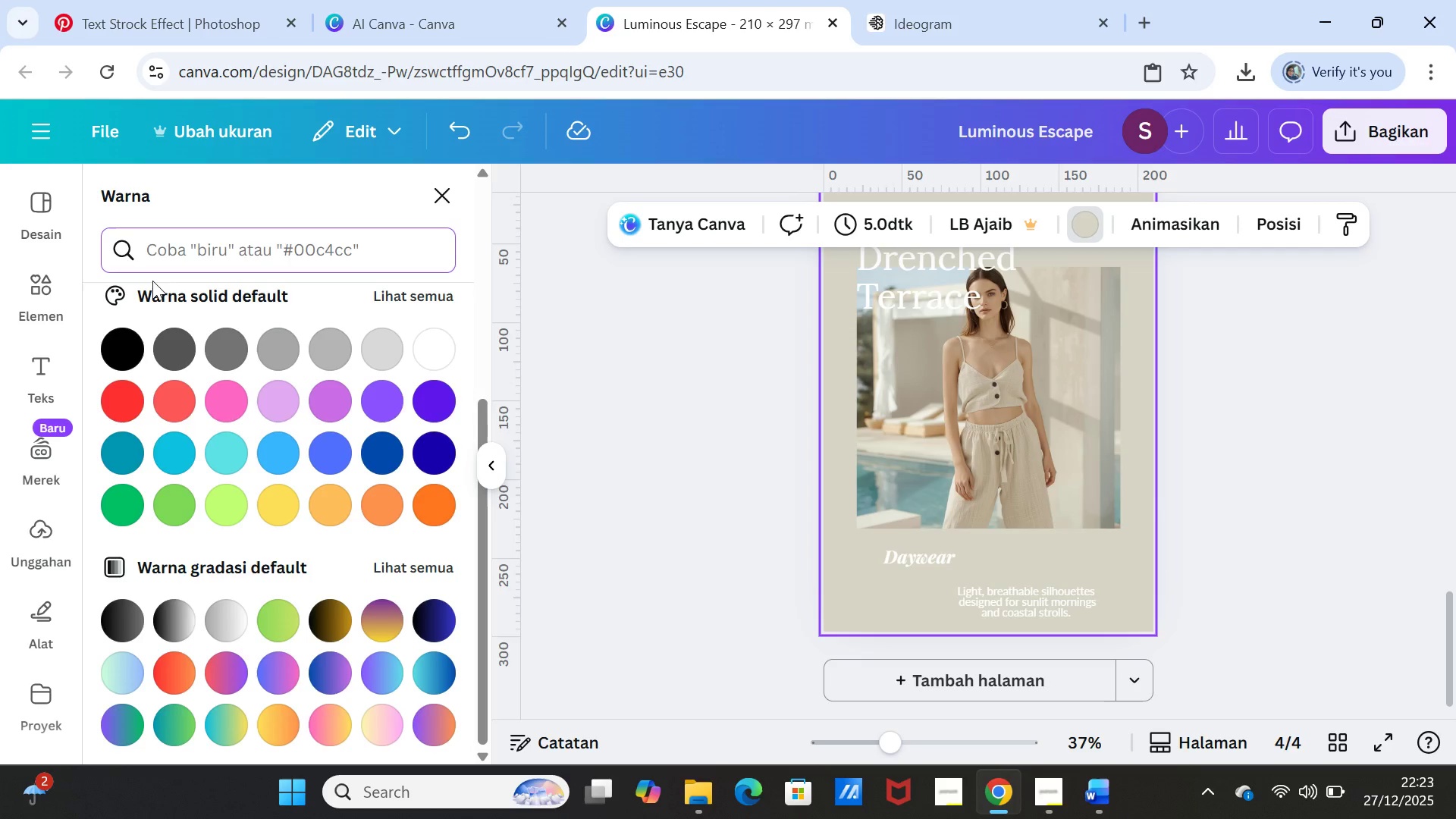 
type(mediten)
key(Backspace)
type(rani)
key(Backspace)
key(Backspace)
key(Backspace)
key(Backspace)
key(Backspace)
key(Backspace)
key(Backspace)
key(Backspace)
key(Backspace)
key(Backspace)
type(bo)
key(Backspace)
type(iru)
 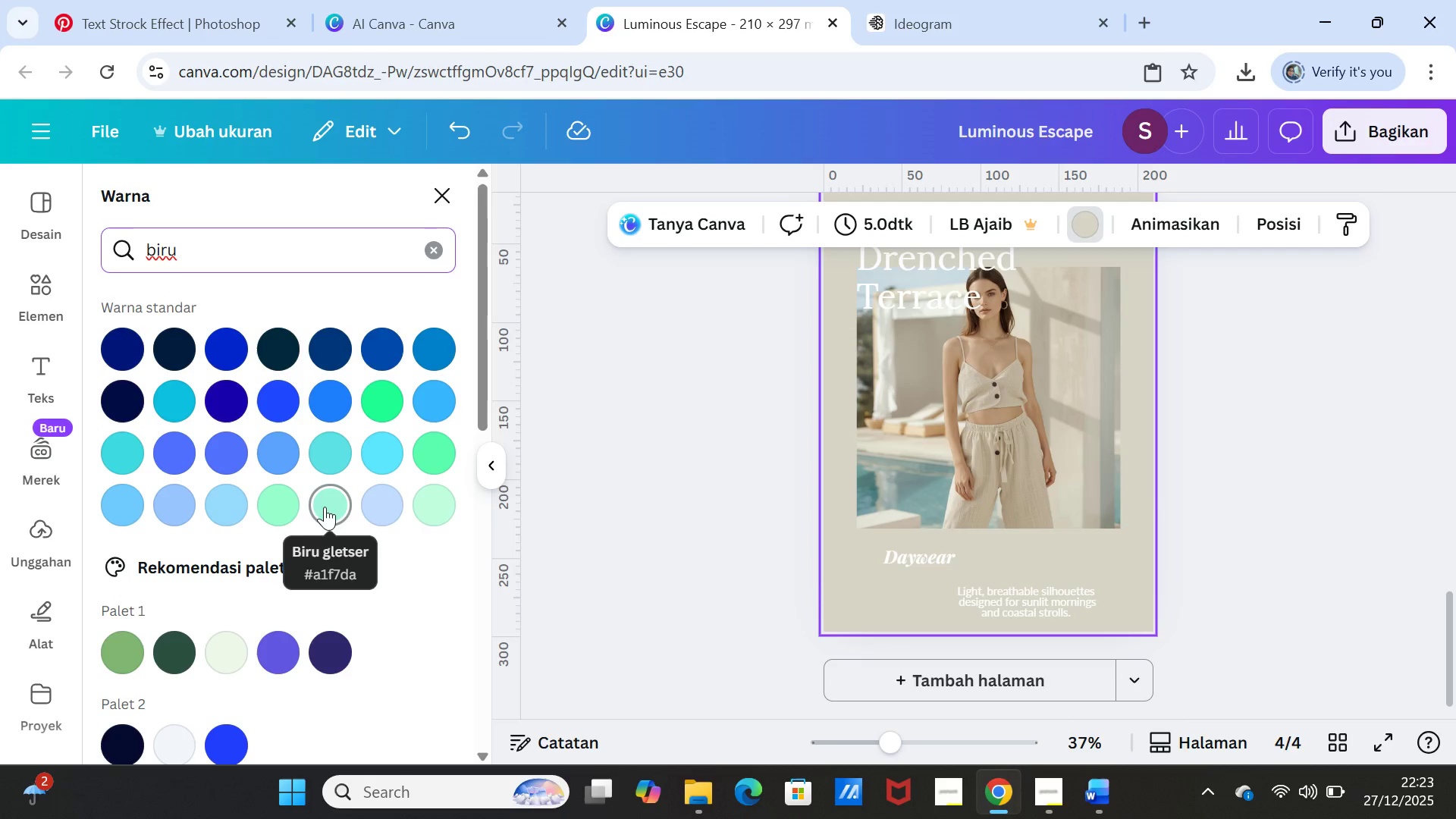 
left_click([443, 512])
 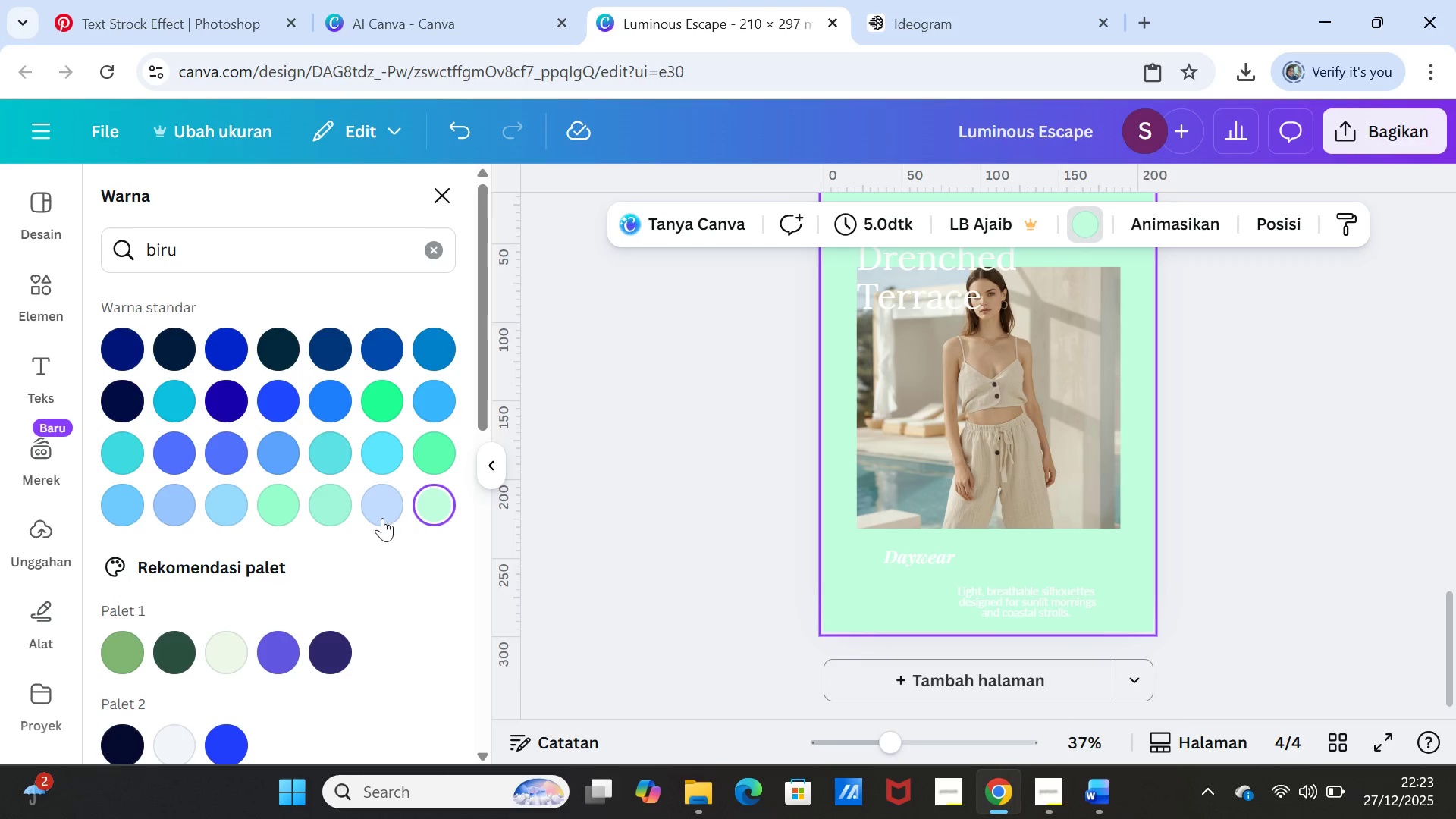 
left_click([371, 508])
 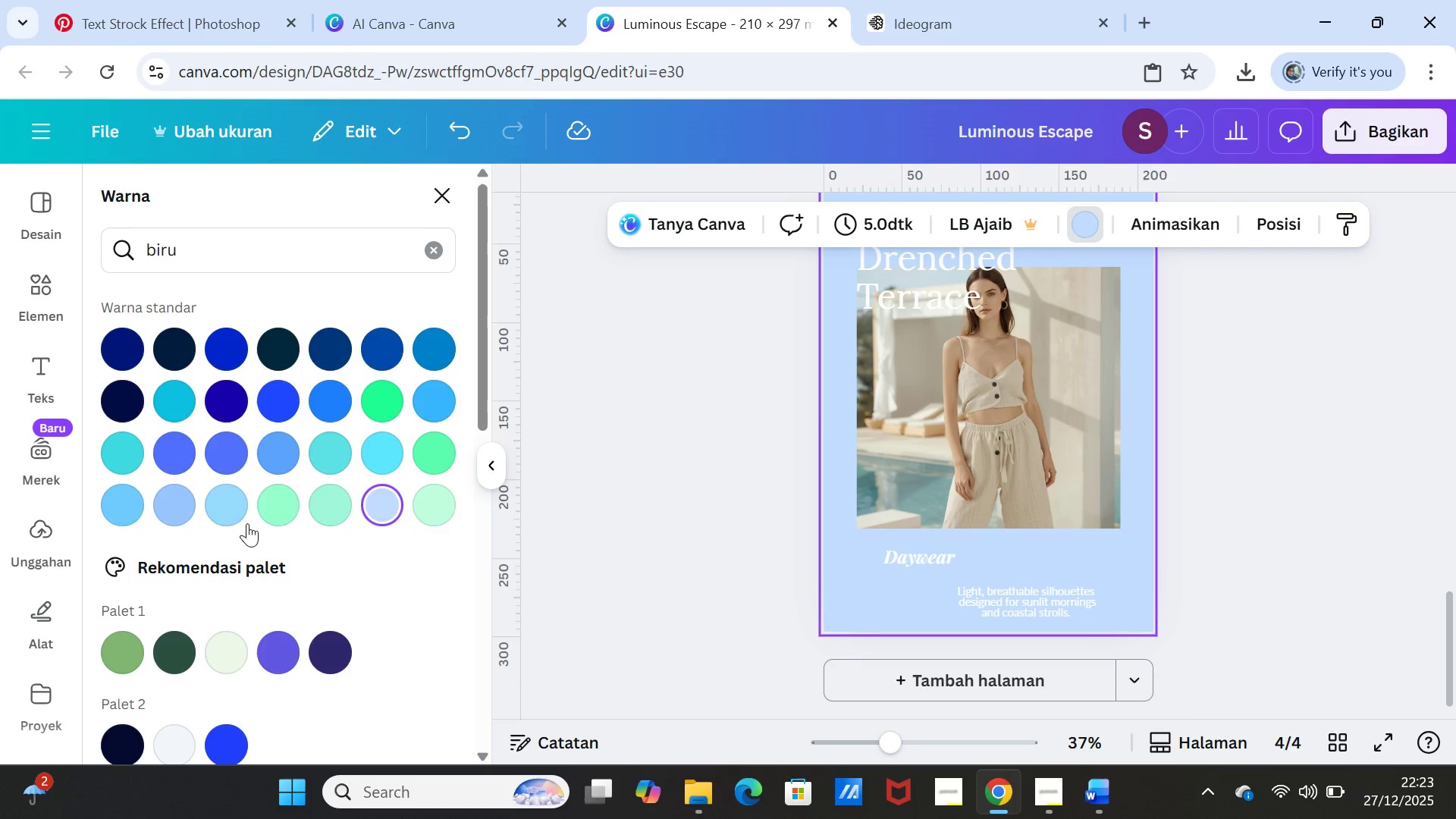 
scroll: coordinate [214, 498], scroll_direction: down, amount: 2.0
 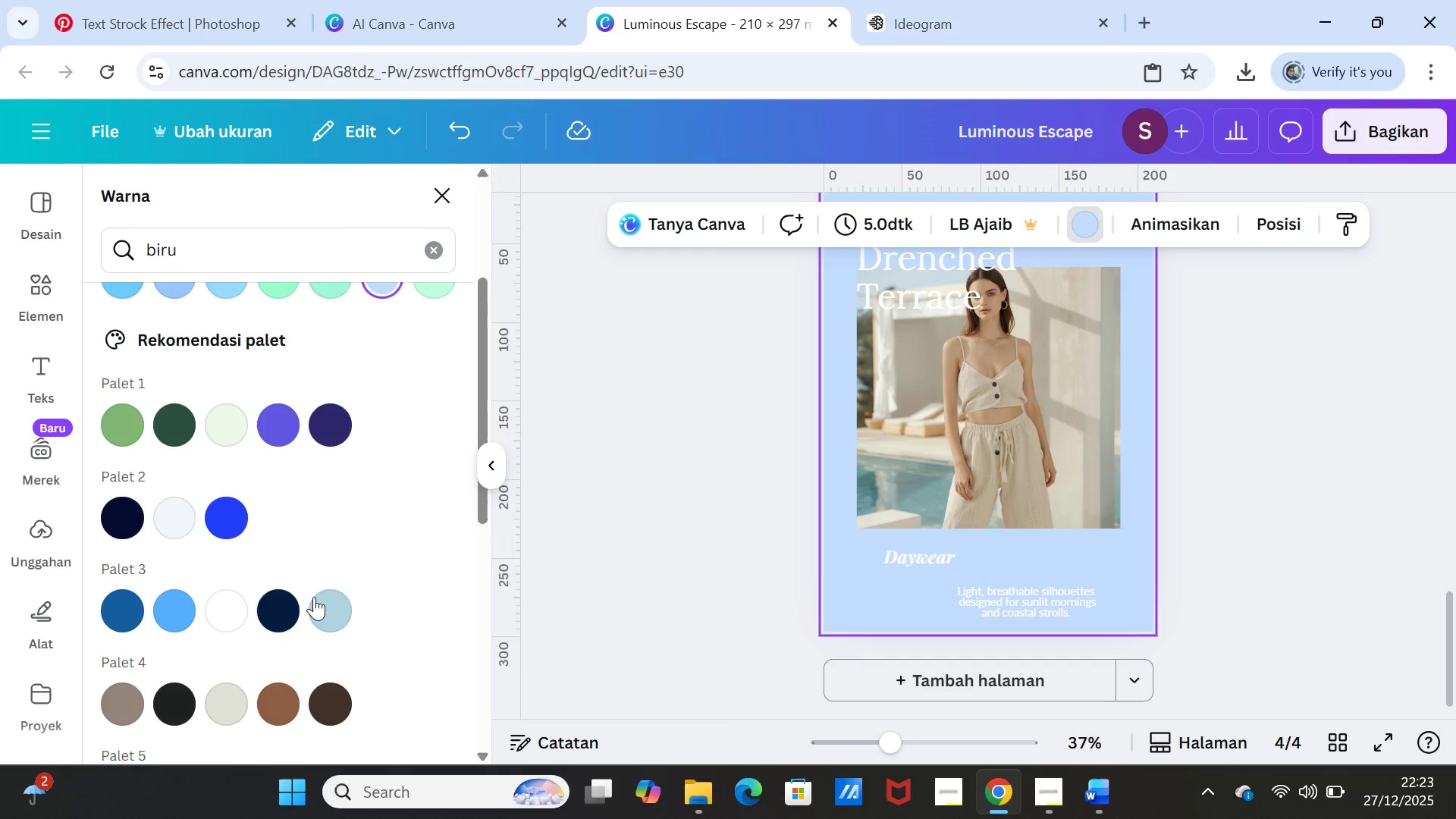 
left_click([320, 602])
 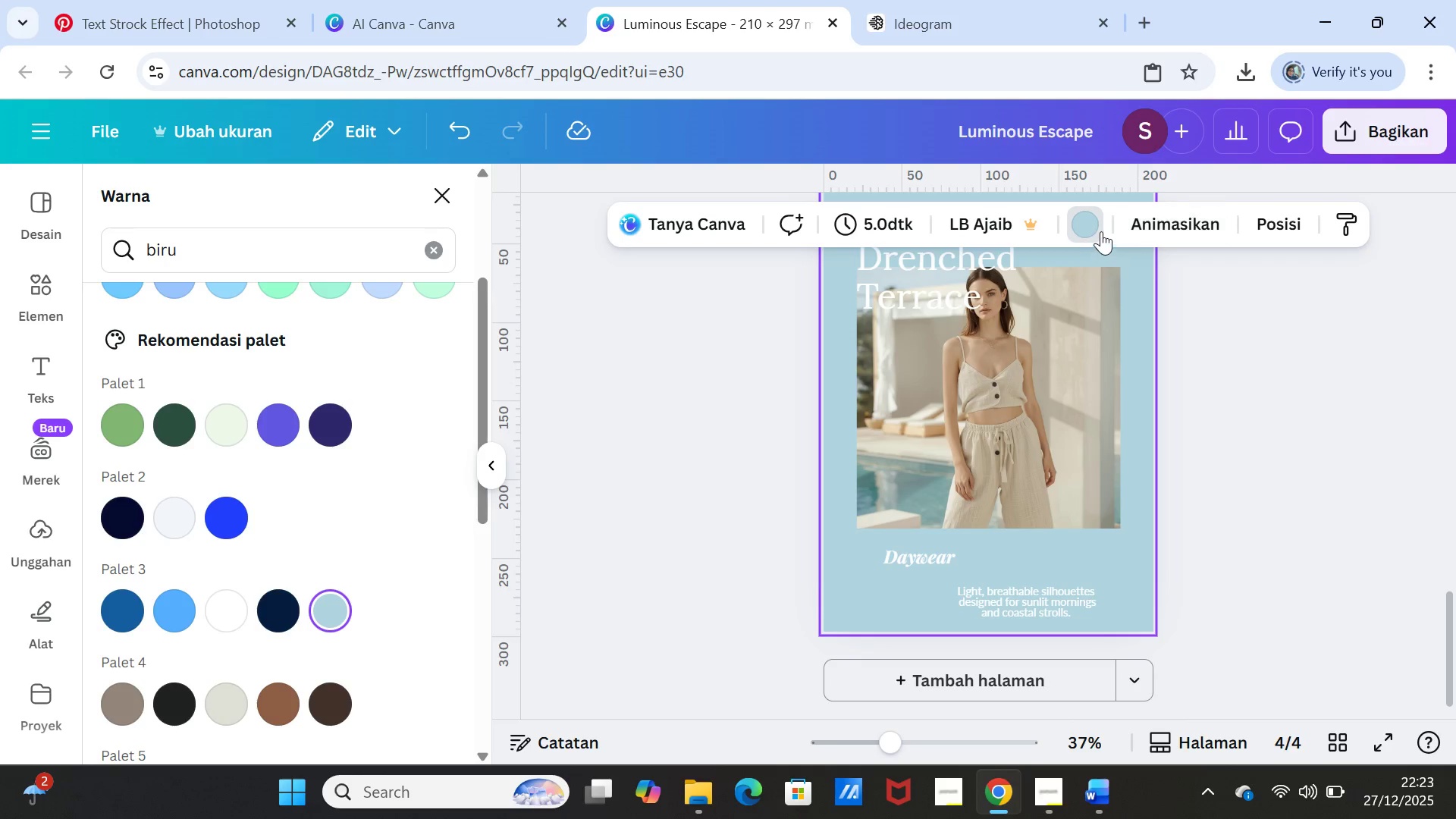 
left_click([1199, 225])
 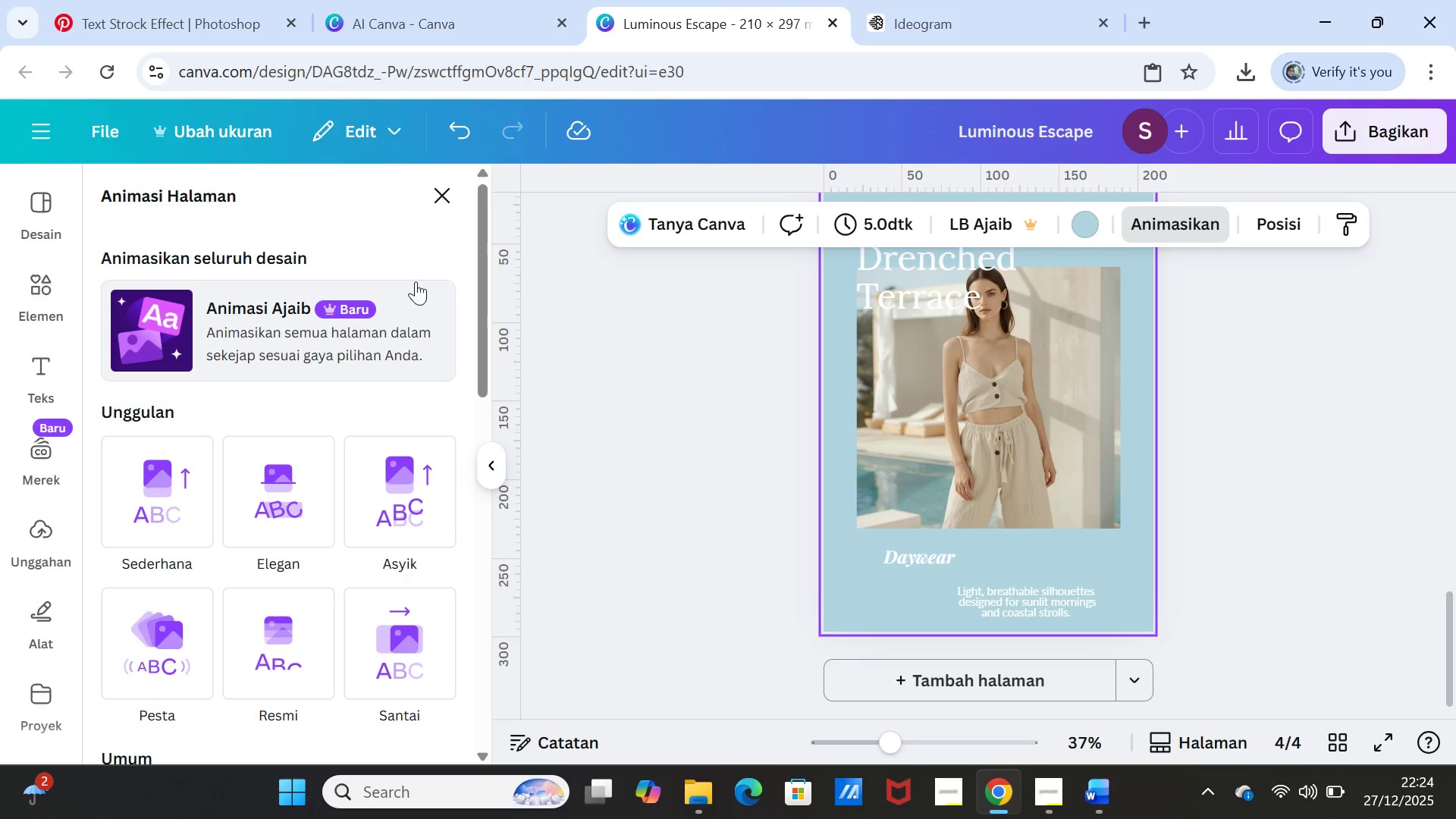 
left_click([446, 182])
 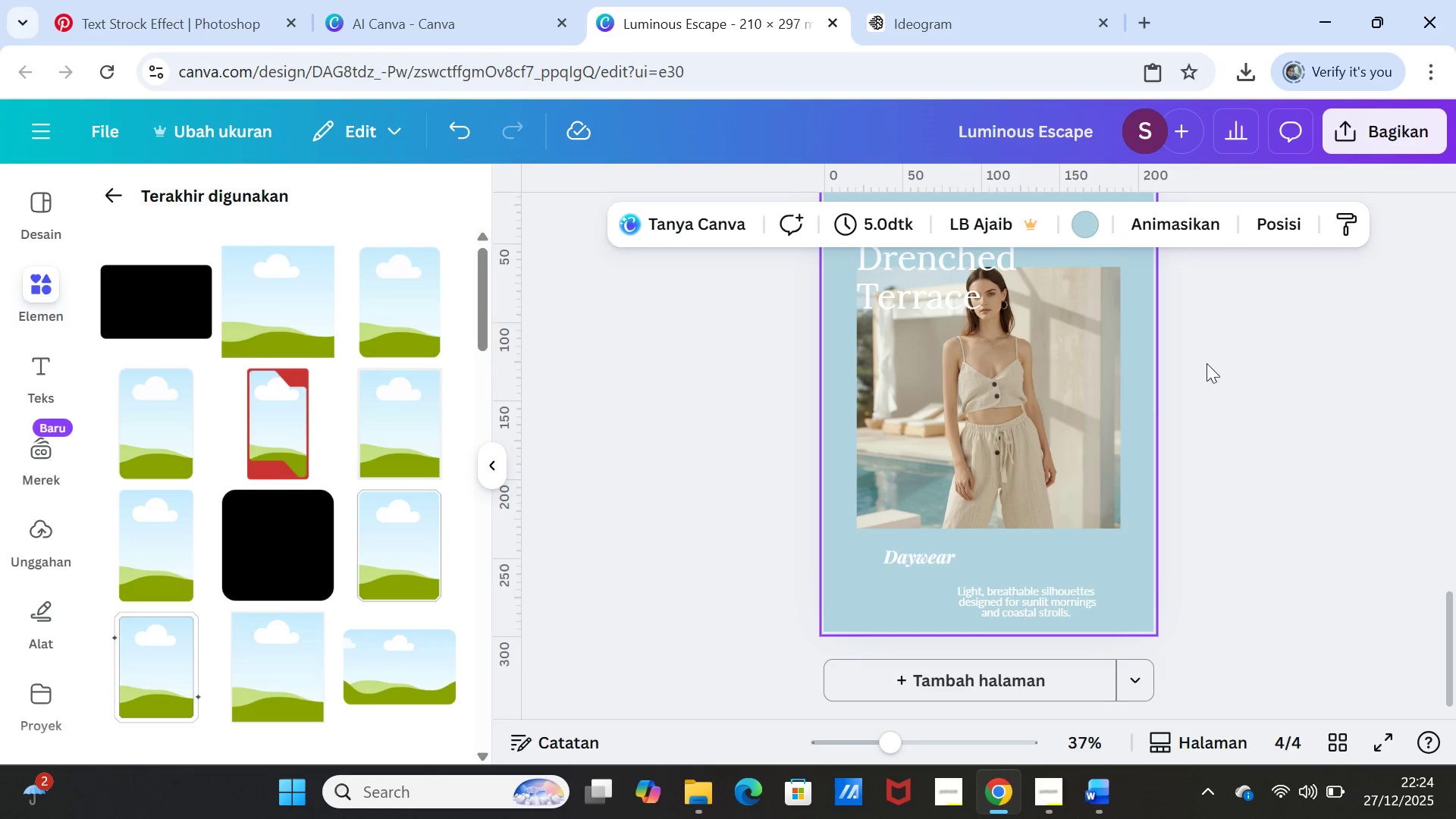 
left_click([1138, 431])
 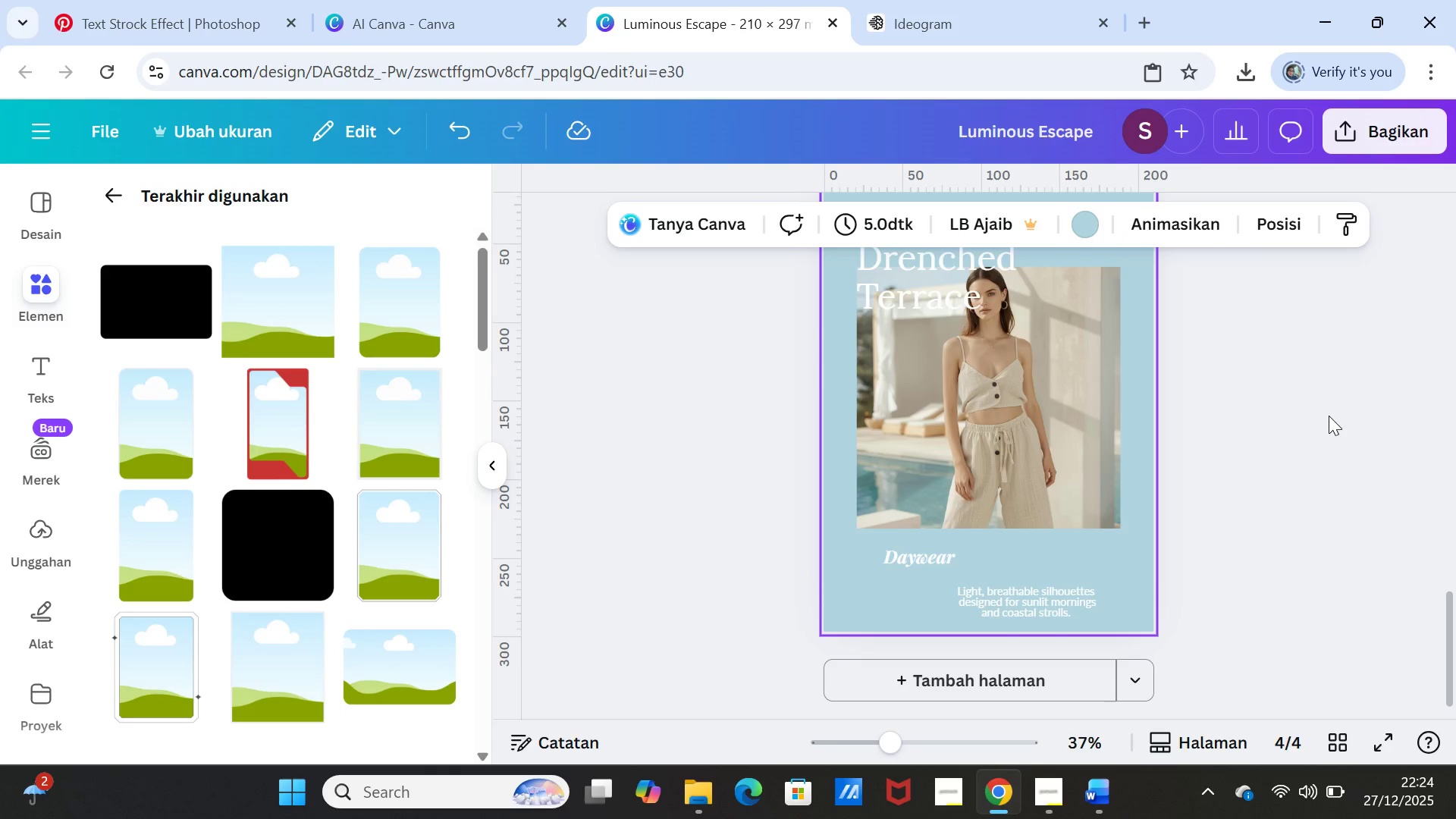 
left_click([1329, 416])
 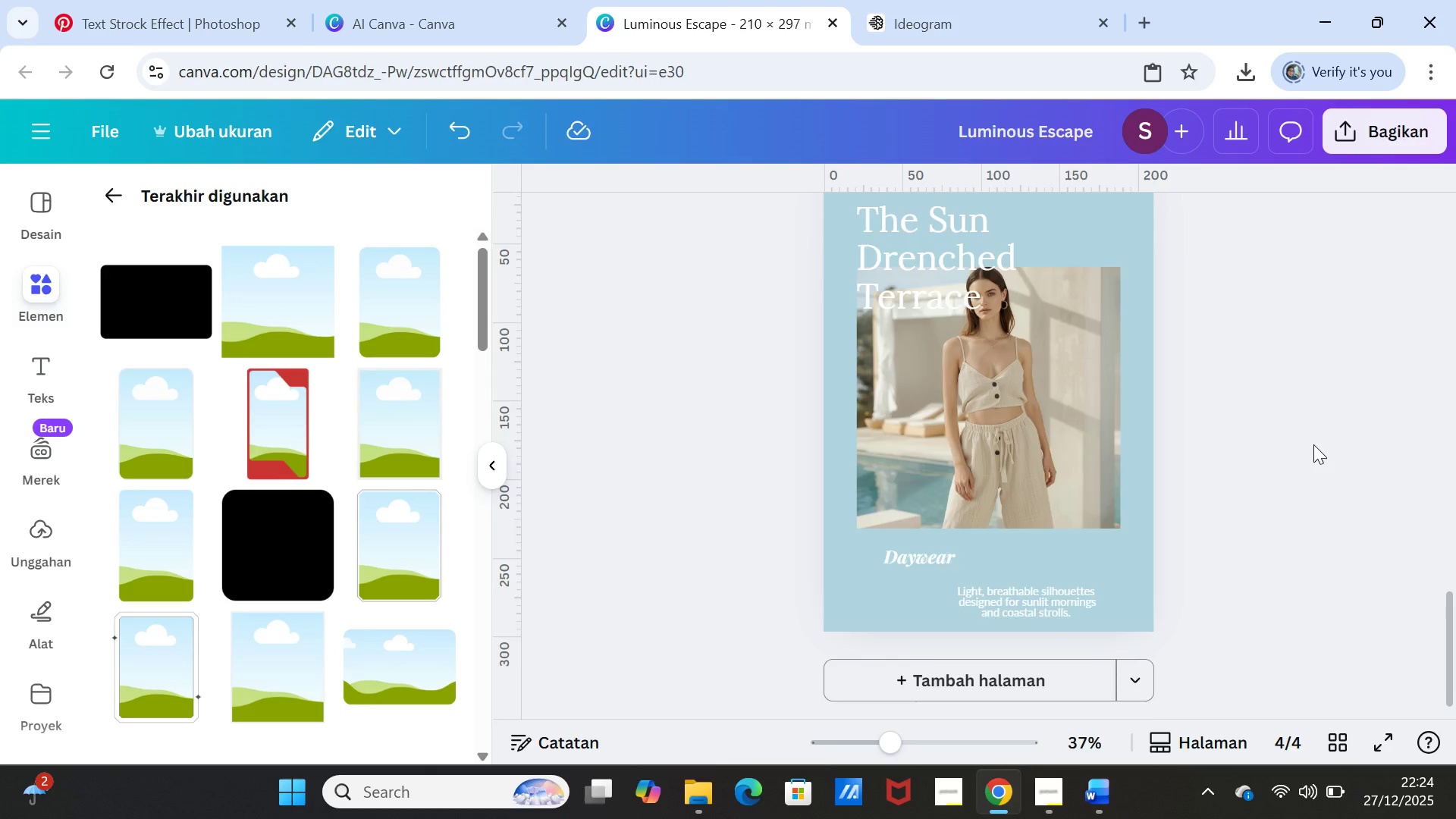 
scroll: coordinate [1313, 444], scroll_direction: up, amount: 1.0
 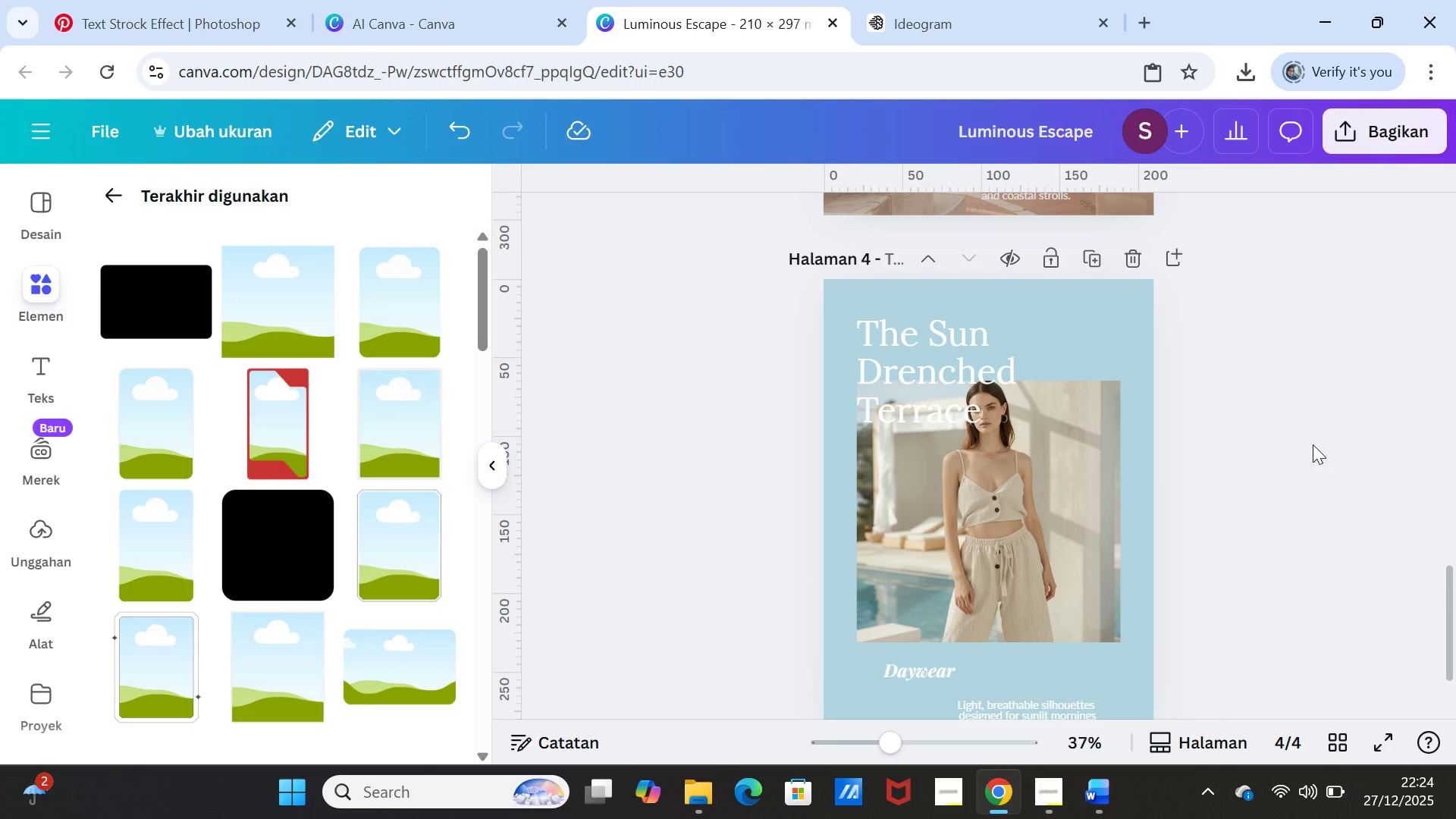 
scroll: coordinate [1313, 444], scroll_direction: down, amount: 1.0
 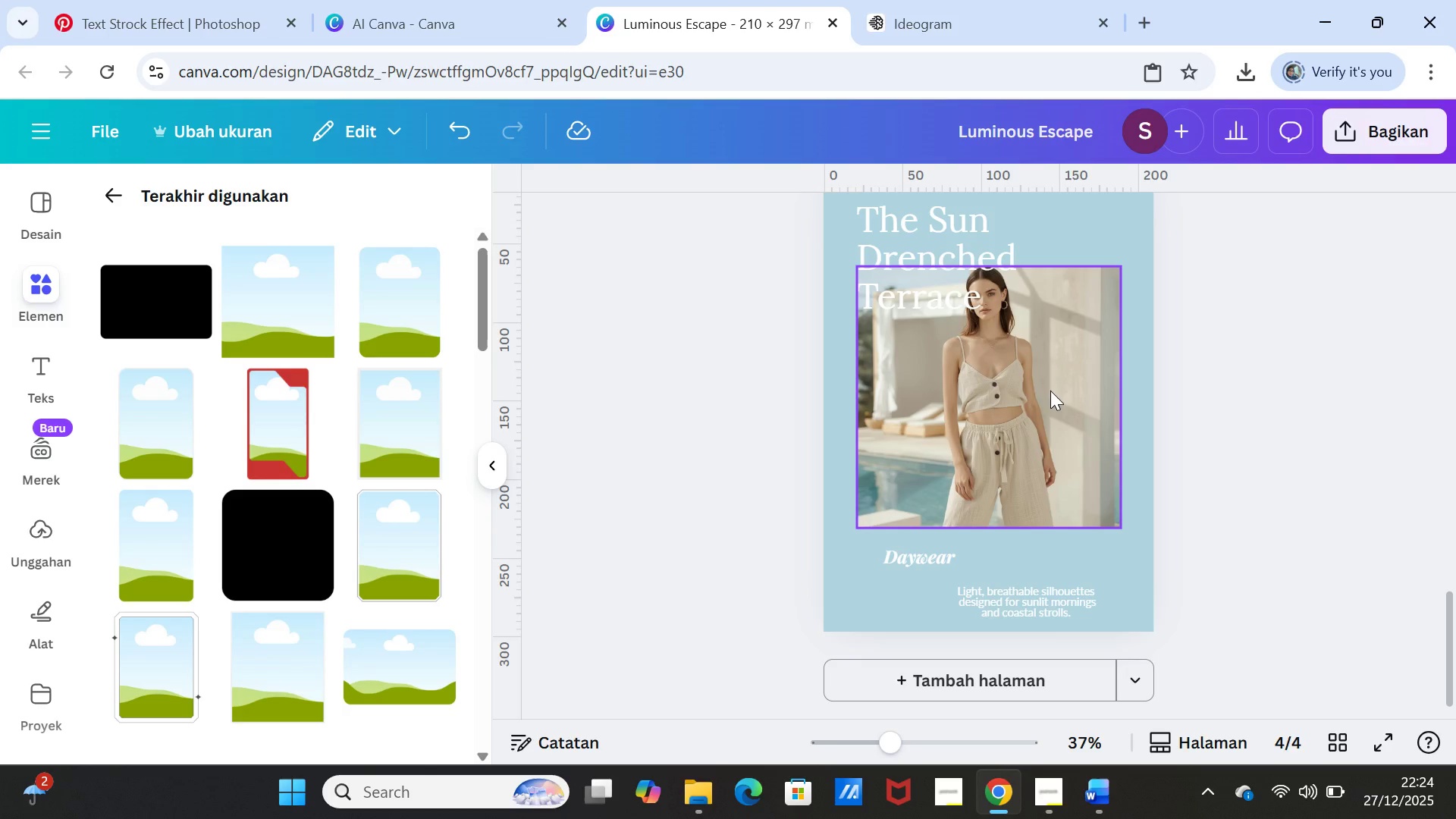 
left_click([1294, 412])
 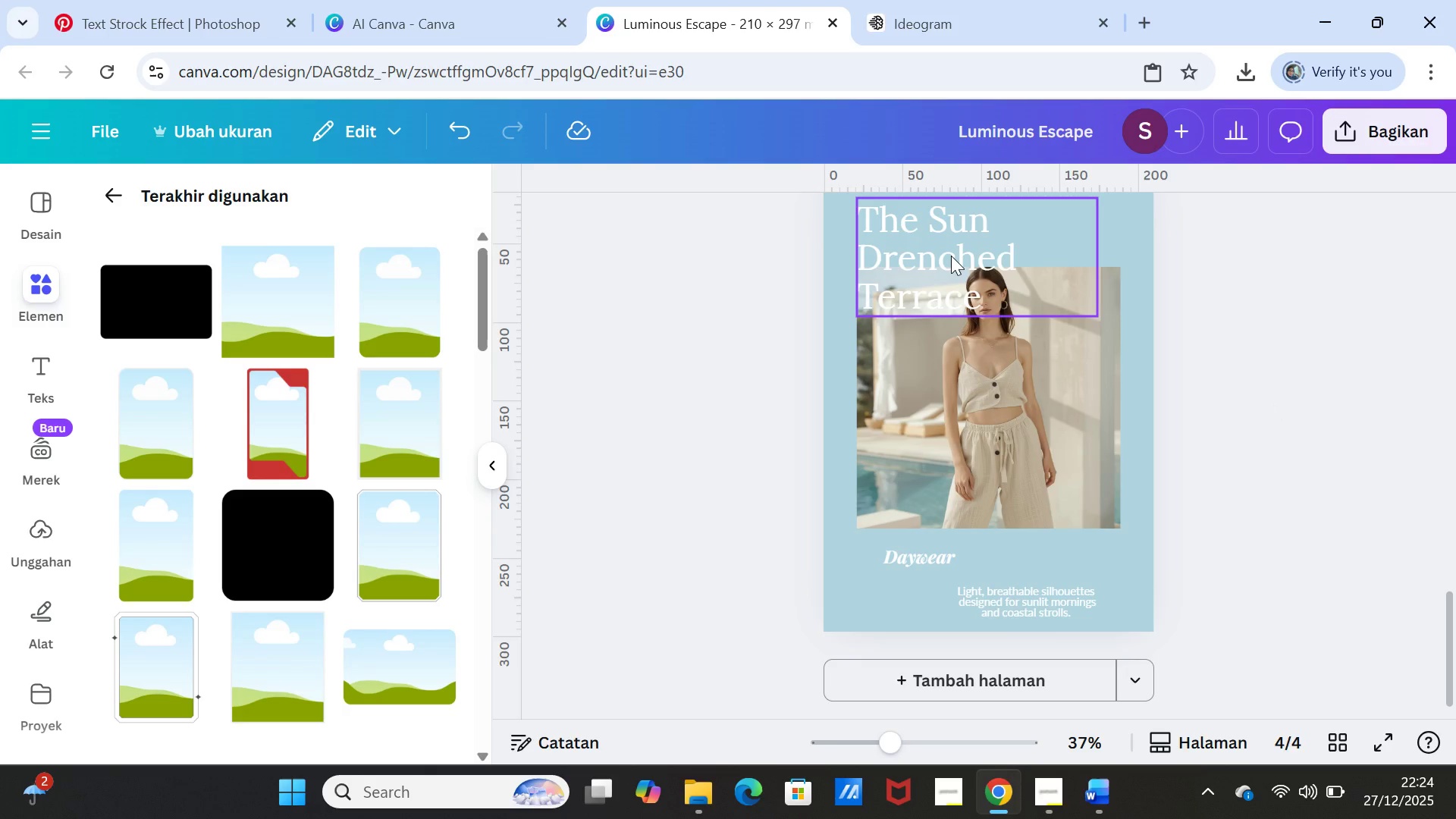 
left_click([951, 256])
 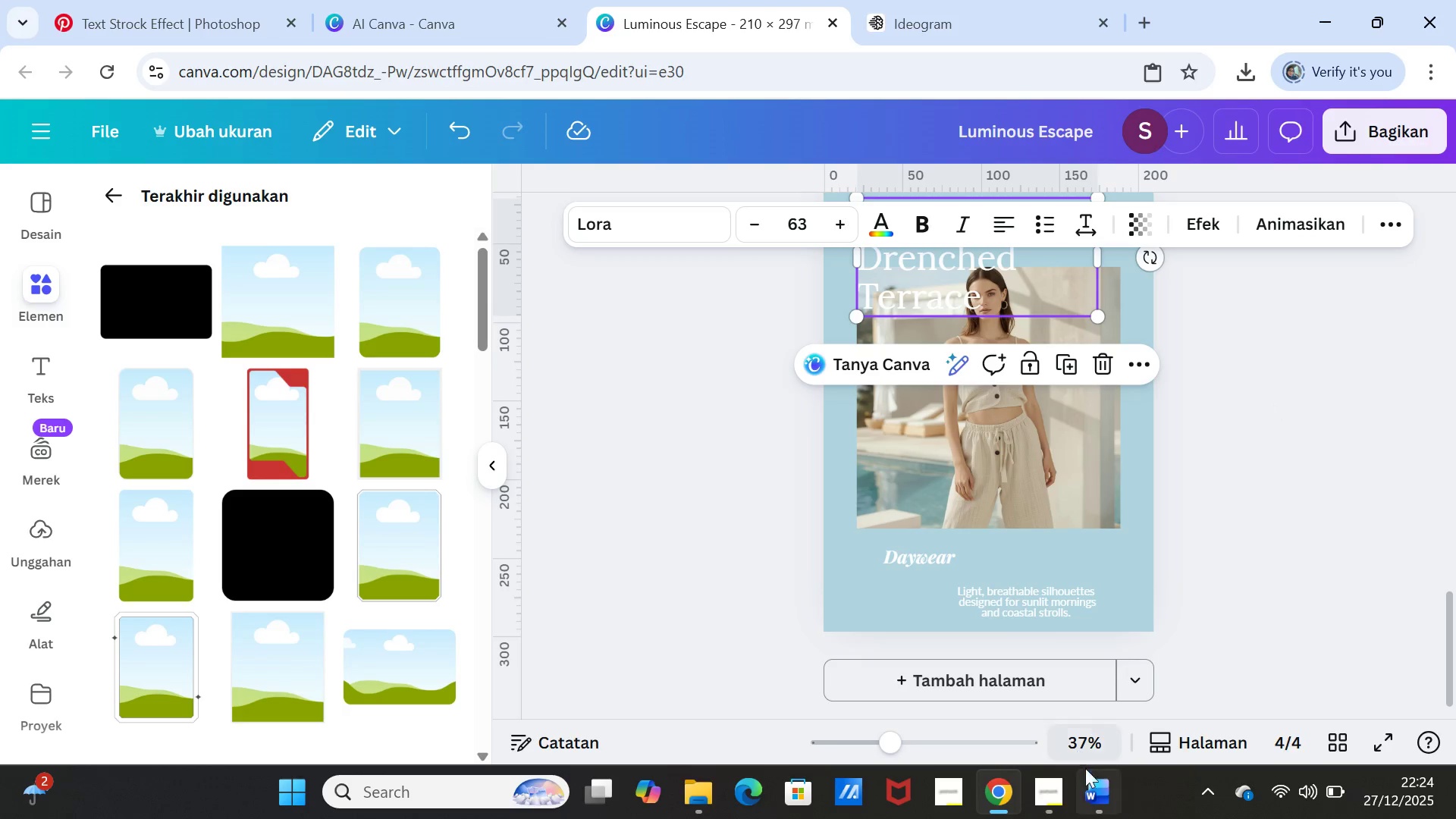 
left_click([1092, 787])
 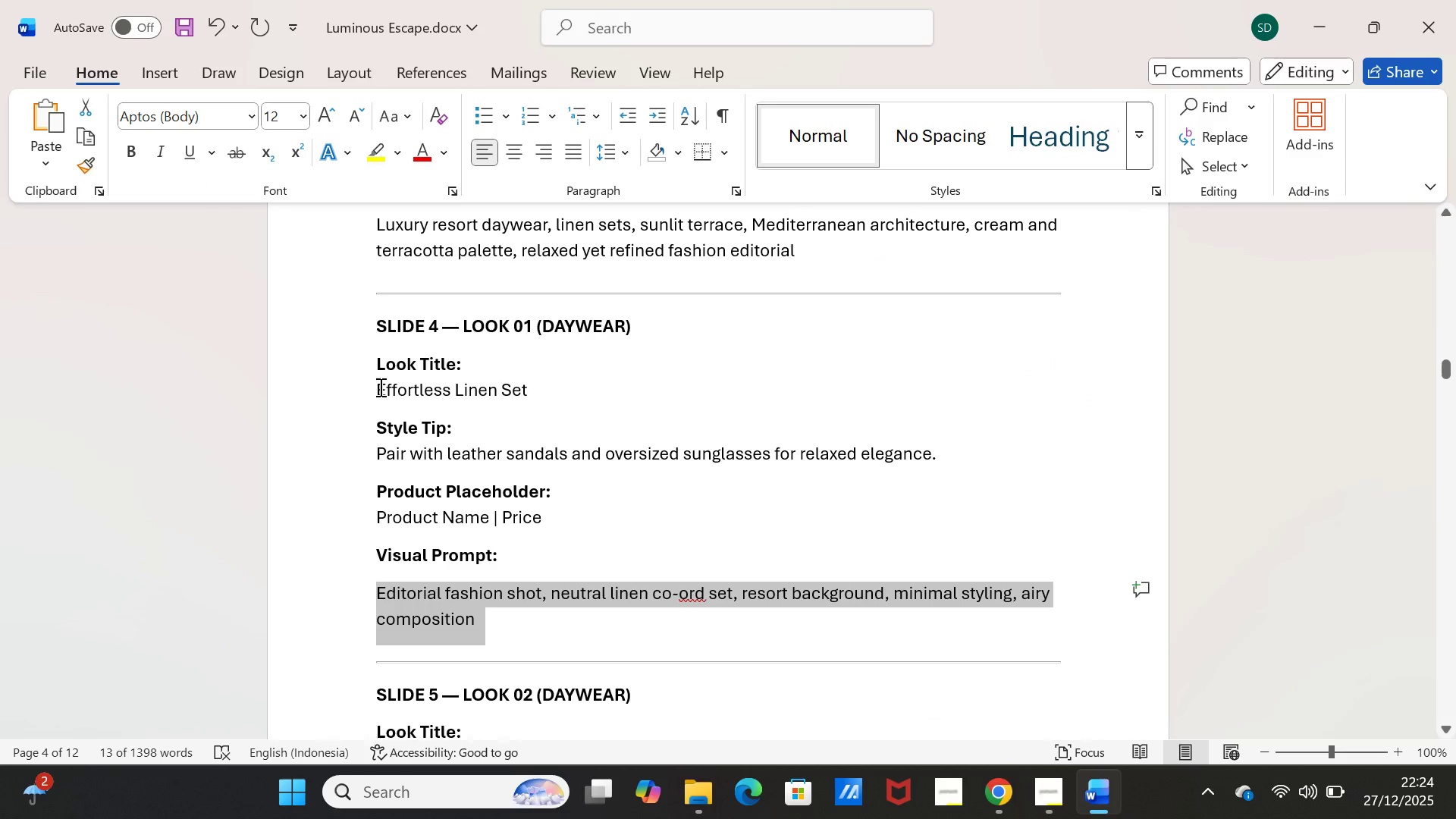 
left_click_drag(start_coordinate=[375, 387], to_coordinate=[530, 393])
 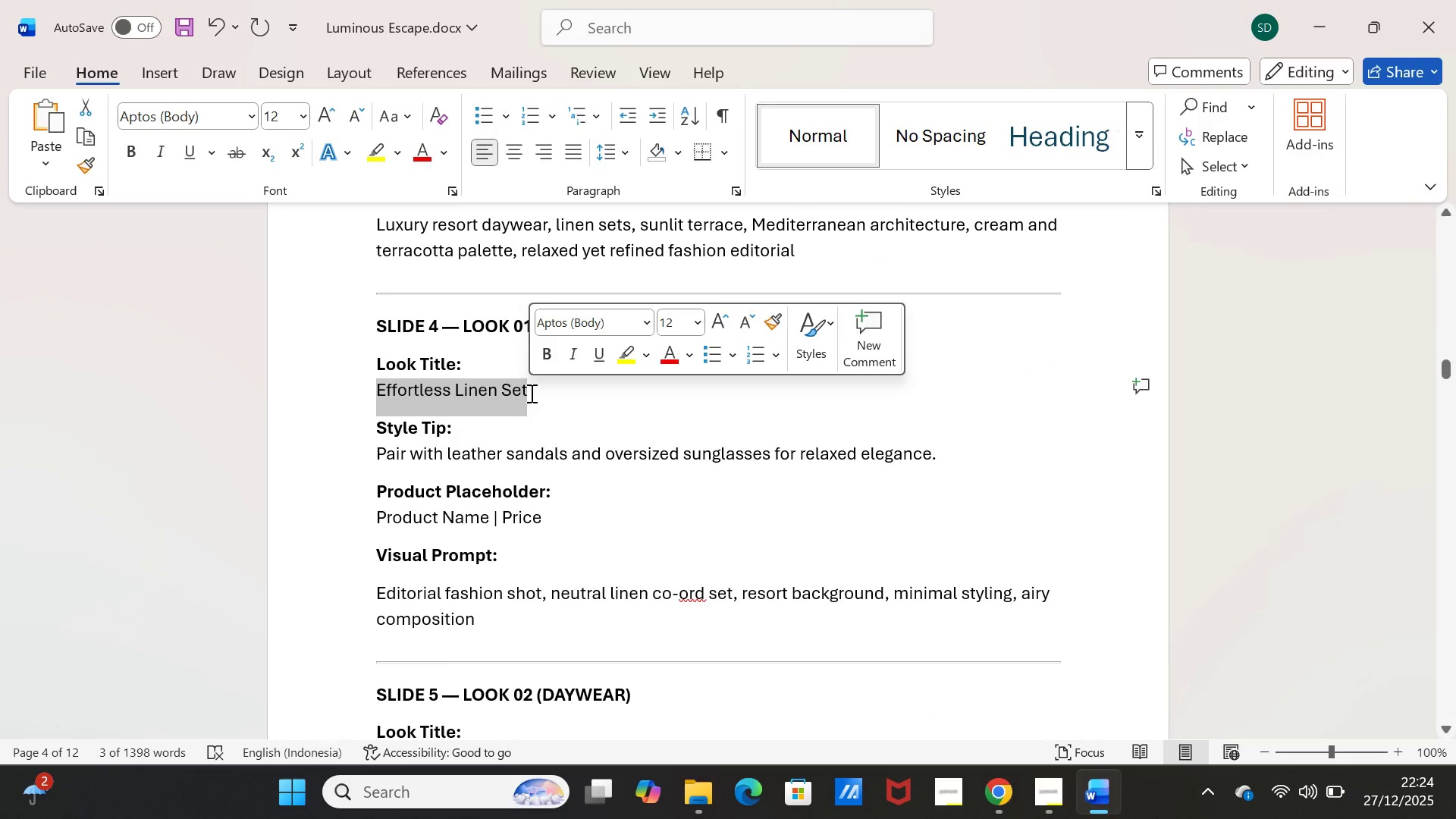 
key(Control+C)
 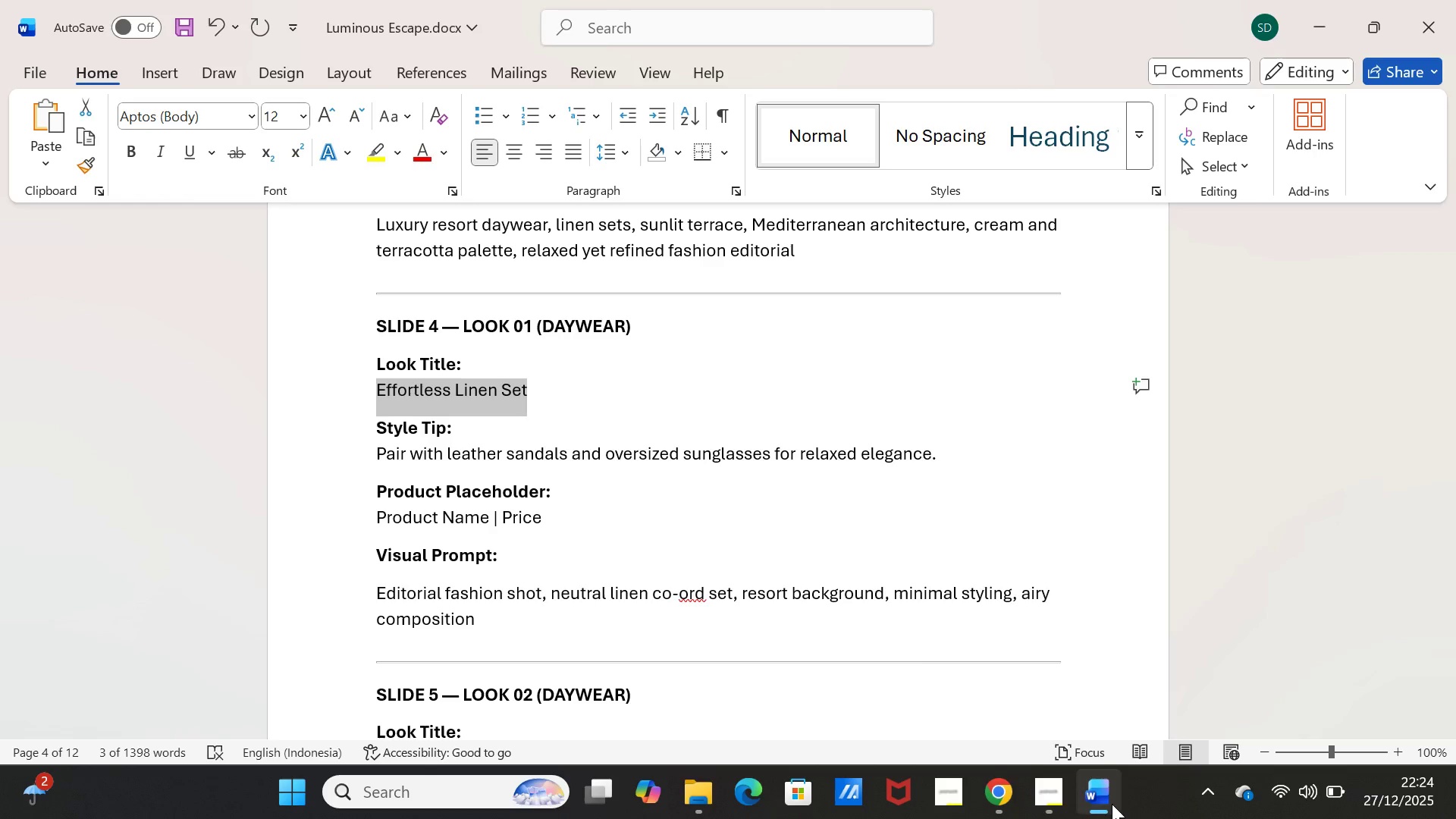 
left_click([1112, 804])
 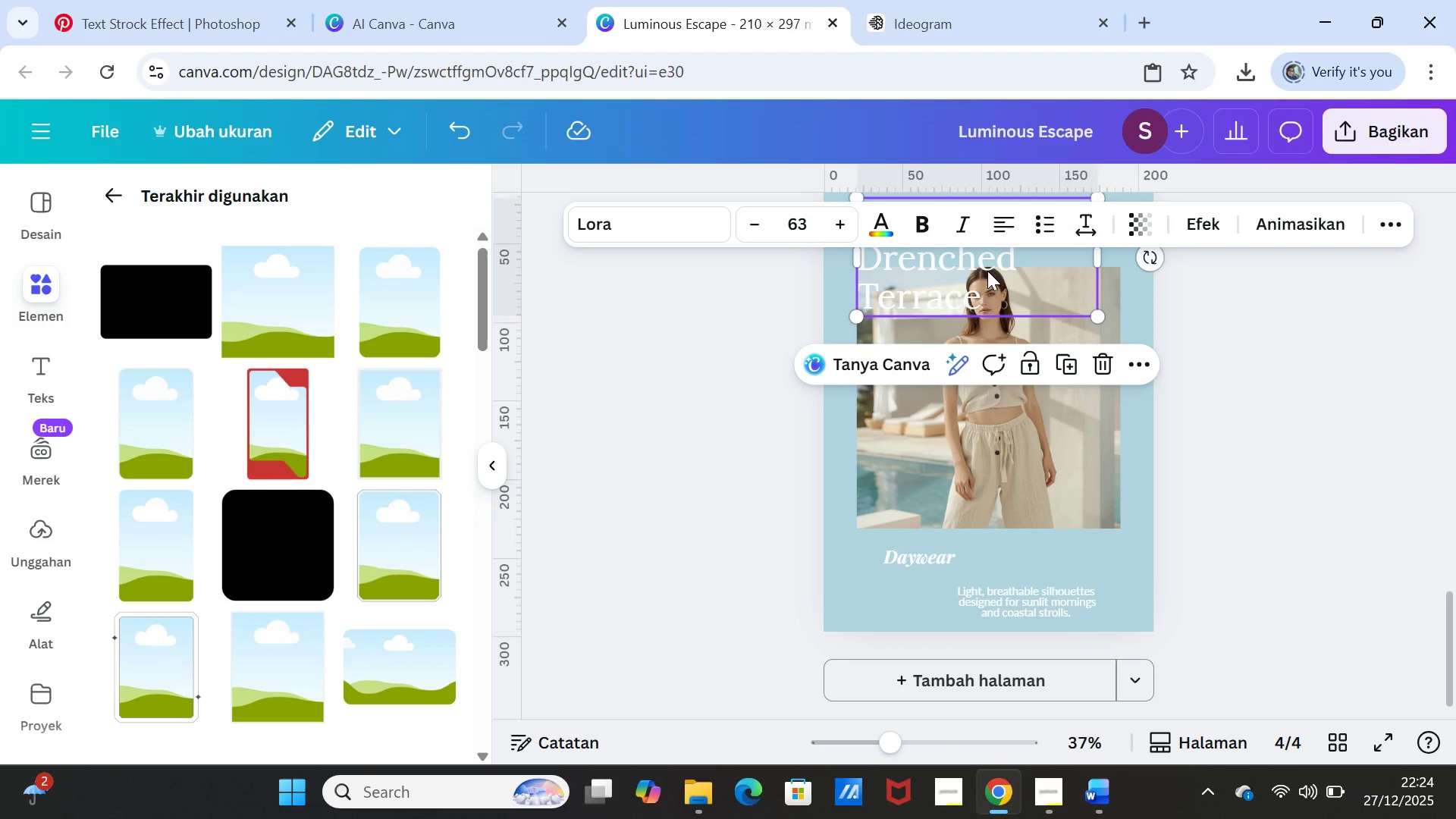 
scroll: coordinate [987, 303], scroll_direction: up, amount: 1.0
 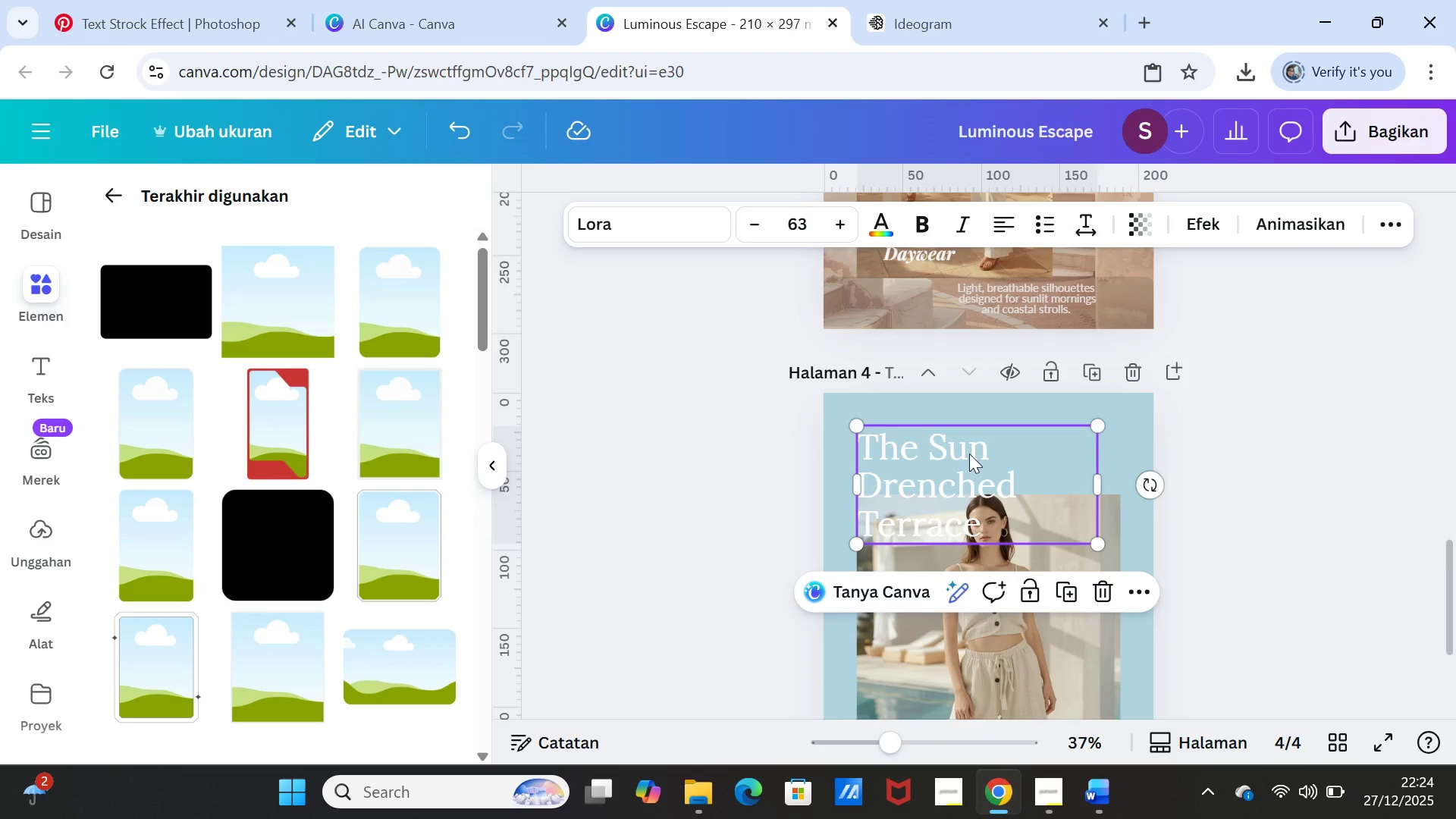 
double_click([969, 453])
 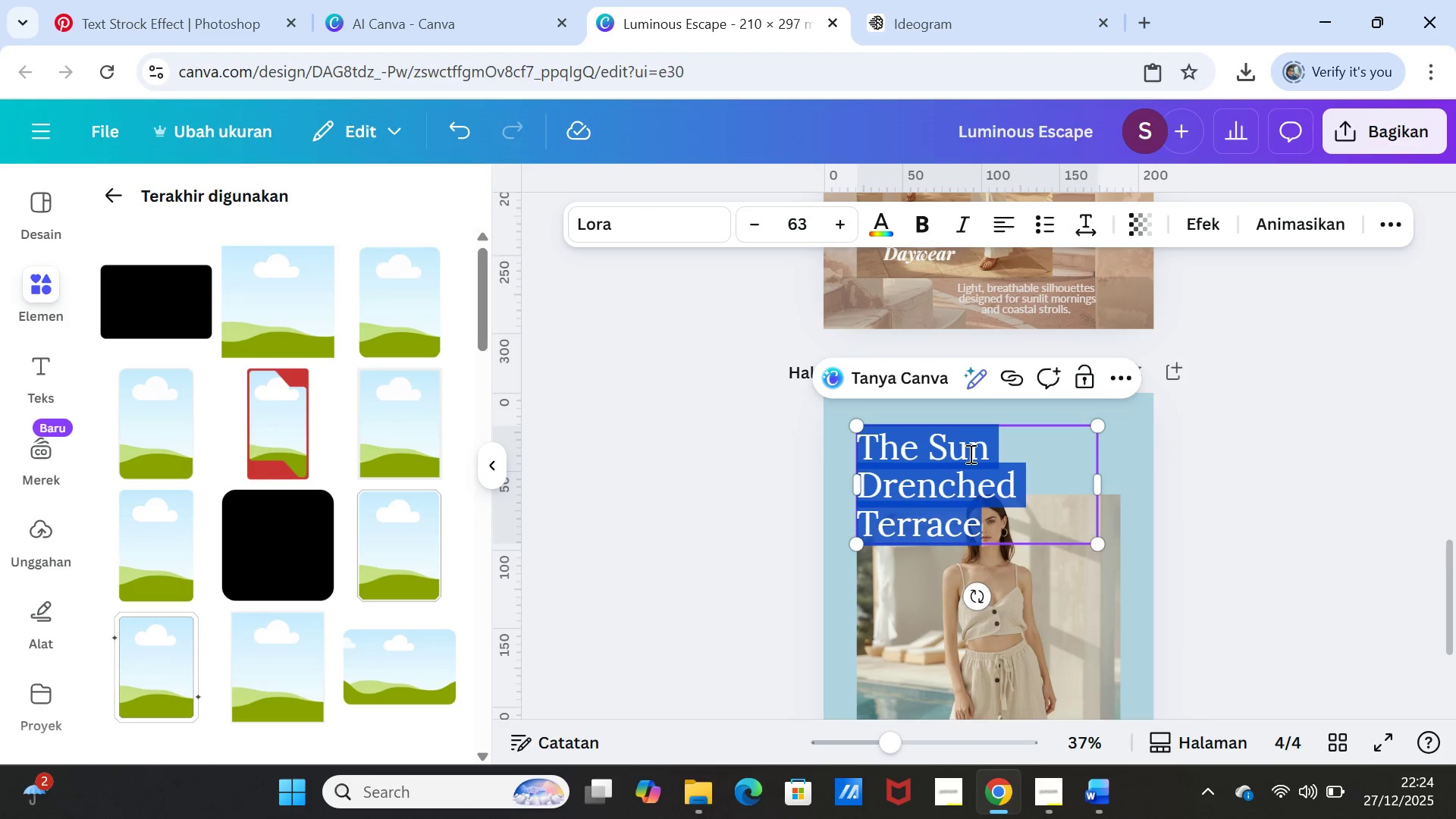 
triple_click([969, 453])
 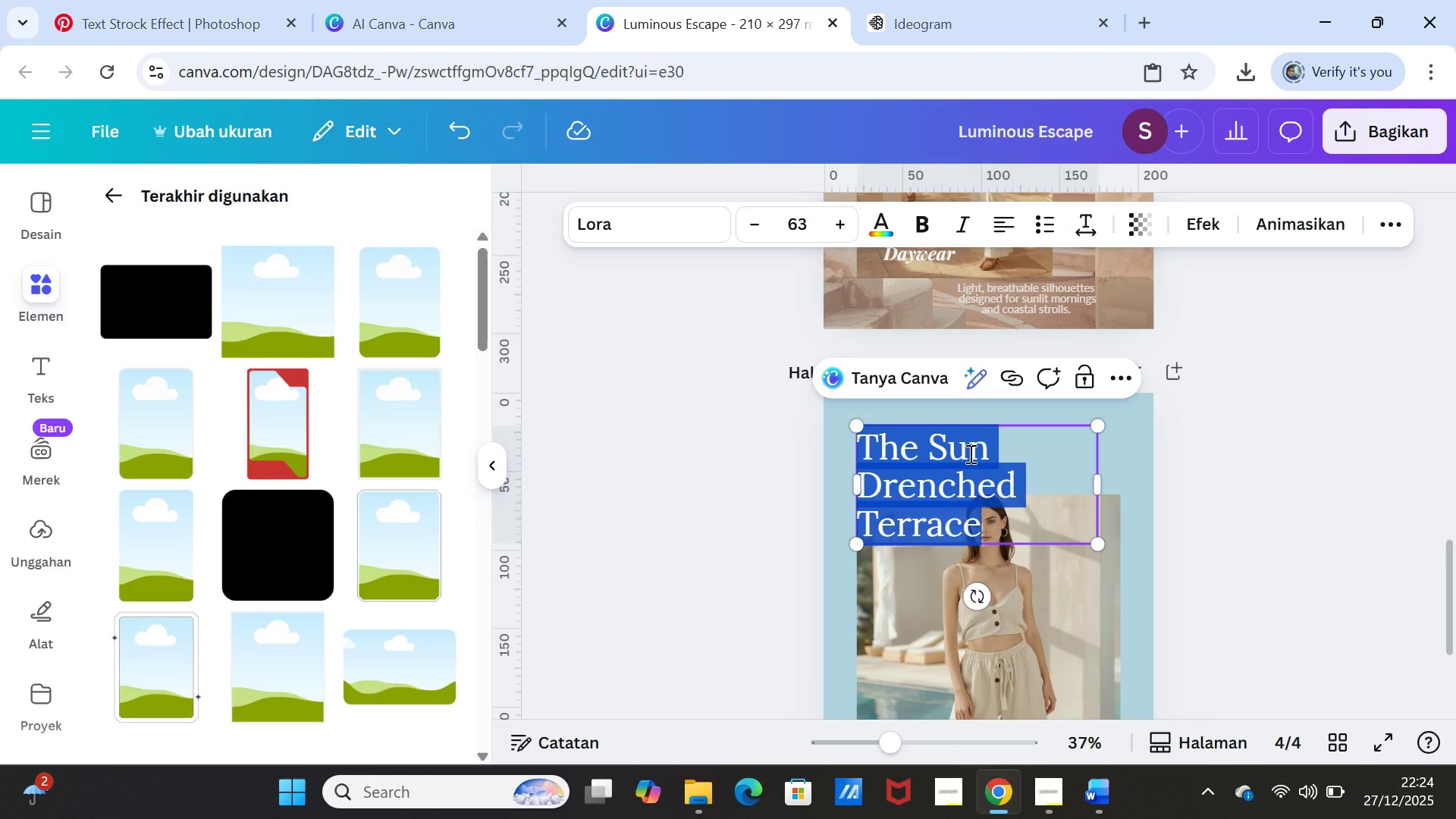 
key(Control+V)
 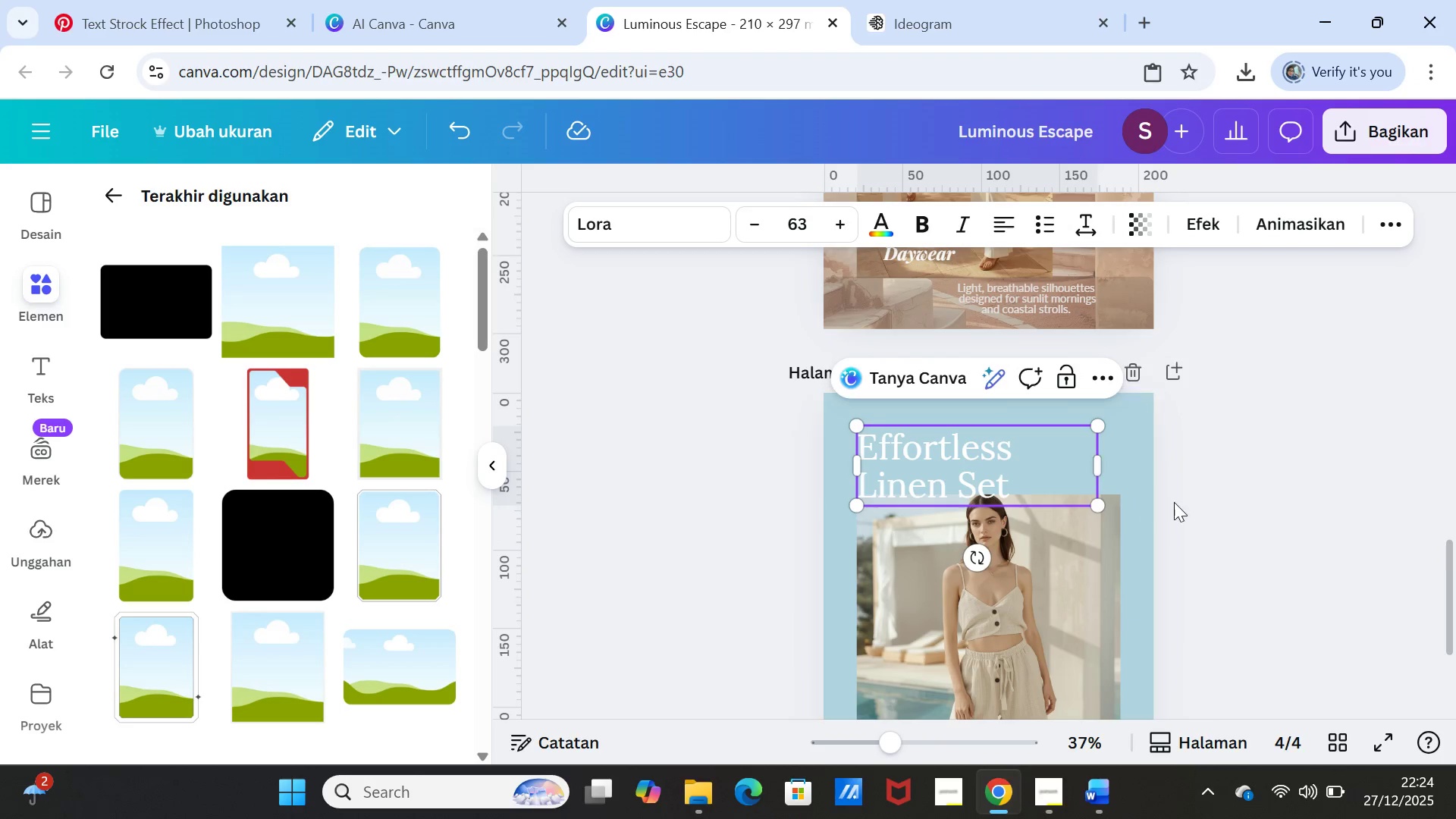 
left_click([1232, 492])
 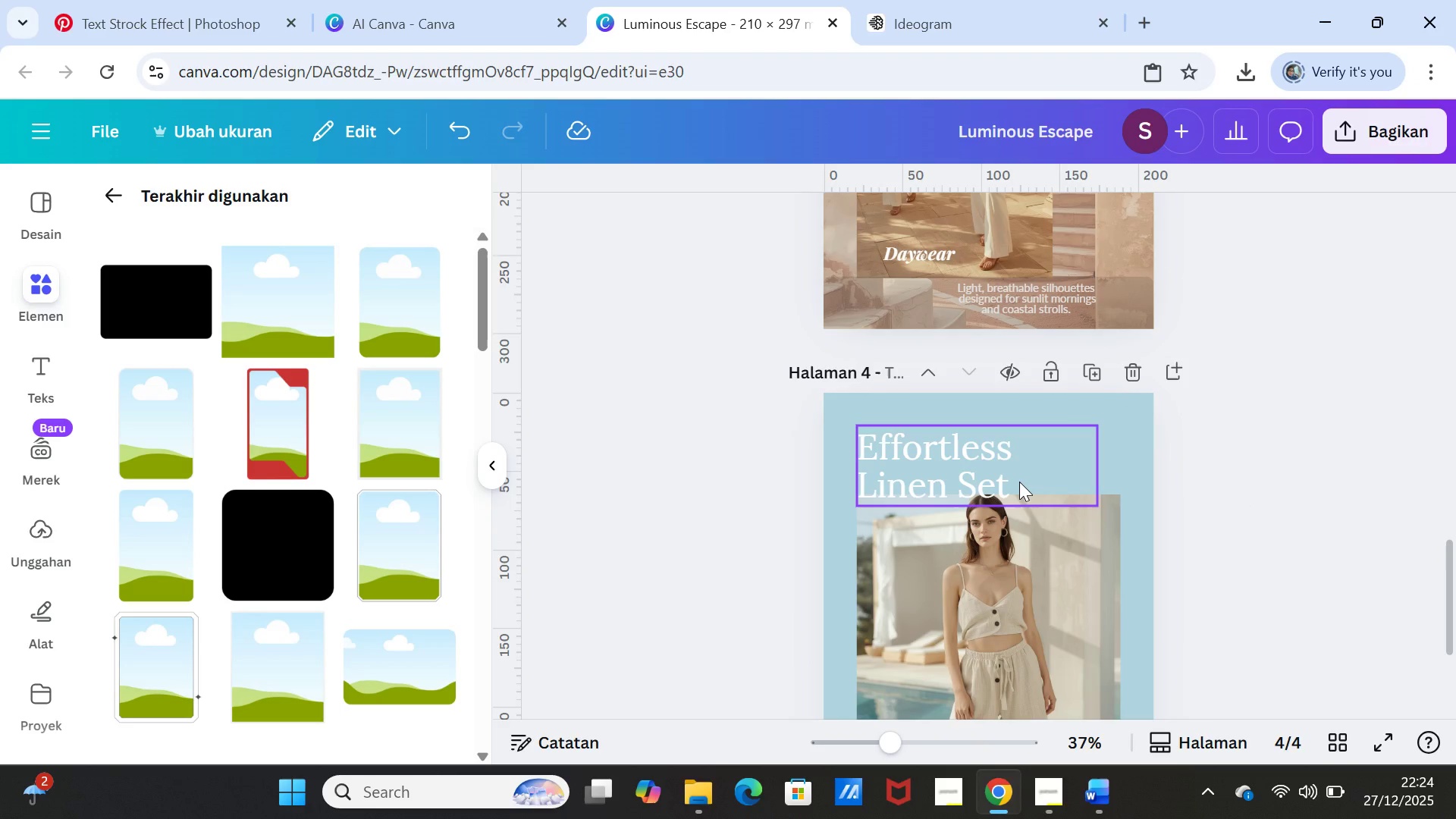 
left_click([1274, 481])
 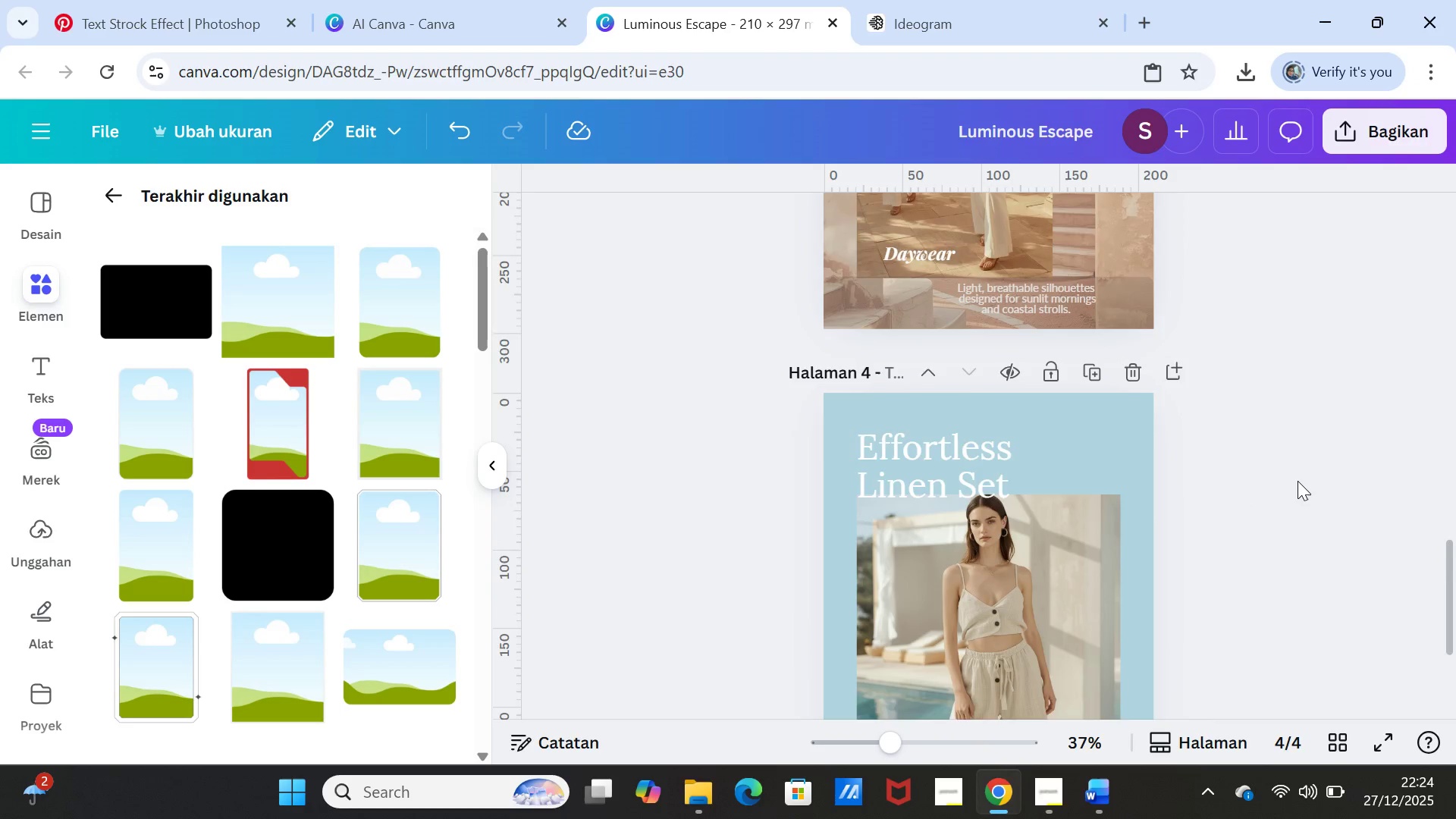 
scroll: coordinate [1298, 481], scroll_direction: down, amount: 2.0
 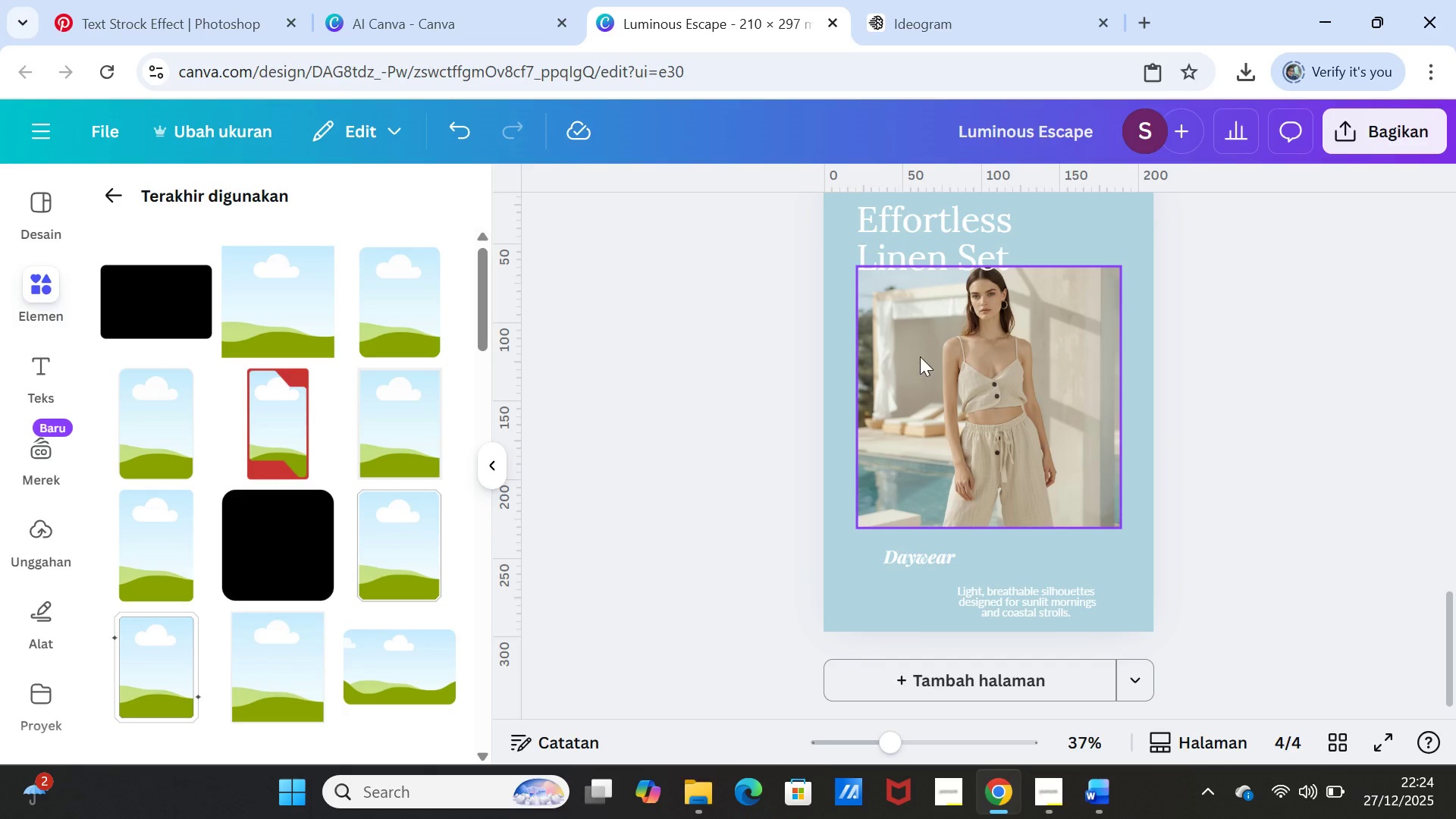 
scroll: coordinate [1005, 332], scroll_direction: up, amount: 1.0
 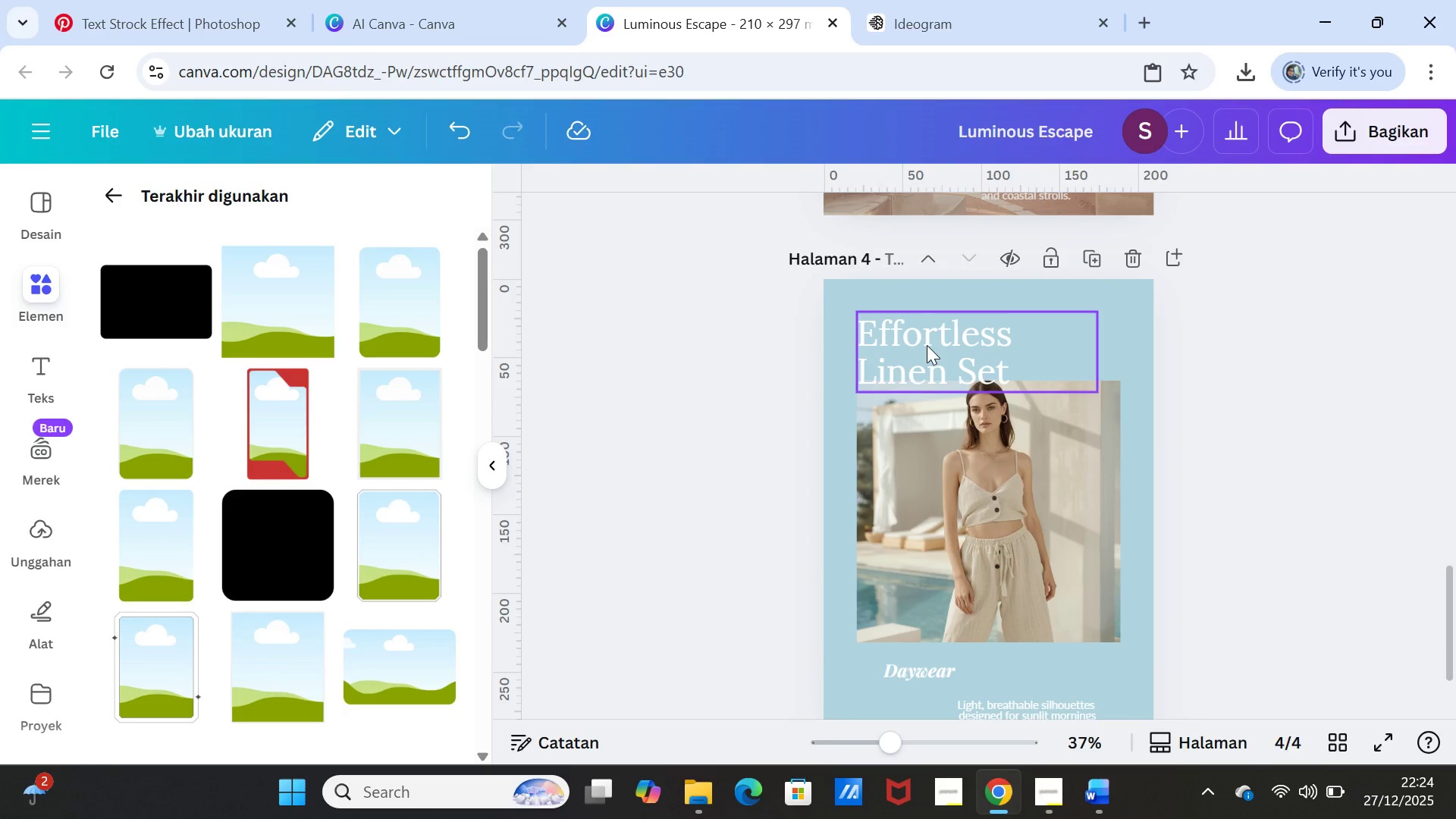 
left_click([927, 345])
 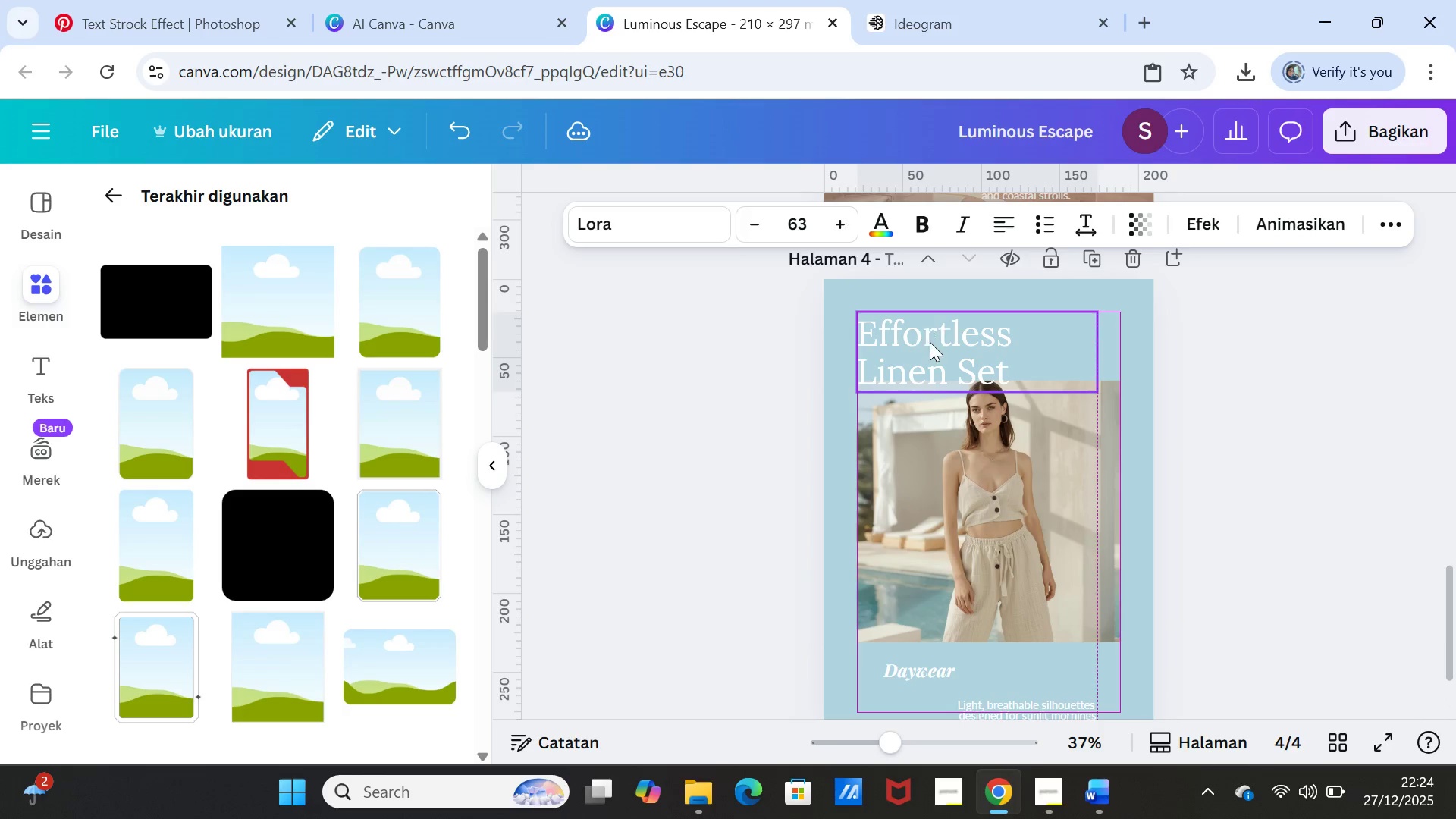 
left_click([1218, 346])
 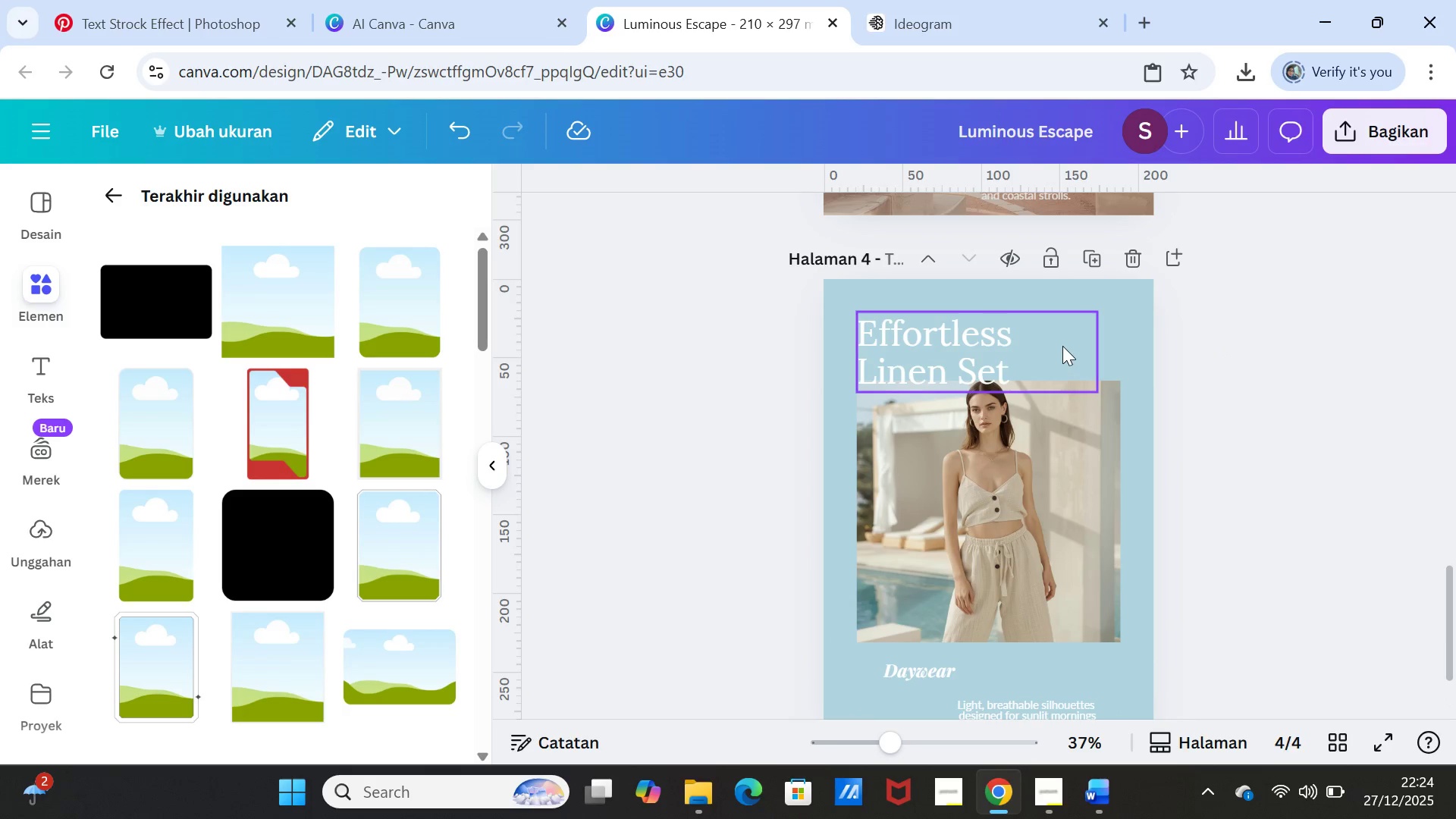 
left_click([1062, 346])
 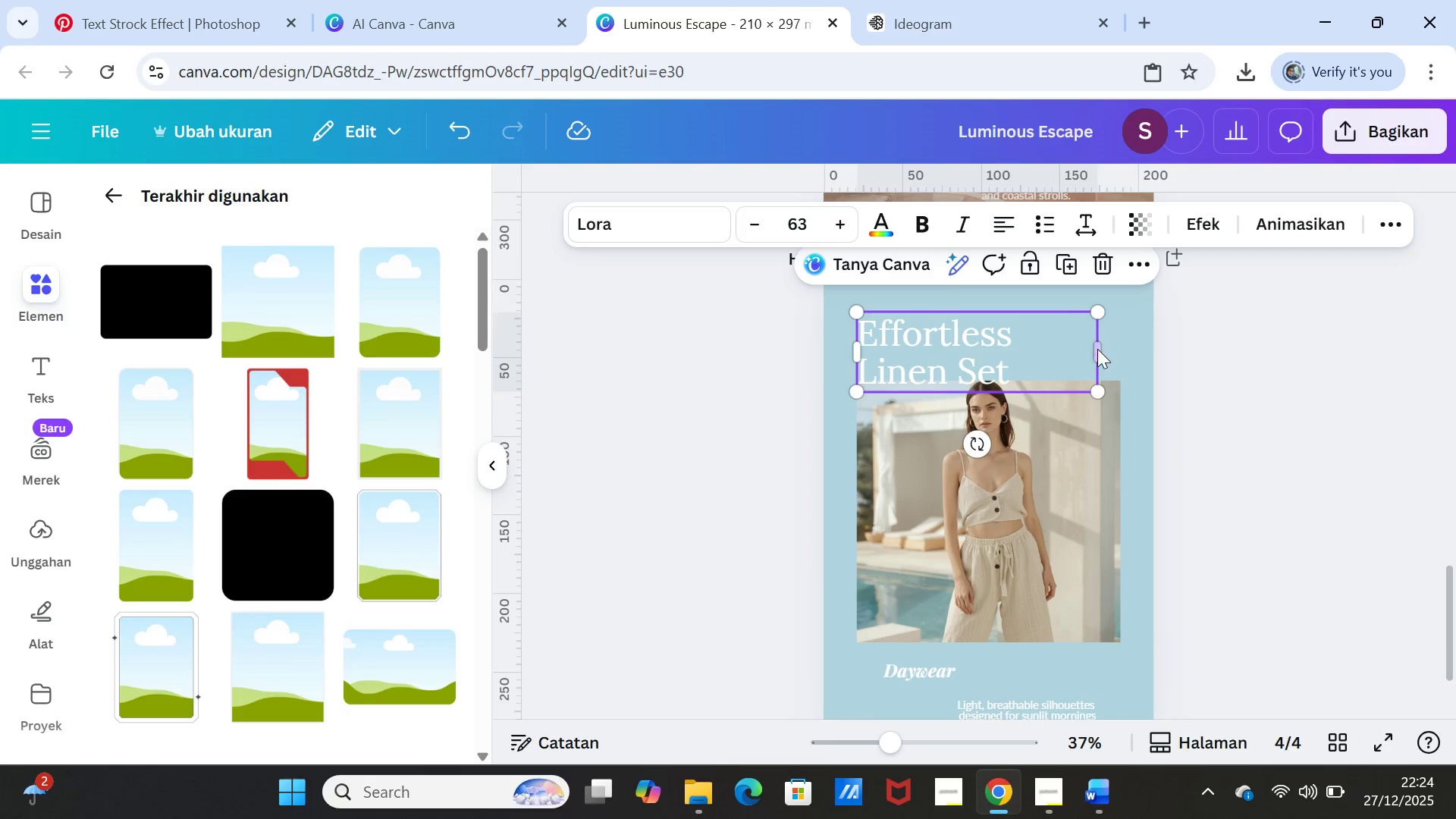 
left_click_drag(start_coordinate=[1097, 349], to_coordinate=[1084, 349])
 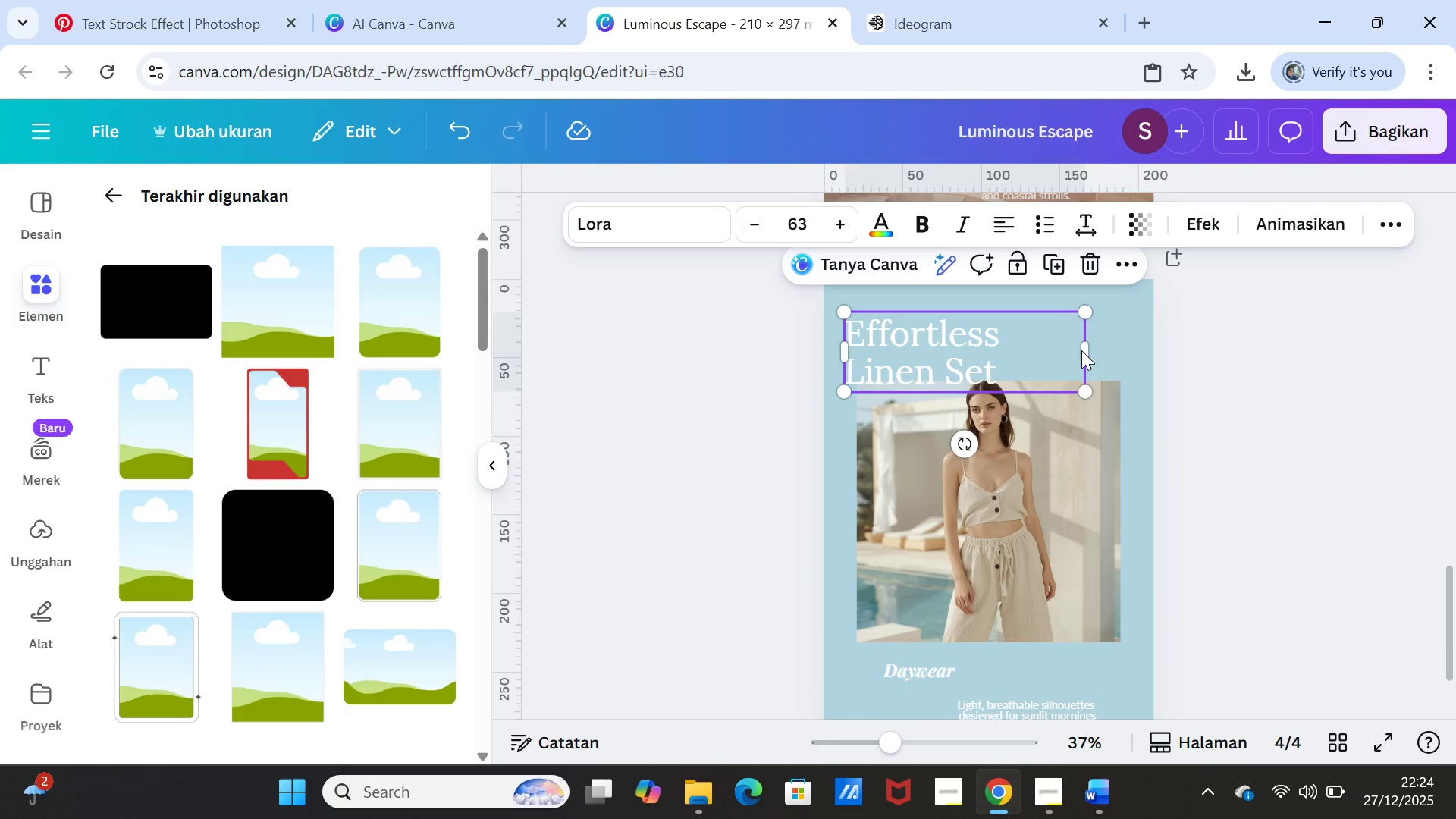 
left_click_drag(start_coordinate=[1081, 350], to_coordinate=[1077, 350])
 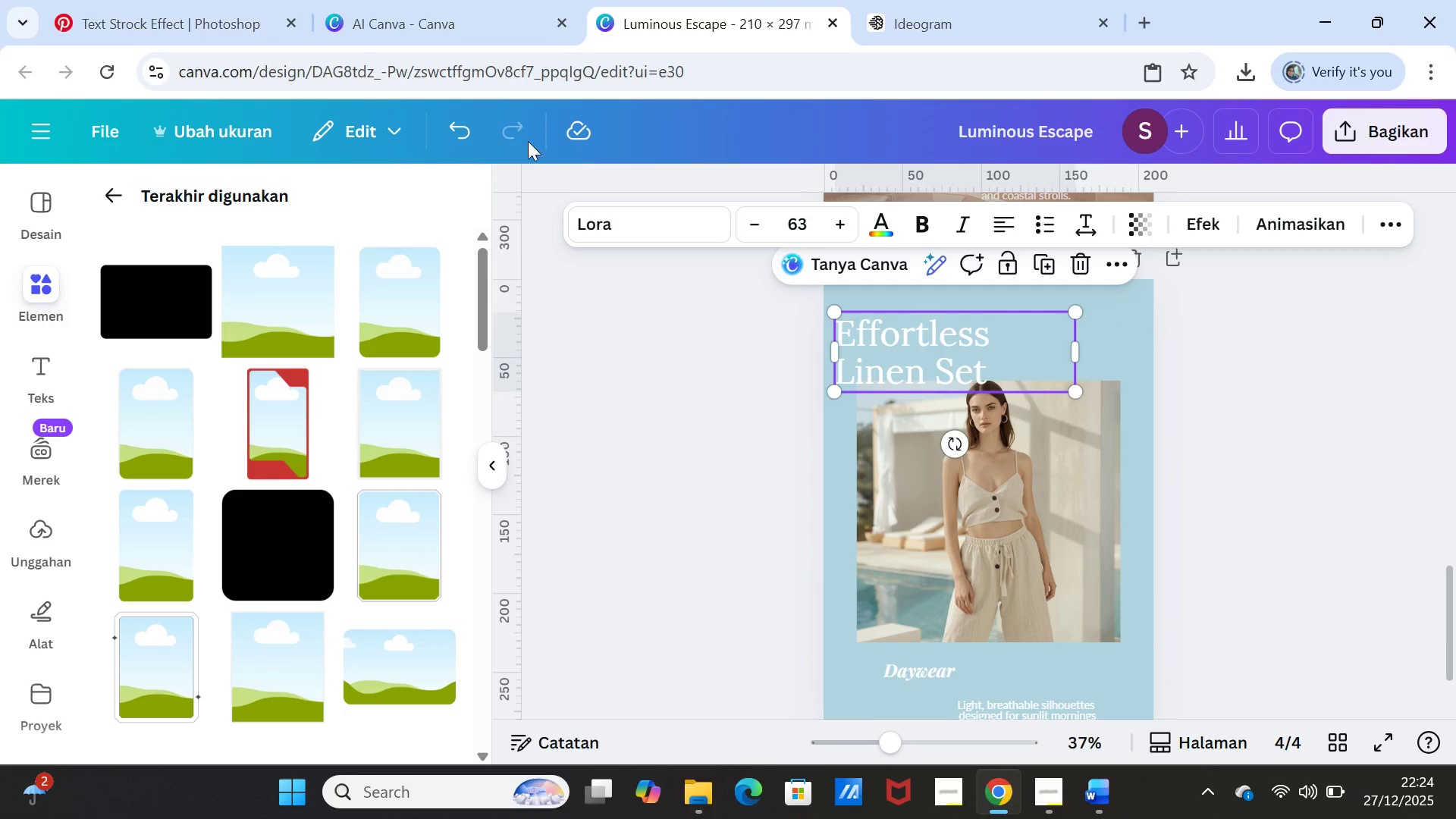 
left_click([461, 130])
 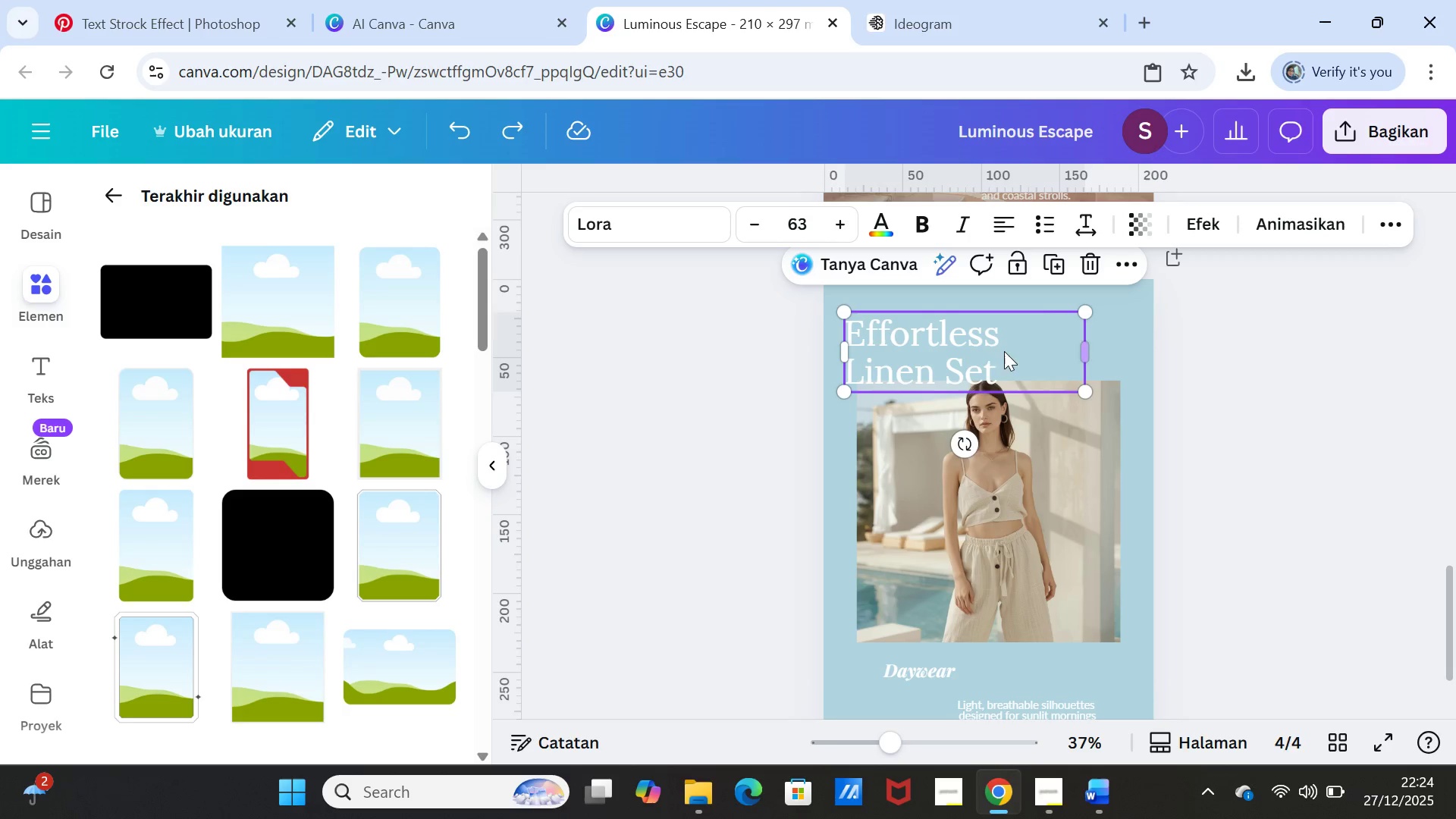 
left_click_drag(start_coordinate=[976, 351], to_coordinate=[993, 351])
 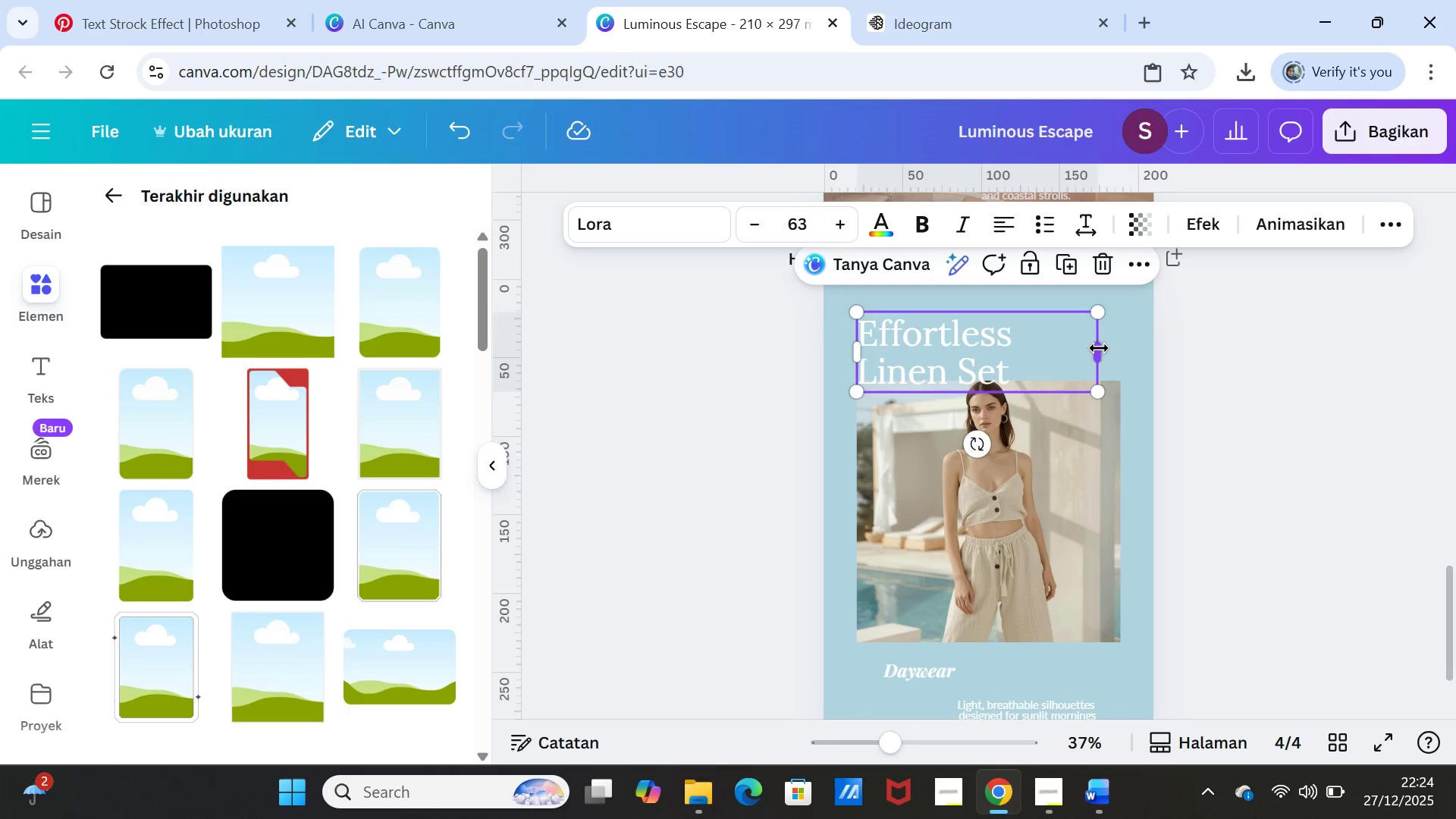 
left_click_drag(start_coordinate=[1099, 350], to_coordinate=[1038, 344])
 